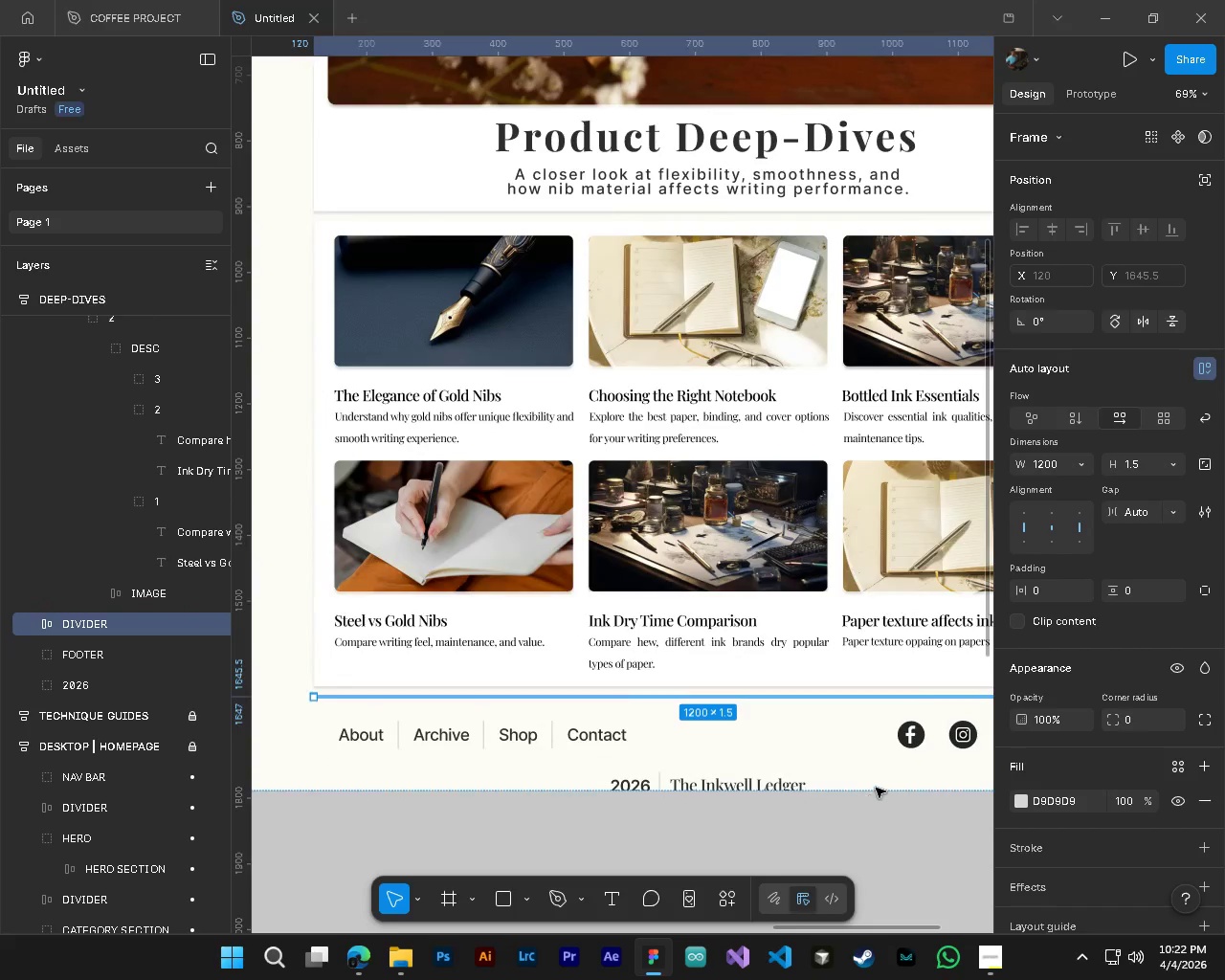 
hold_key(key=ControlLeft, duration=1.52)
 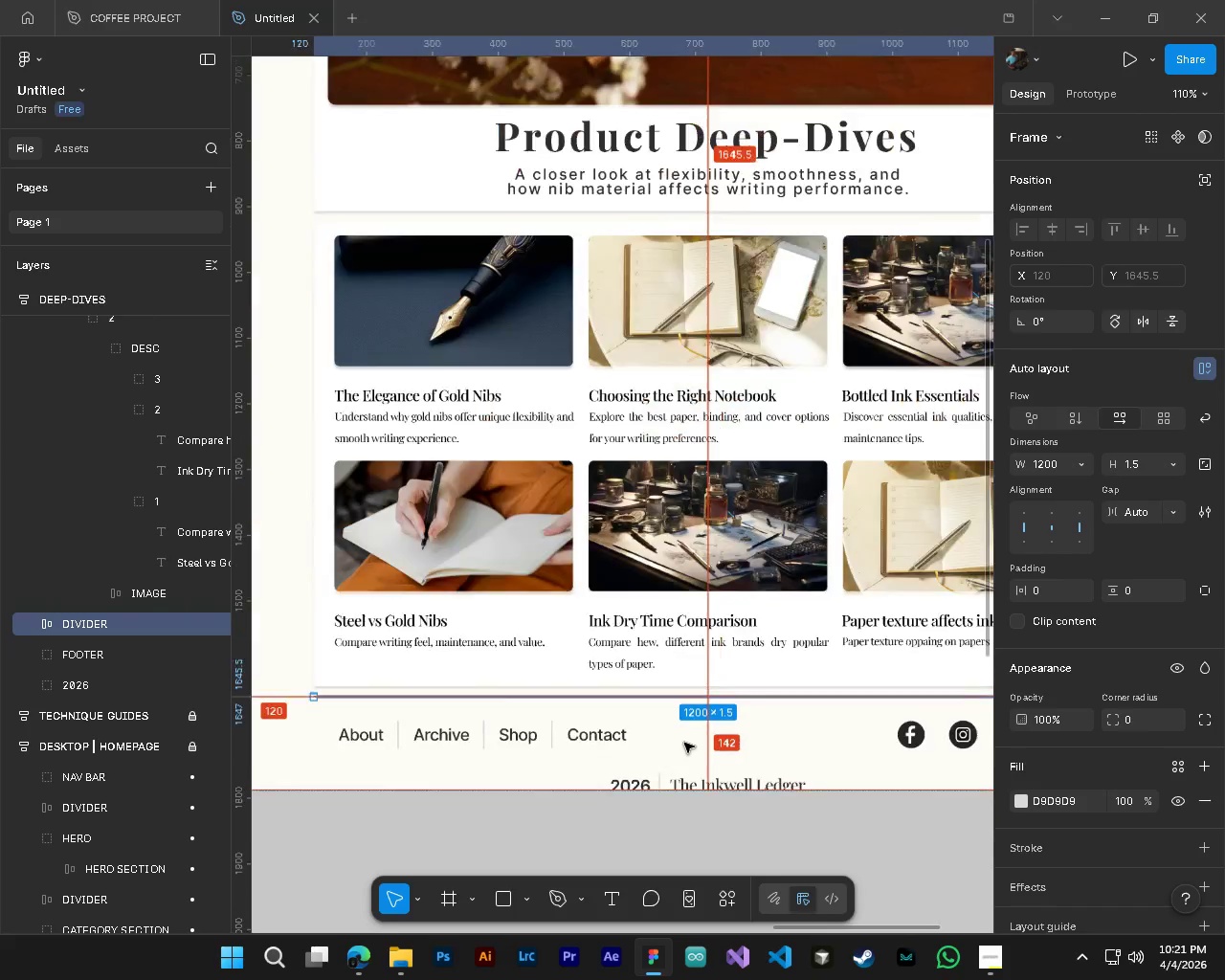 
hold_key(key=ControlLeft, duration=0.67)
 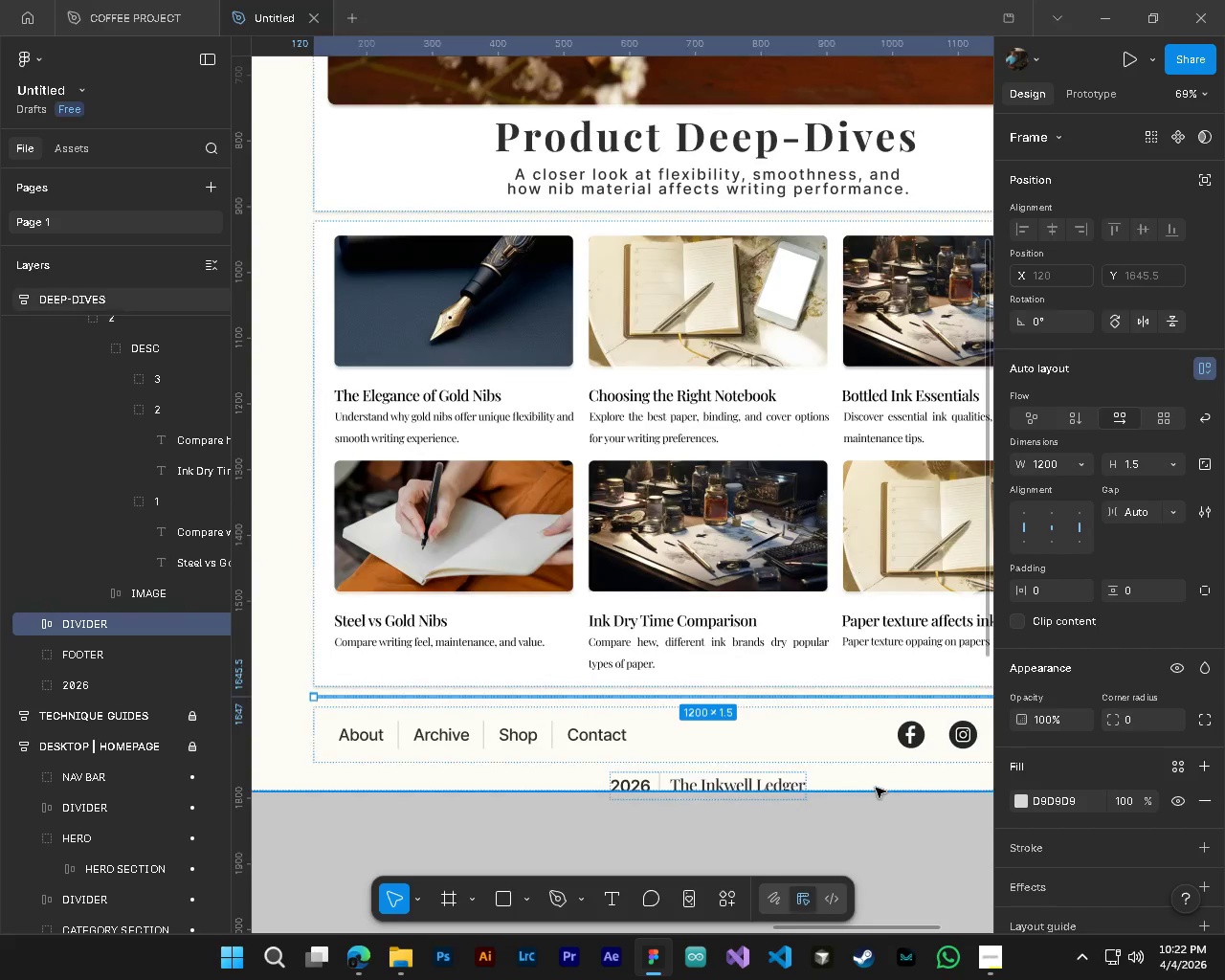 
scroll: coordinate [637, 711], scroll_direction: up, amount: 13.0
 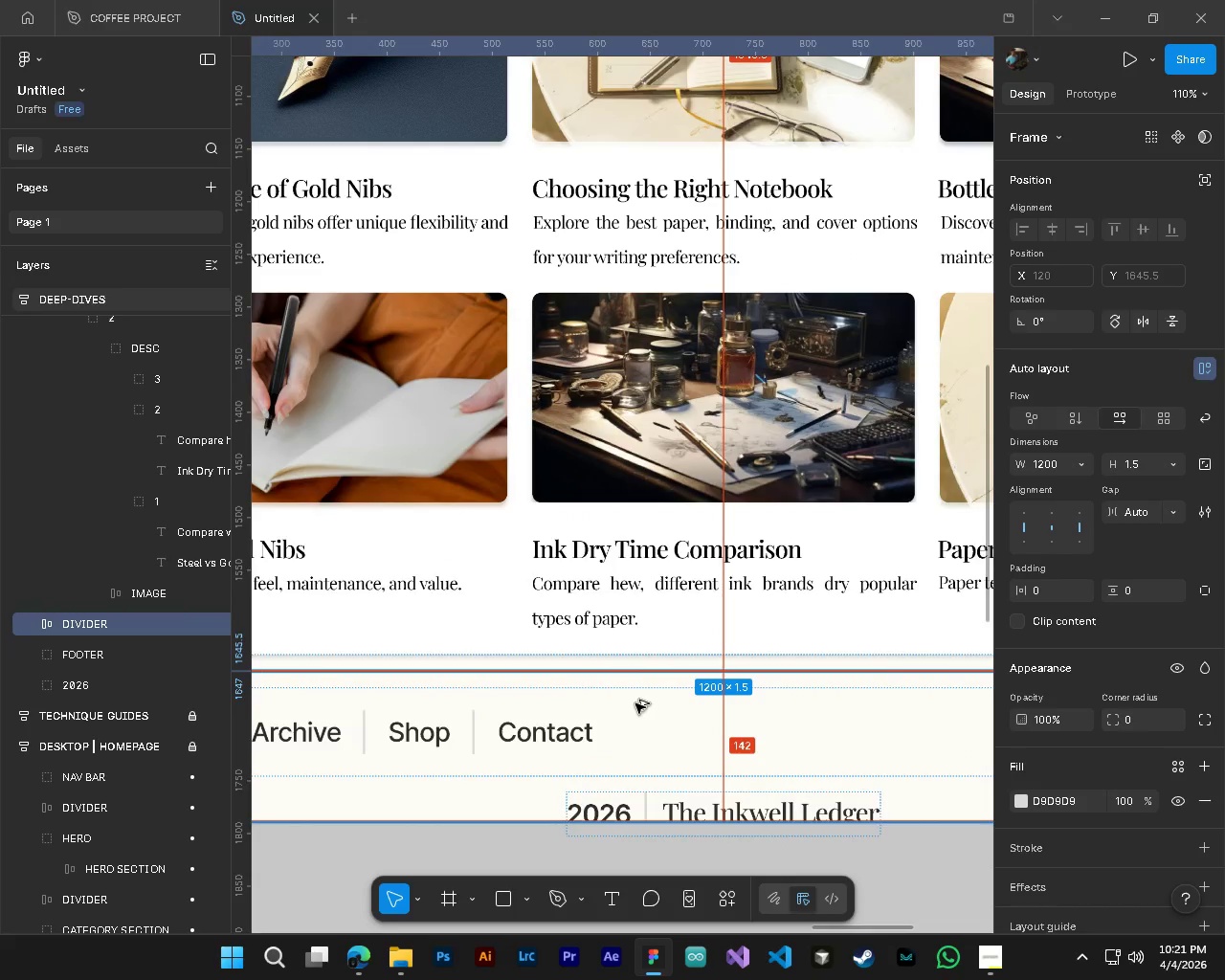 
scroll: coordinate [681, 739], scroll_direction: down, amount: 4.0
 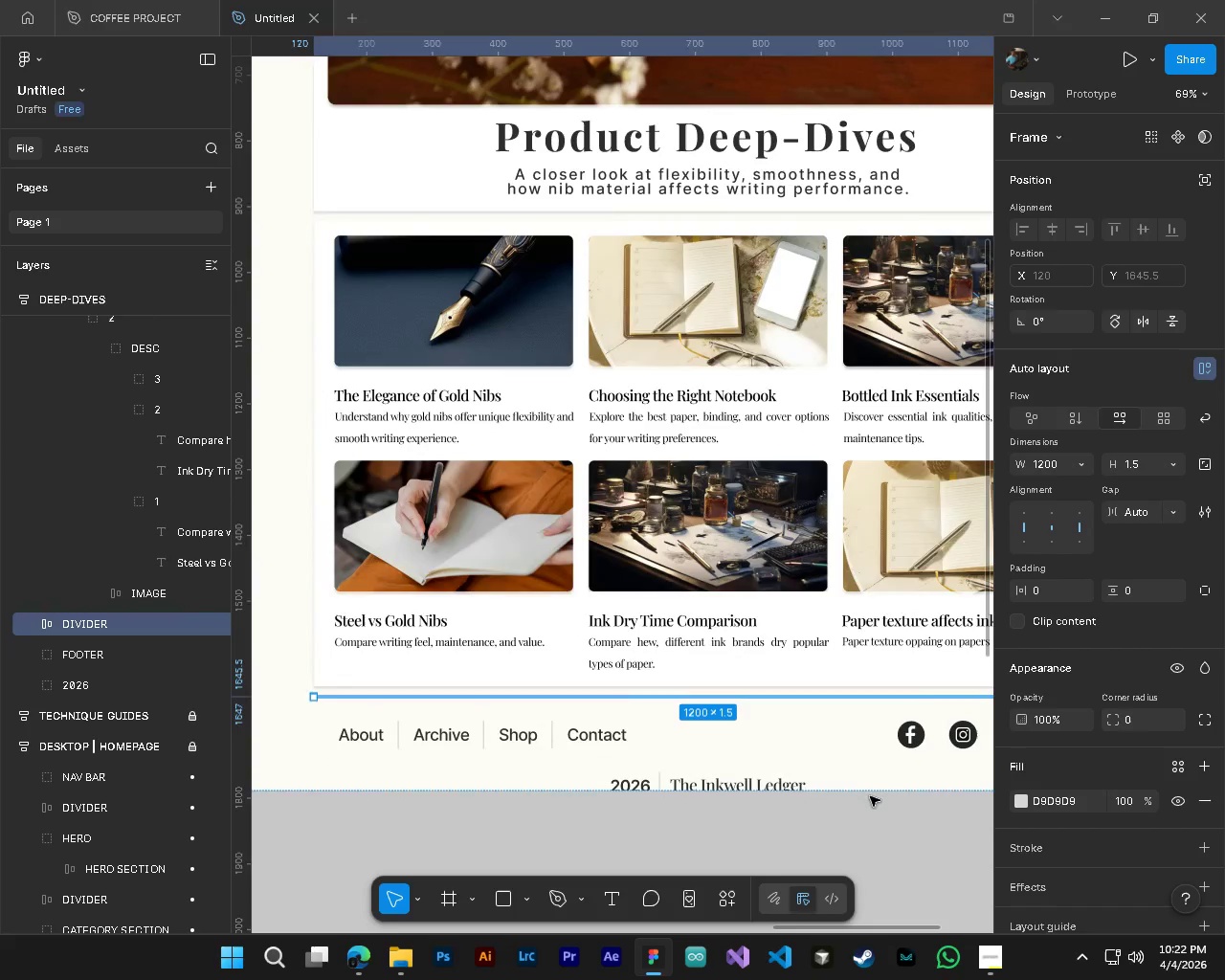 
left_click([876, 788])
 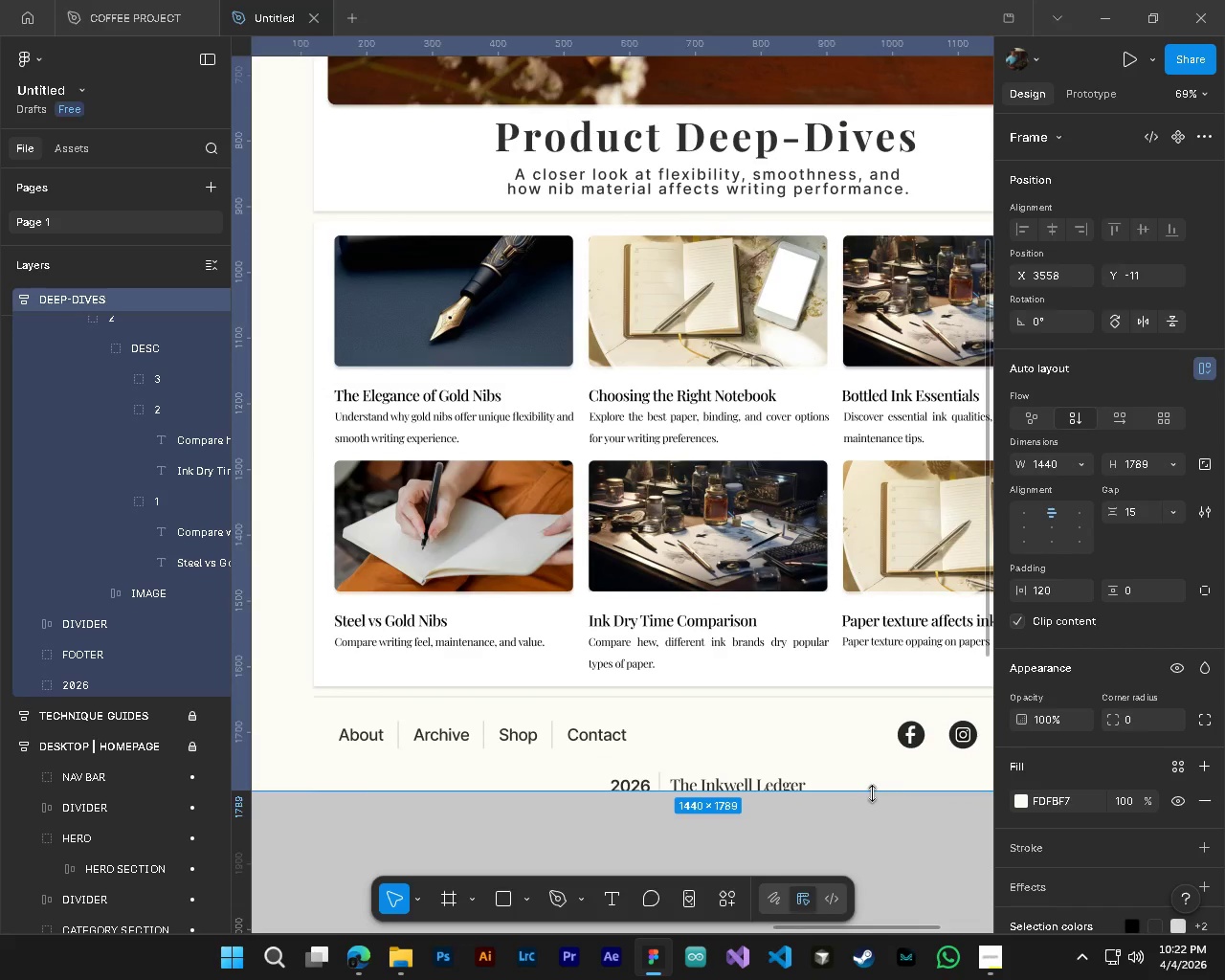 
left_click_drag(start_coordinate=[872, 793], to_coordinate=[869, 813])
 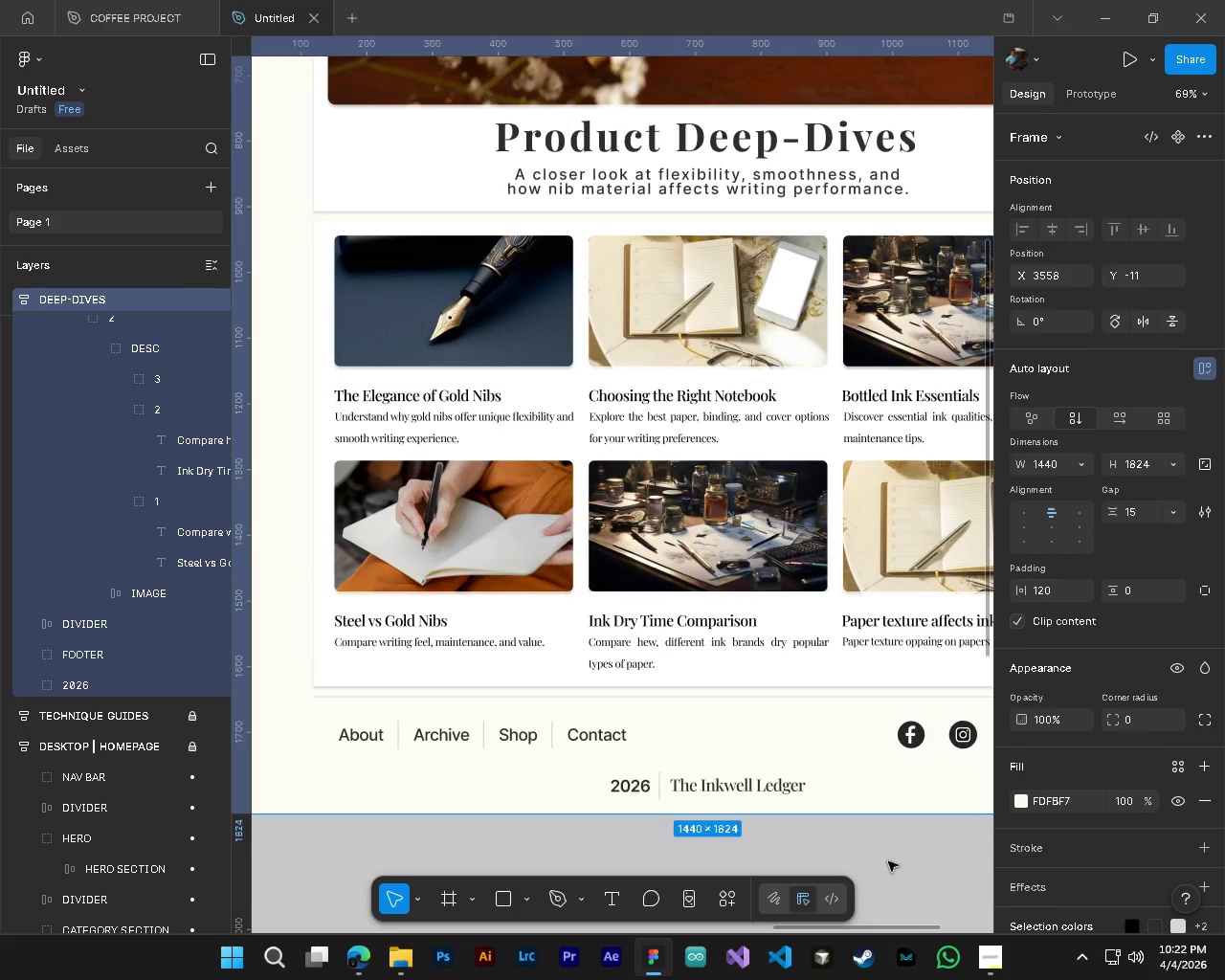 
left_click([889, 861])
 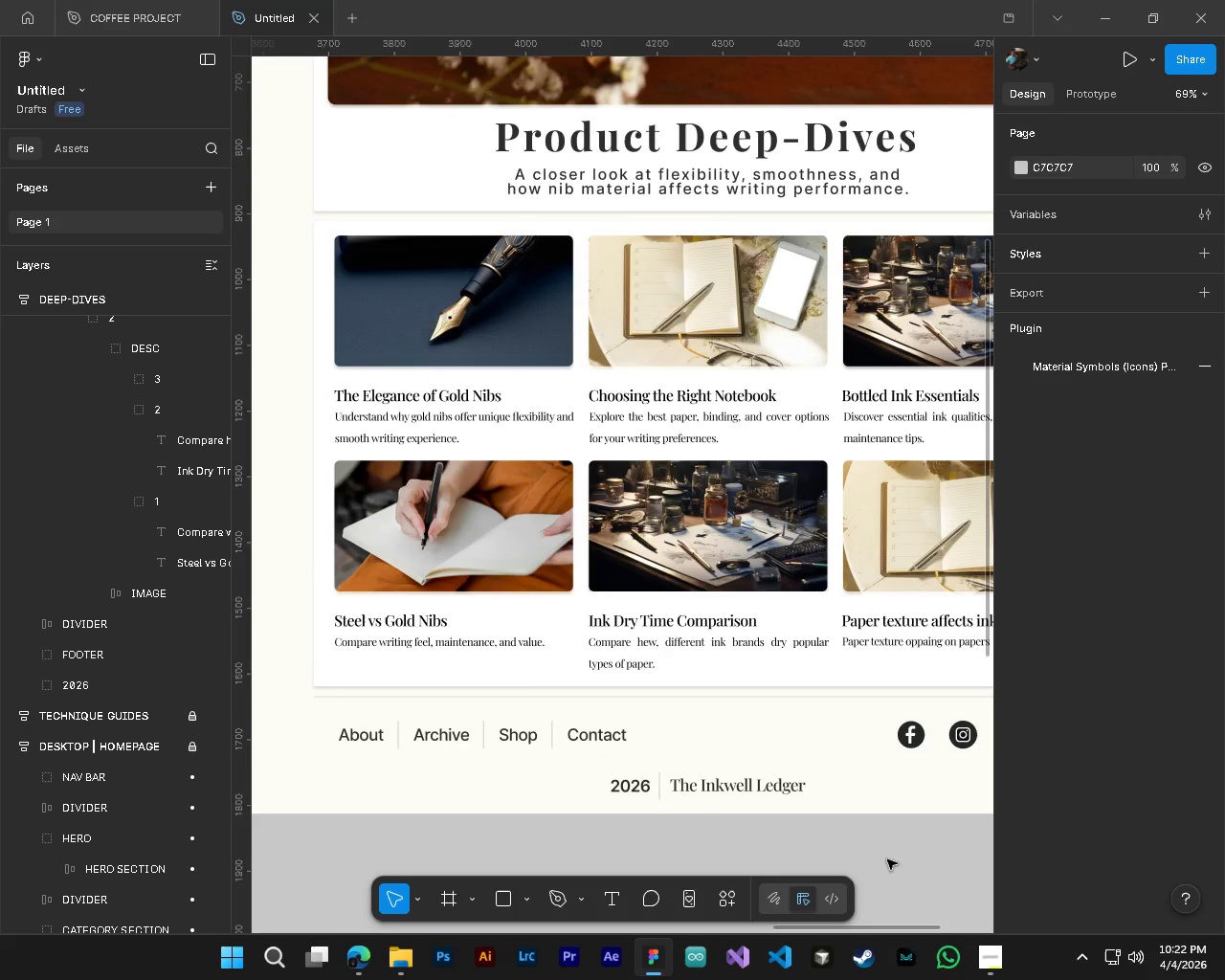 
hold_key(key=ControlLeft, duration=0.78)
hold_key(key=AltLeft, duration=0.75)
scroll: coordinate [844, 825], scroll_direction: down, amount: 6.0
 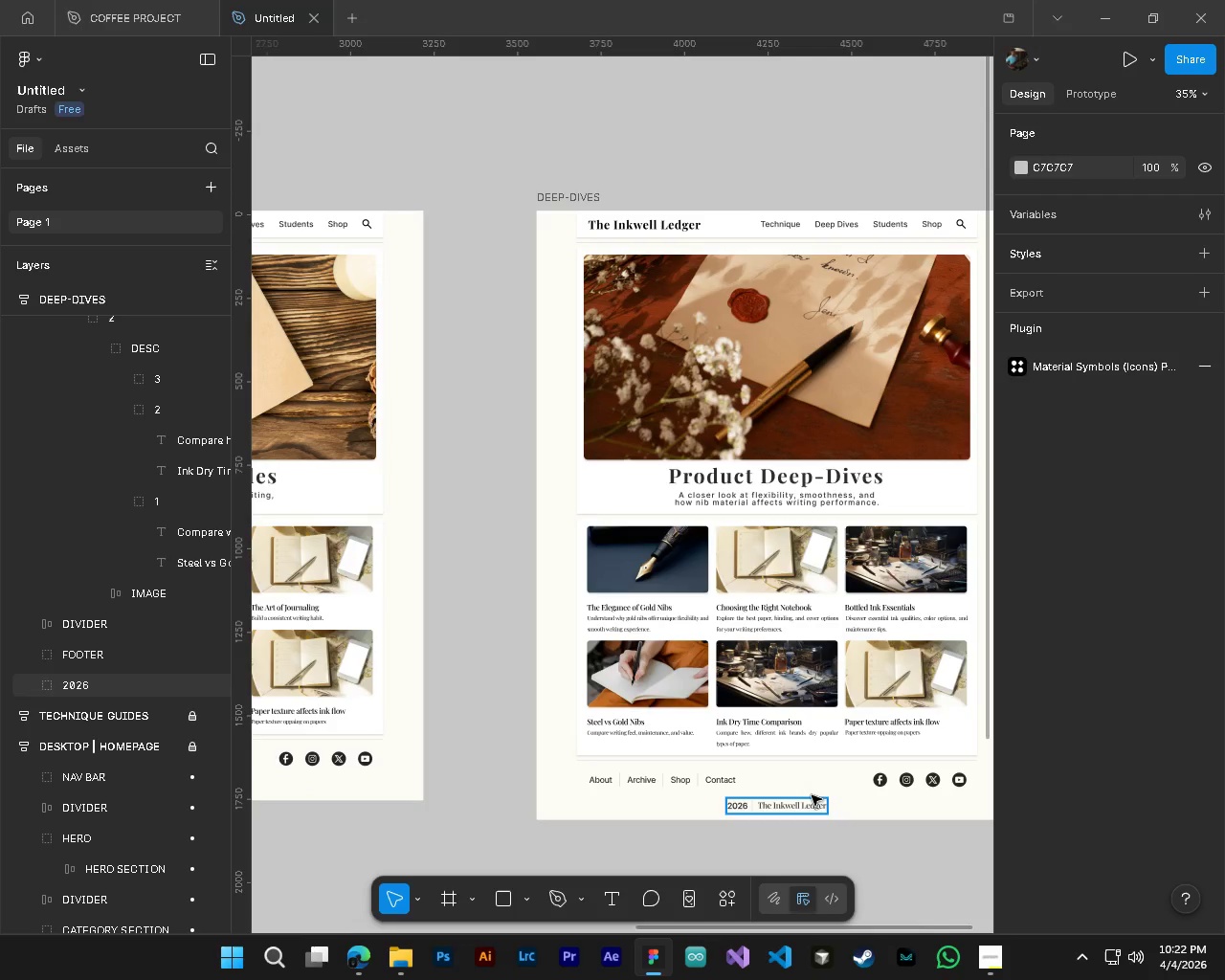 
hold_key(key=ControlLeft, duration=0.58)
hold_key(key=AltLeft, duration=0.5)
hold_key(key=ShiftLeft, duration=0.53)
scroll: coordinate [792, 782], scroll_direction: down, amount: 5.0
 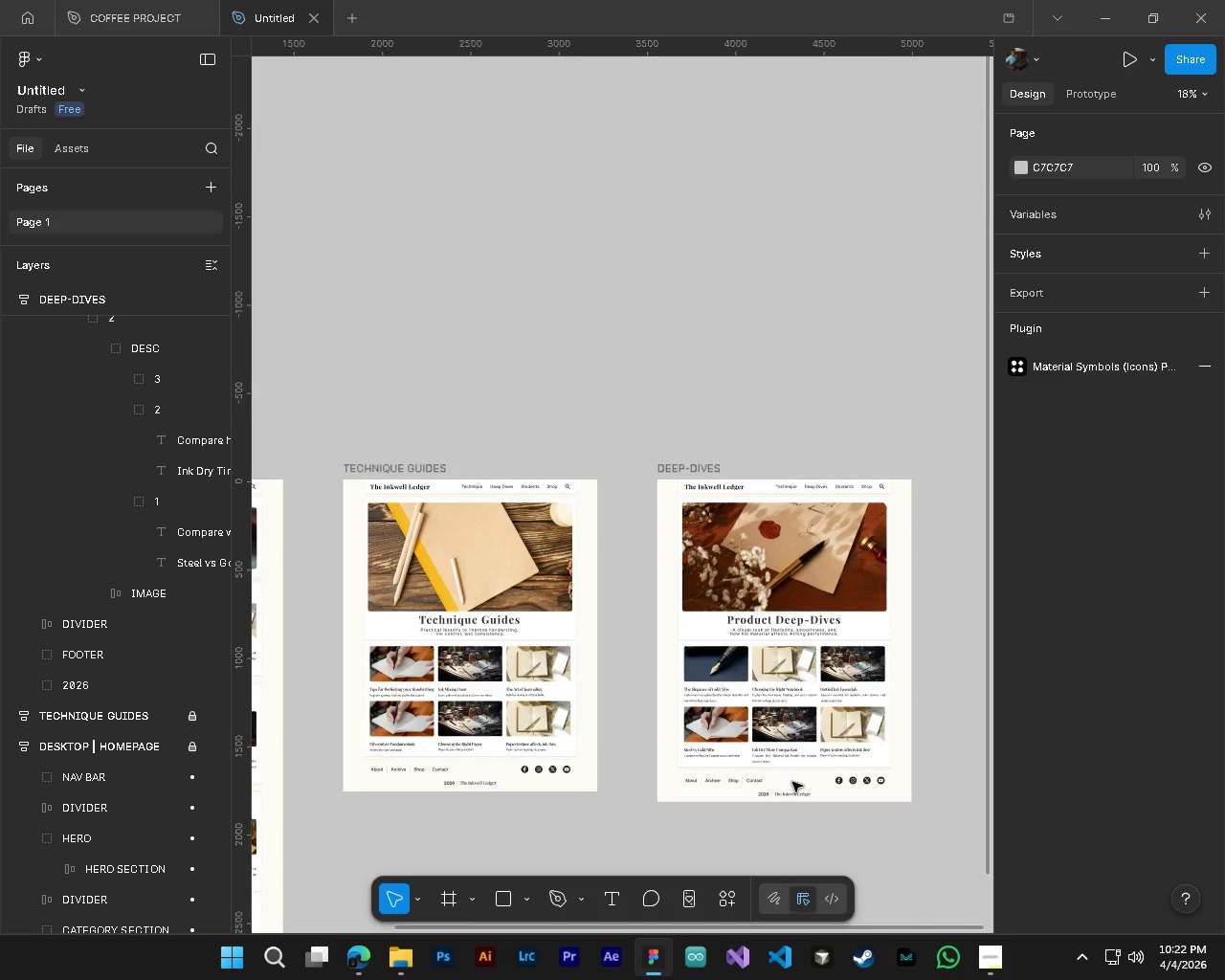 
hold_key(key=ControlLeft, duration=3.64)
 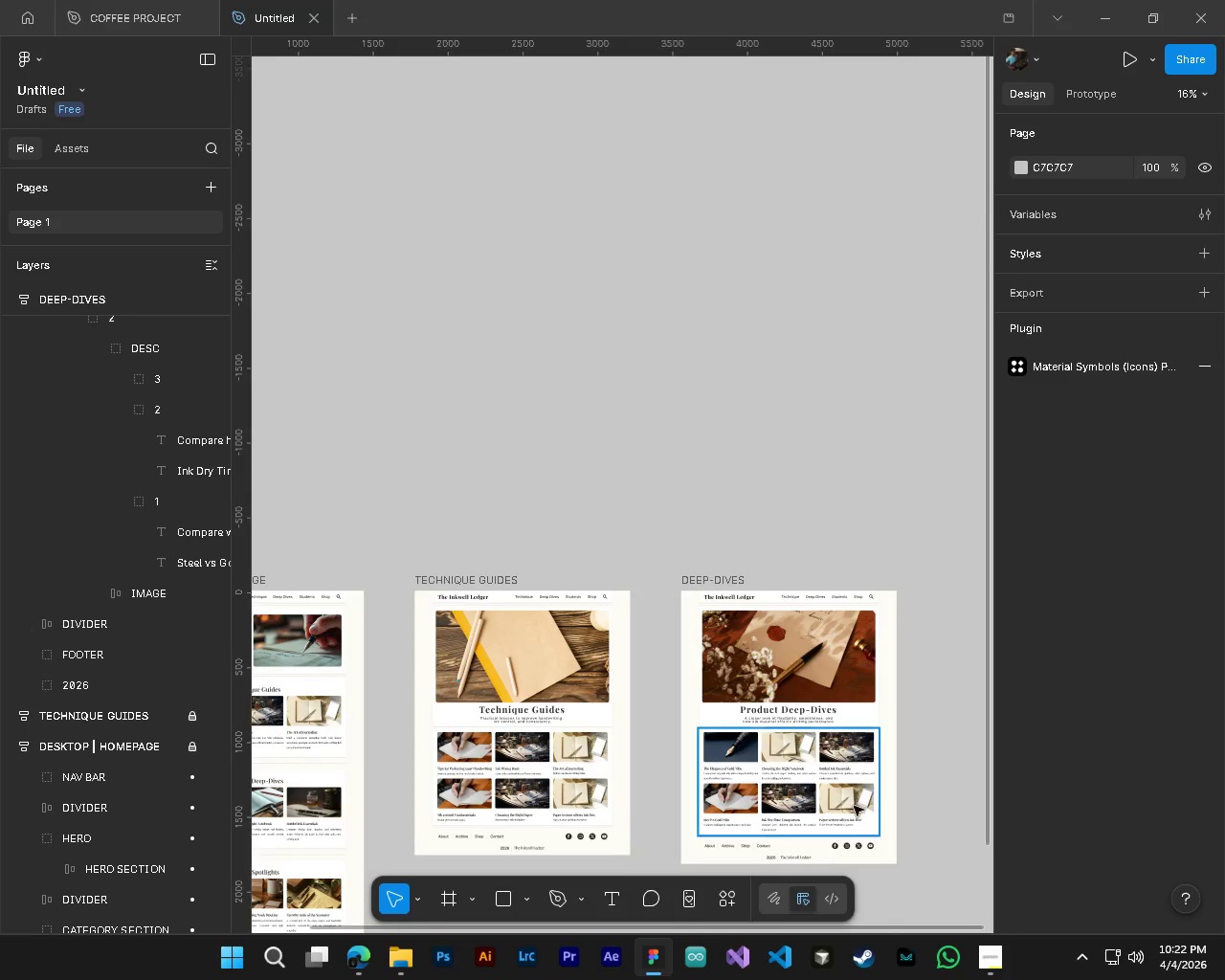 
hold_key(key=AltLeft, duration=1.53)
 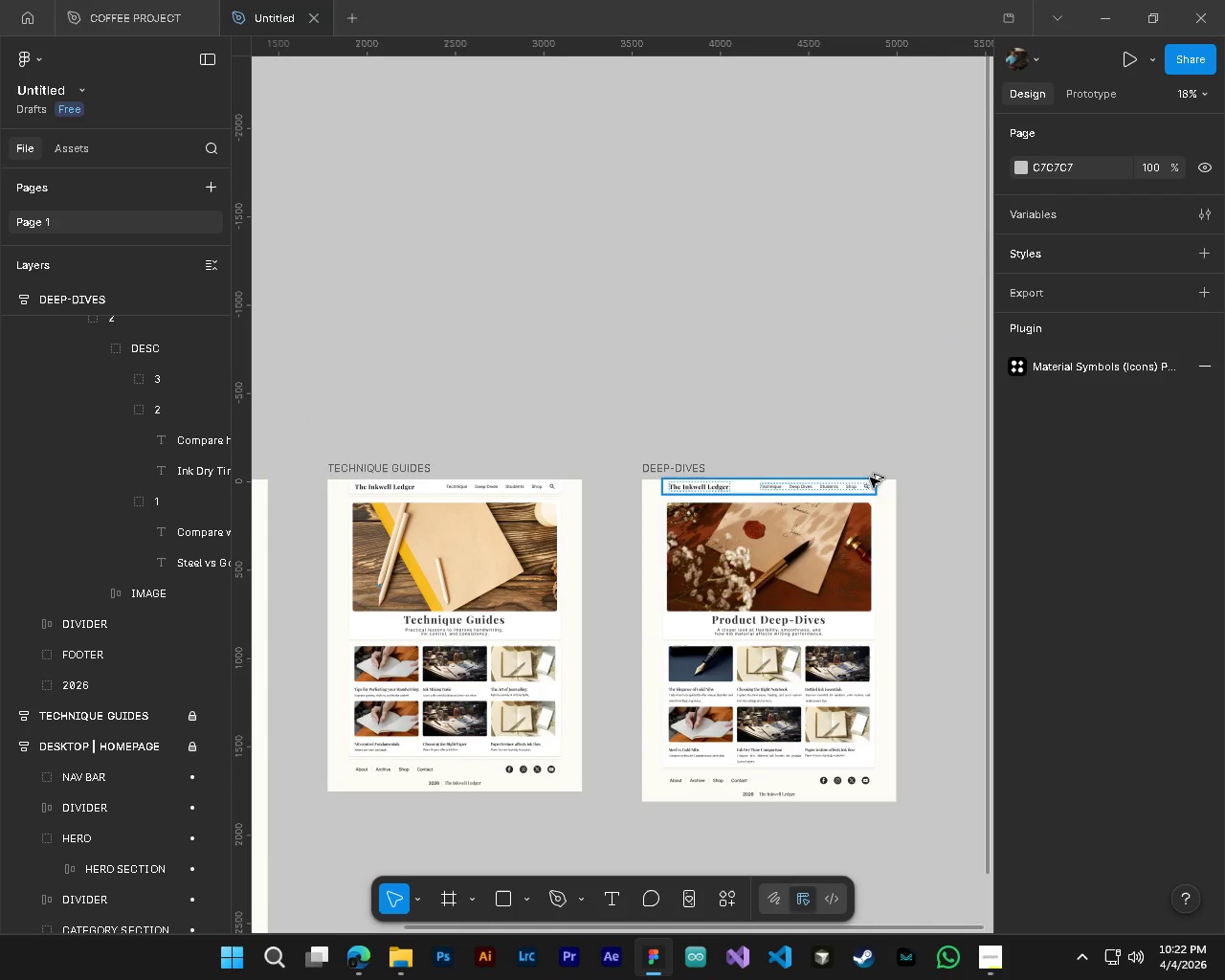 
hold_key(key=AltLeft, duration=1.08)
 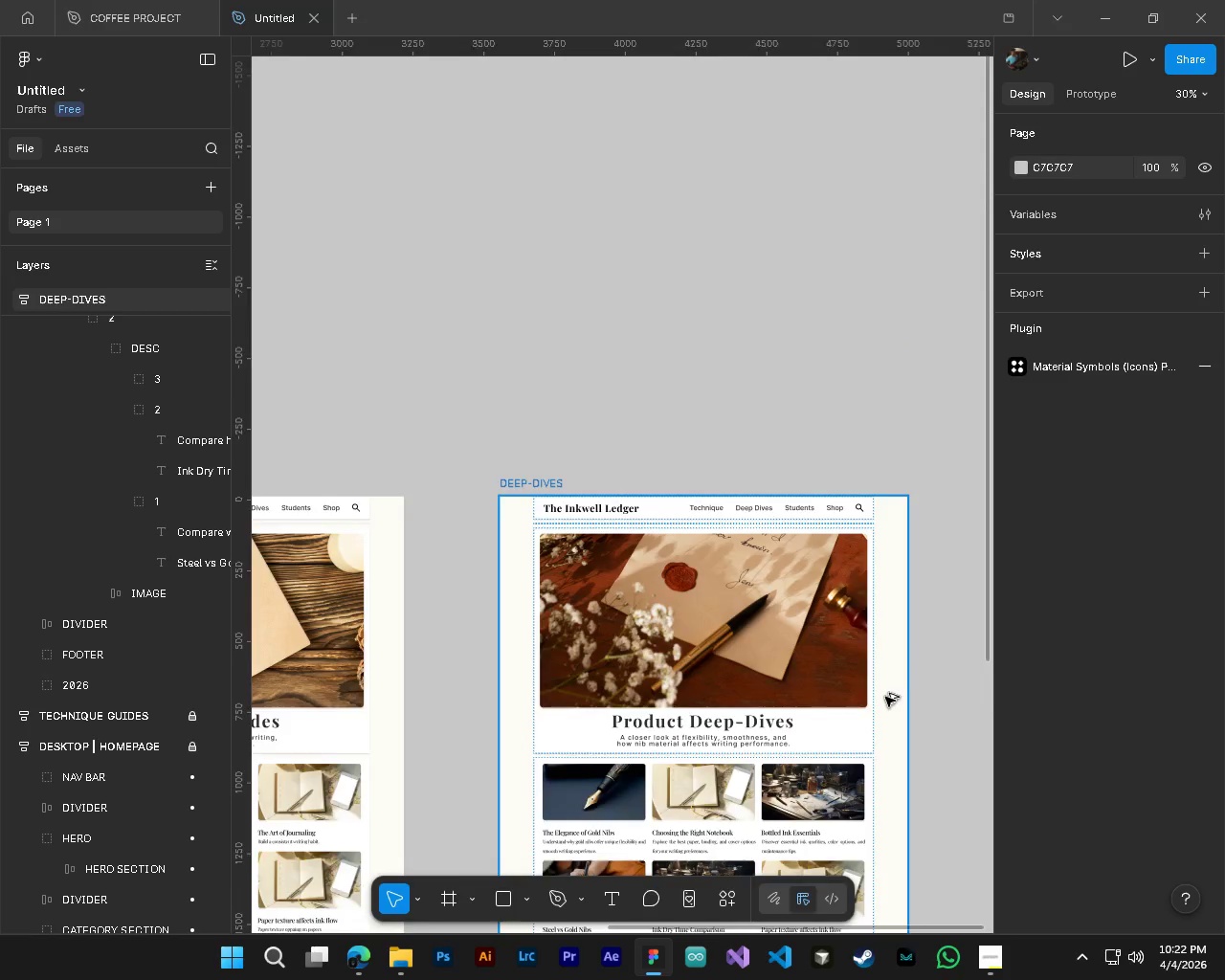 
hold_key(key=AltLeft, duration=0.72)
 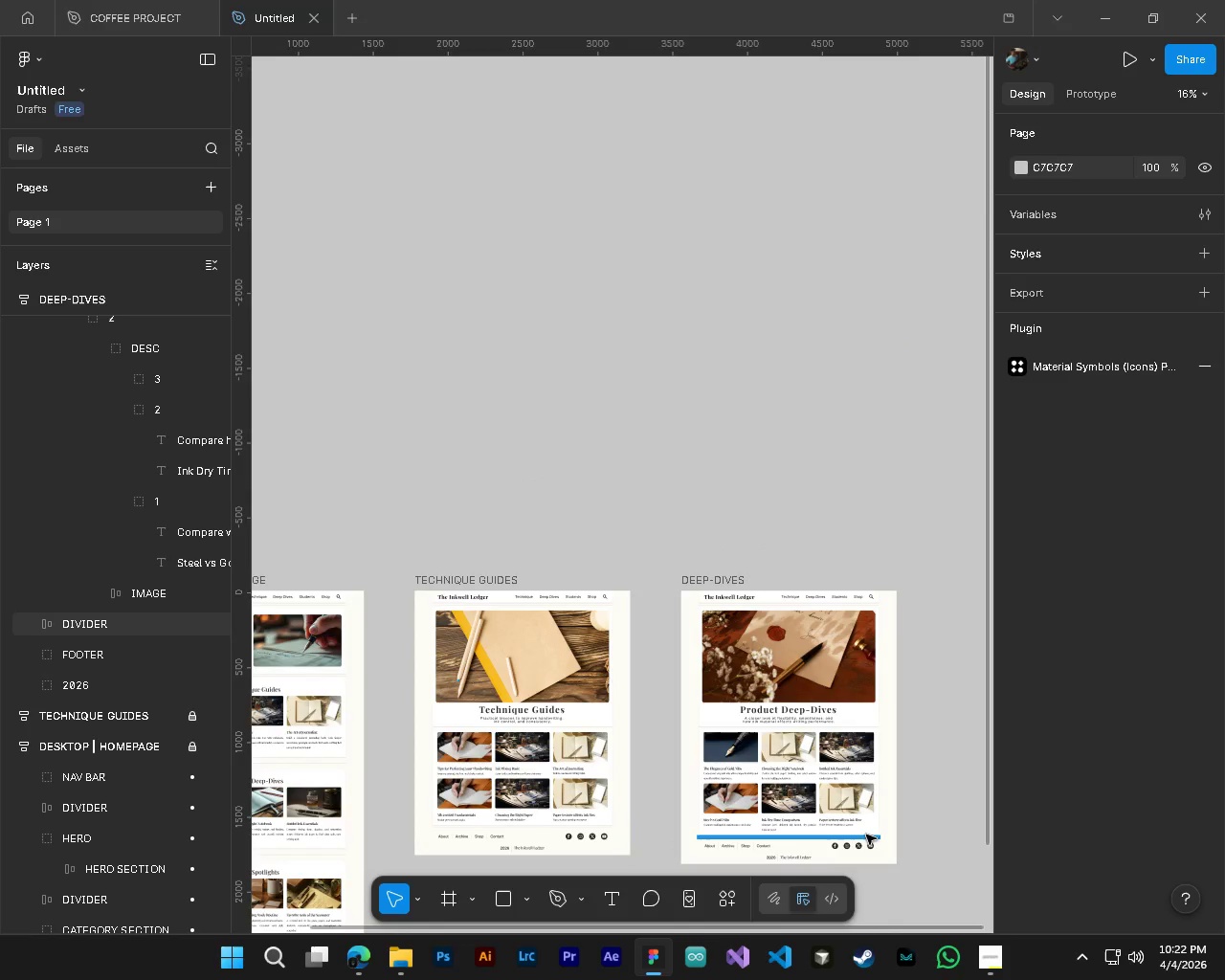 
scroll: coordinate [878, 452], scroll_direction: up, amount: 4.0
 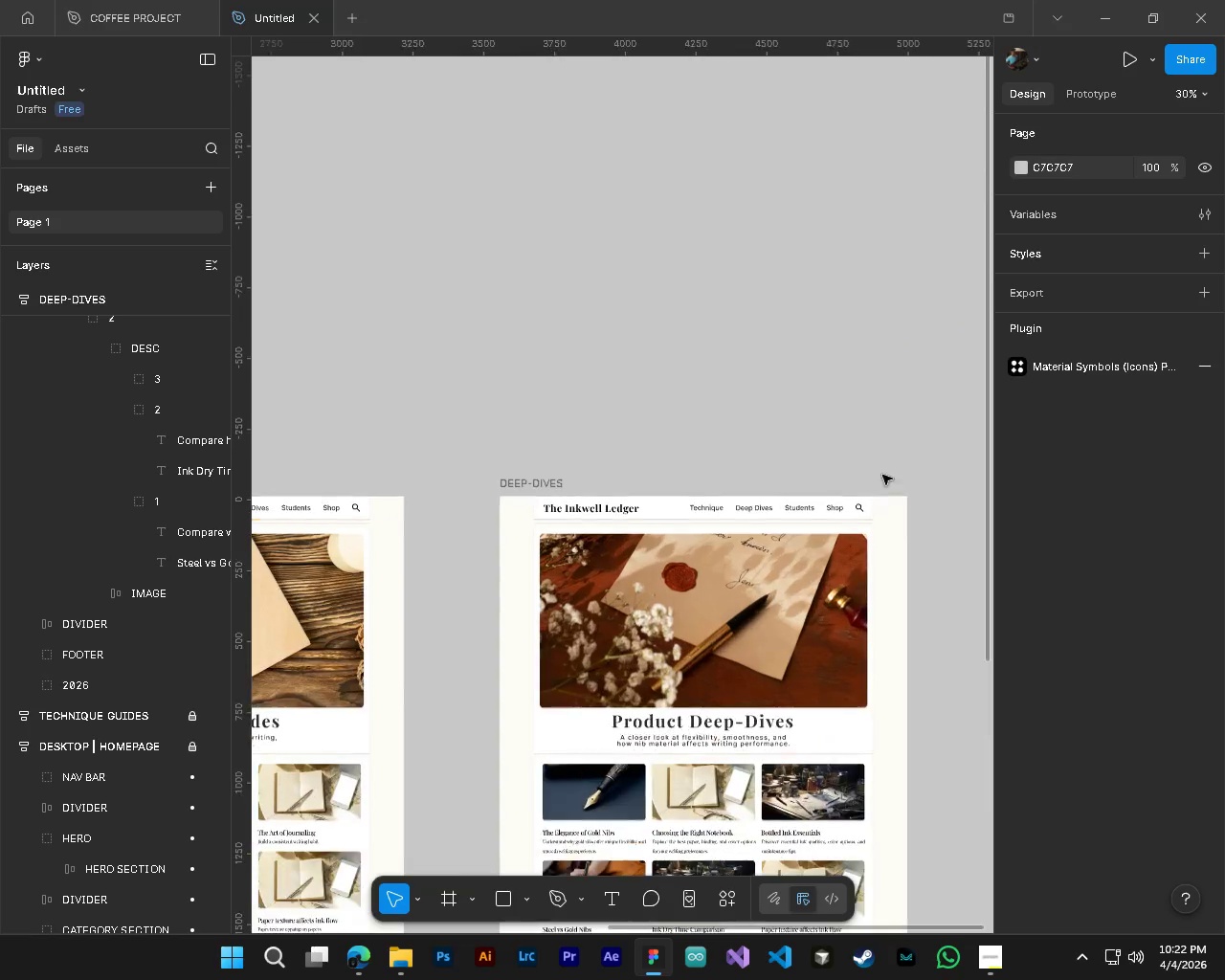 
scroll: coordinate [885, 697], scroll_direction: down, amount: 4.0
 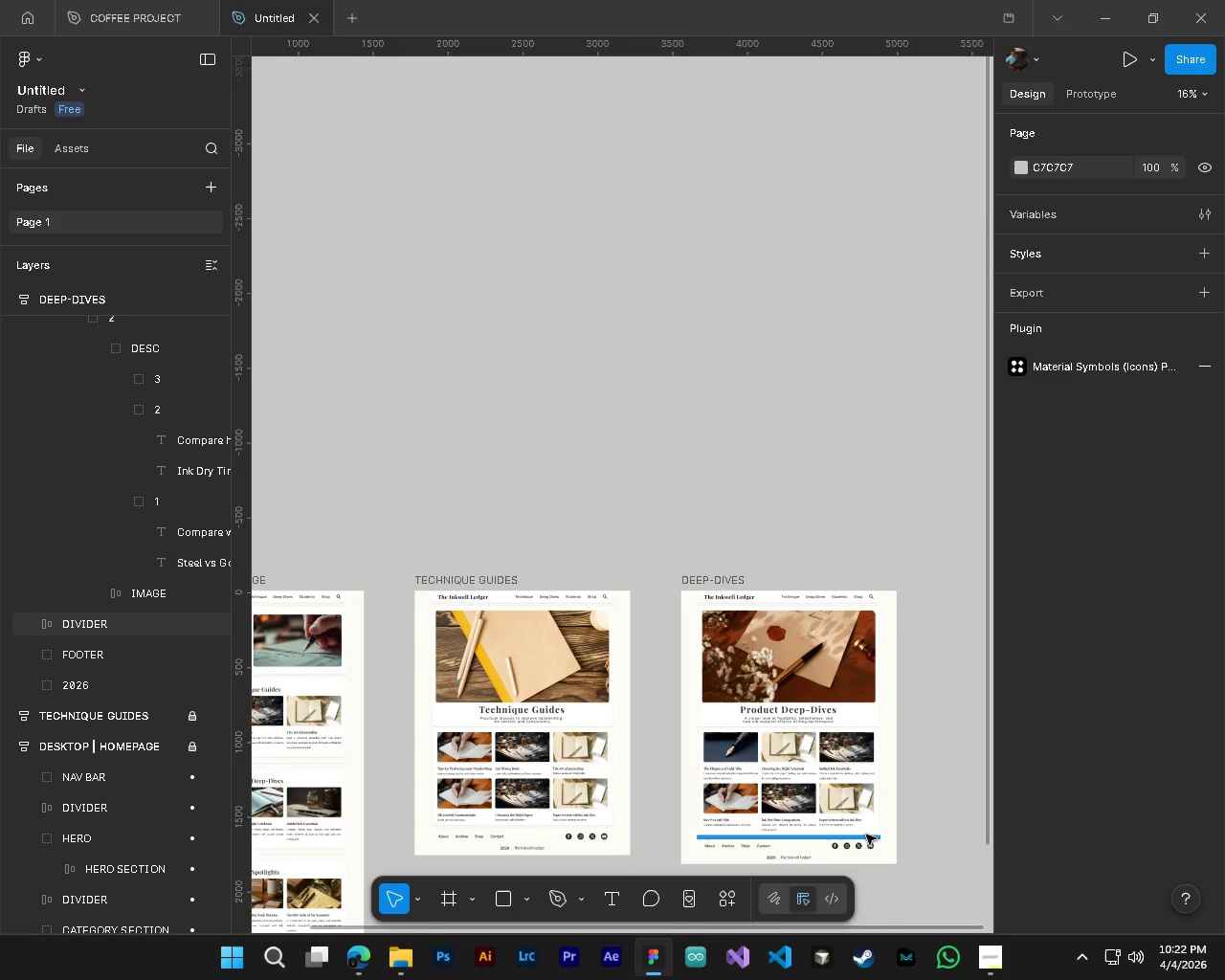 
key(Control+S)
 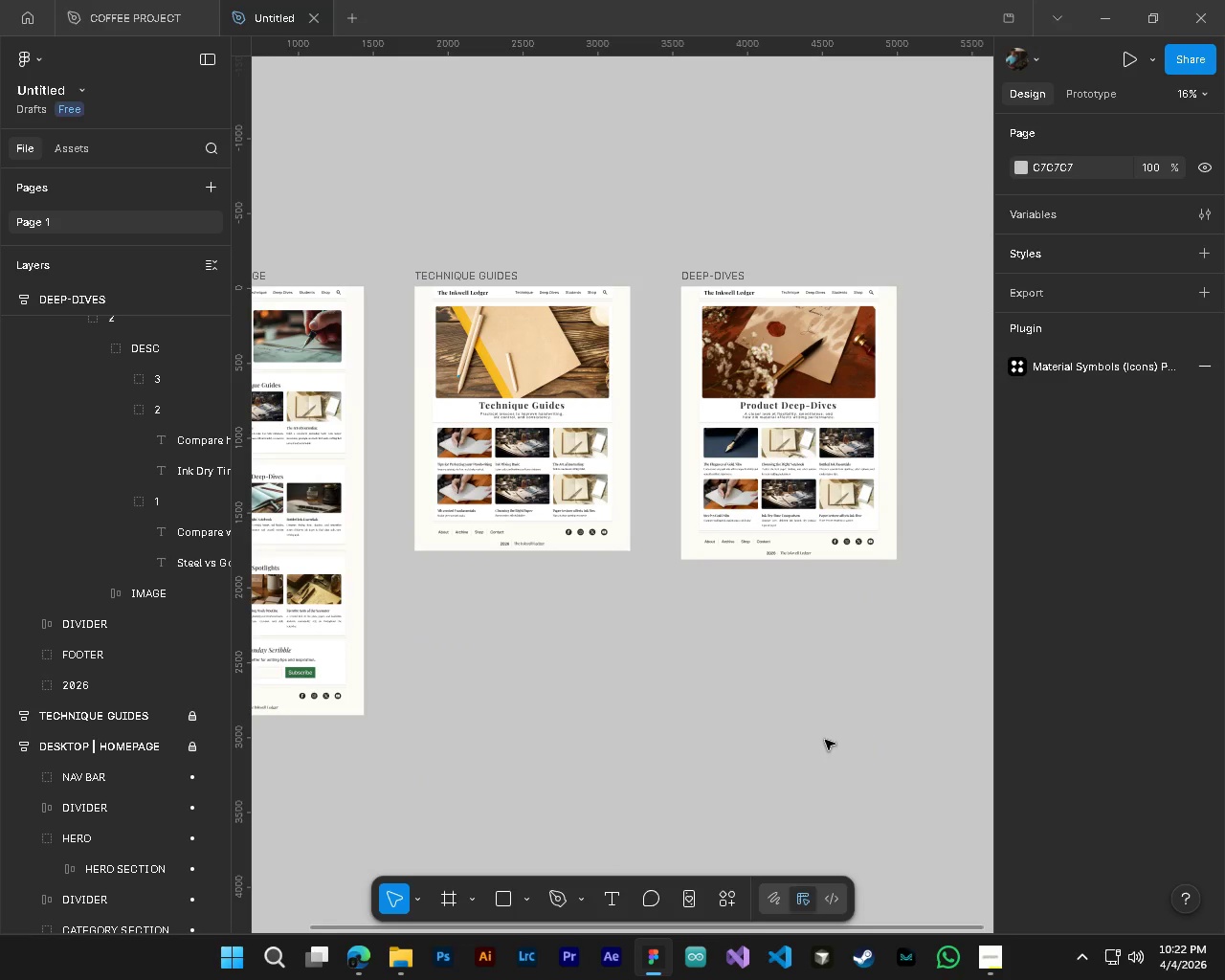 
scroll: coordinate [834, 749], scroll_direction: down, amount: 5.0
 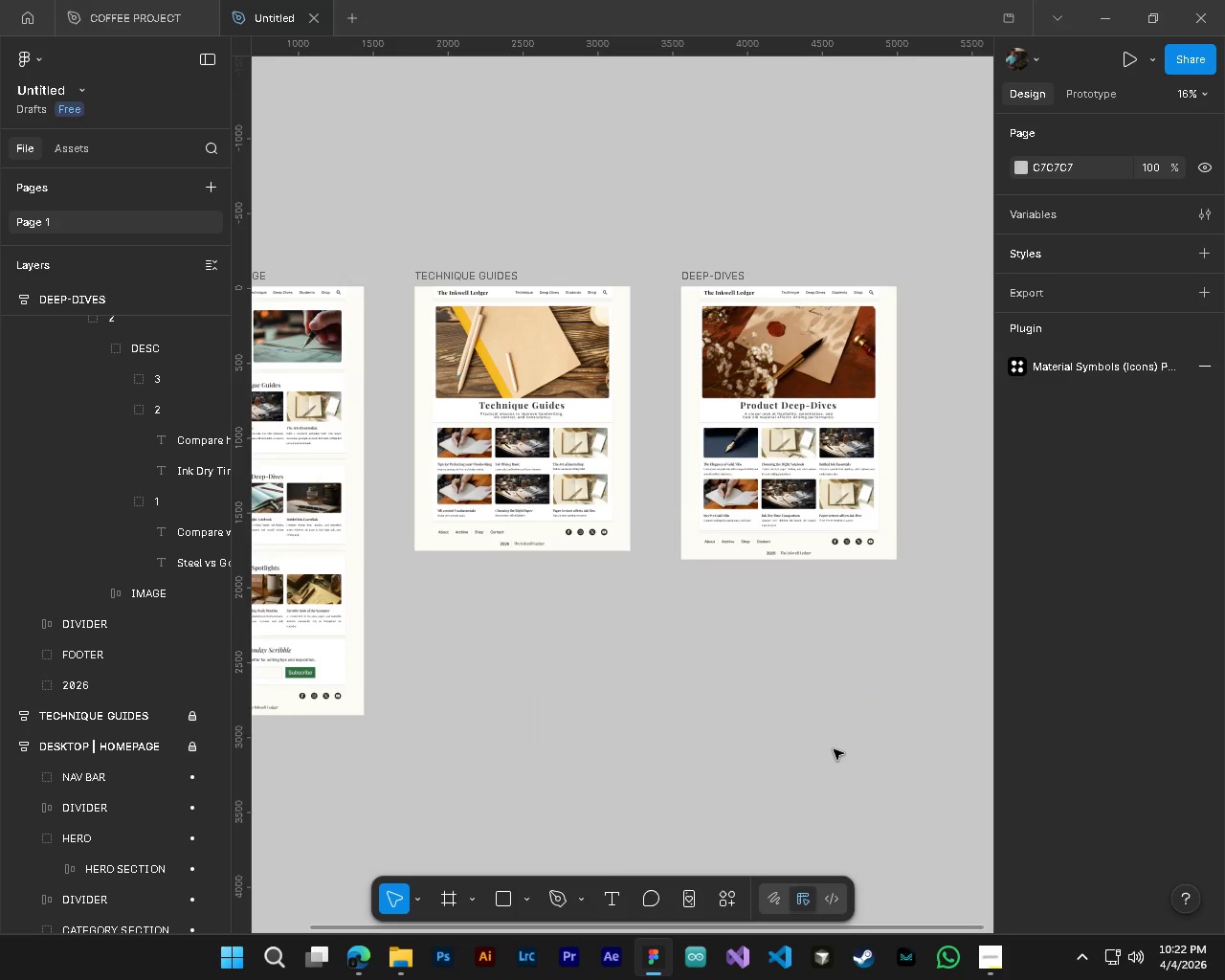 
hold_key(key=ShiftLeft, duration=0.34)
 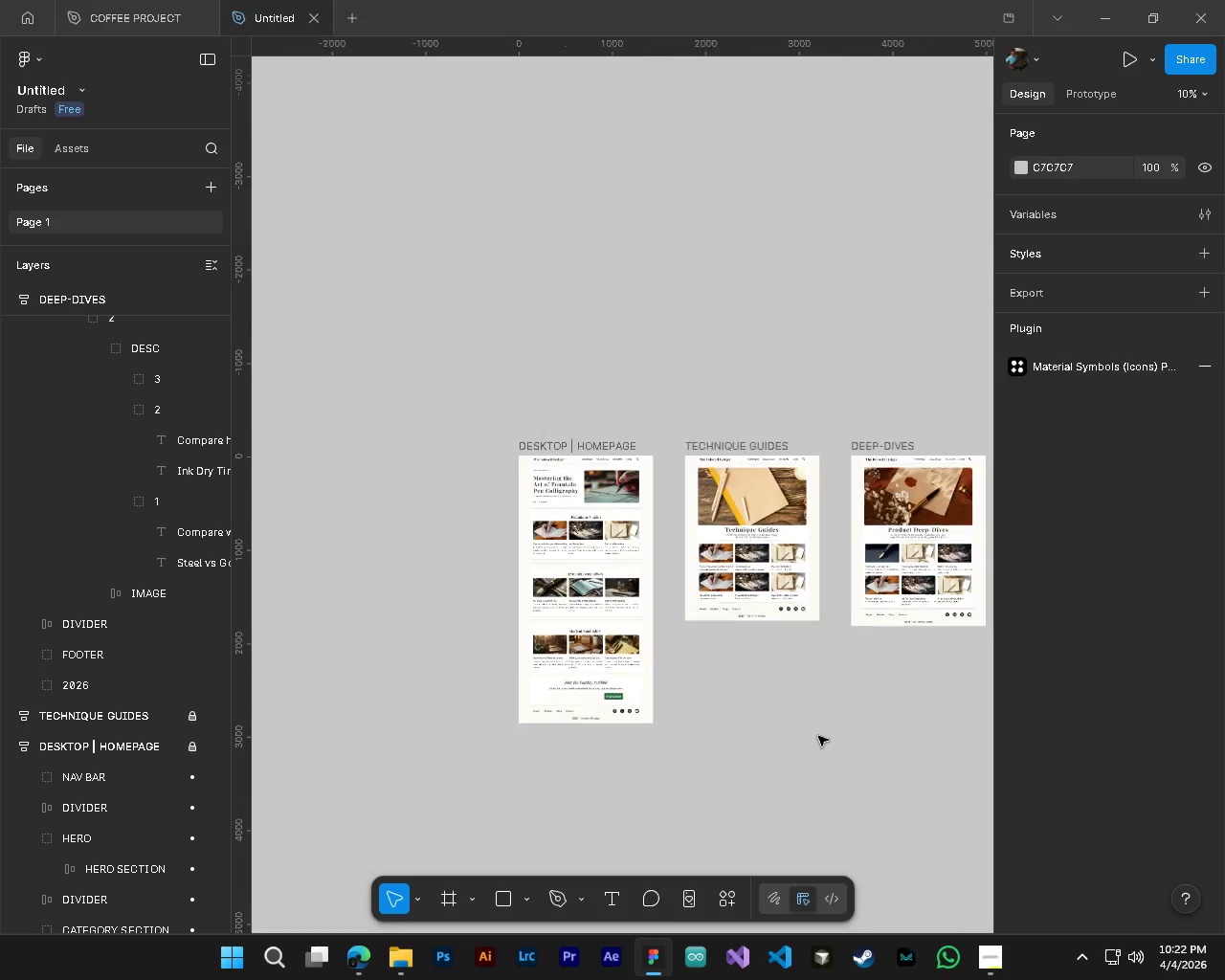 
key(Alt+AltLeft)
 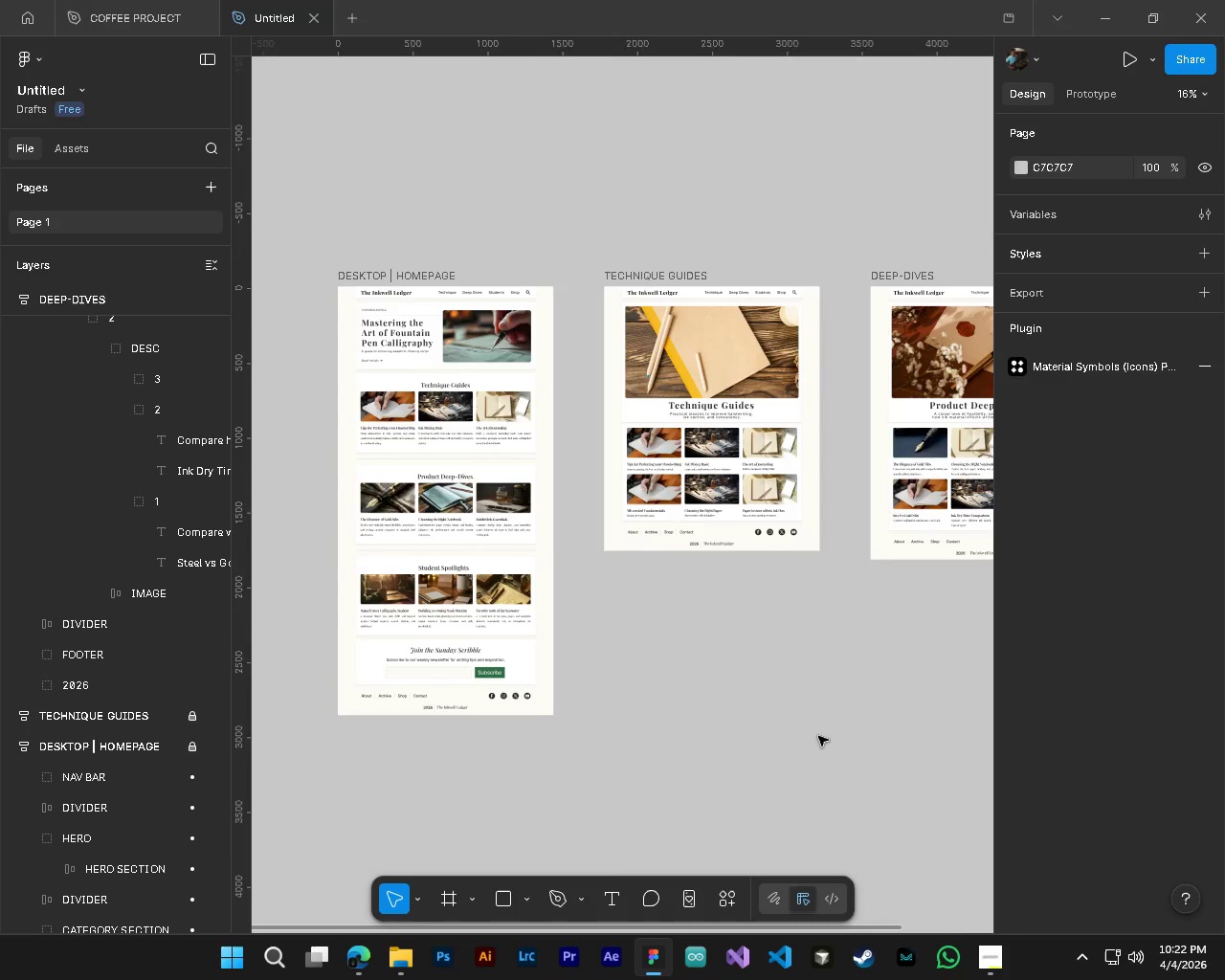 
hold_key(key=ControlLeft, duration=0.36)
hold_key(key=ShiftLeft, duration=0.64)
scroll: coordinate [818, 736], scroll_direction: down, amount: 4.0
 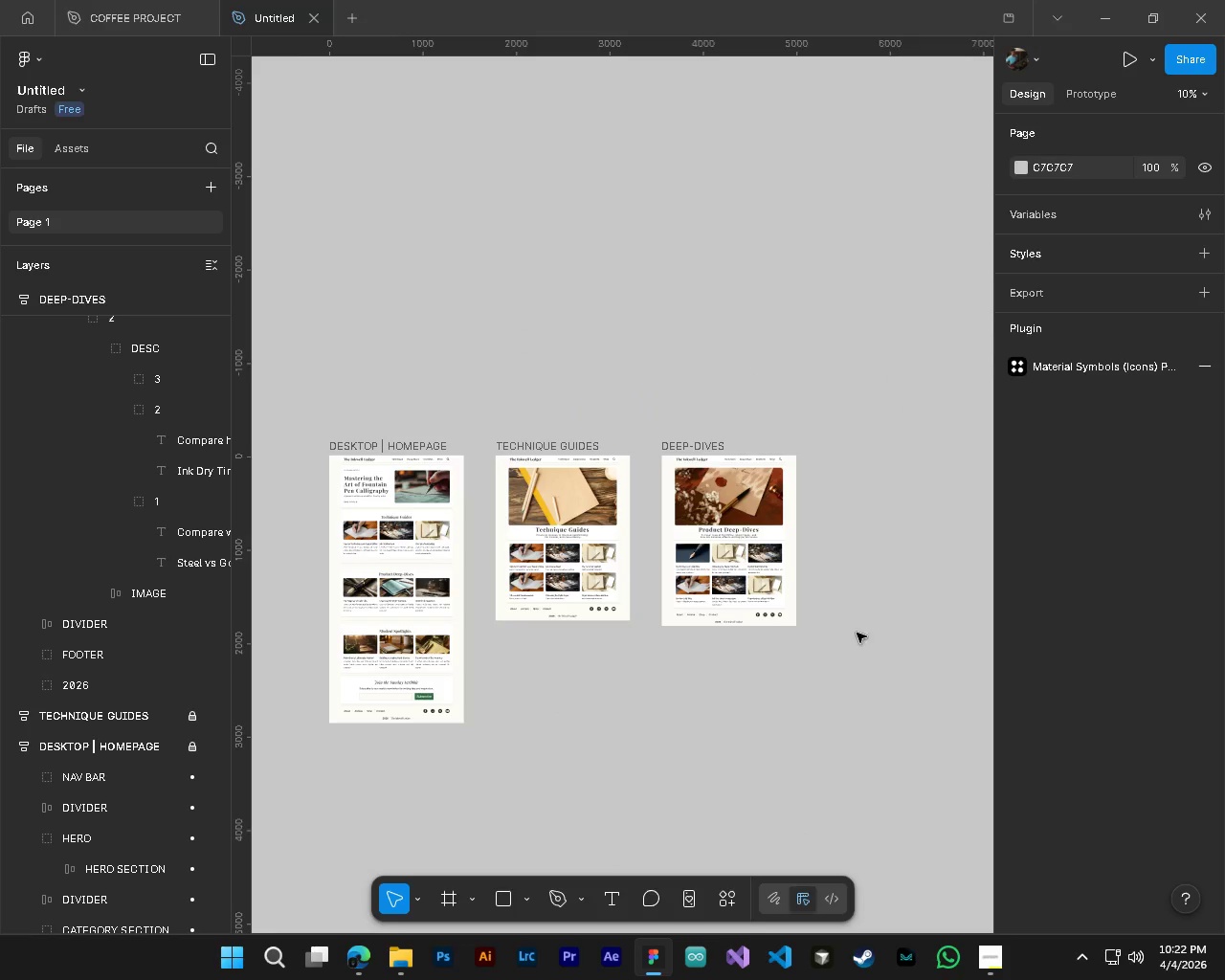 
hold_key(key=AltLeft, duration=4.14)
hold_key(key=ControlLeft, duration=1.53)
scroll: coordinate [800, 545], scroll_direction: up, amount: 4.0
 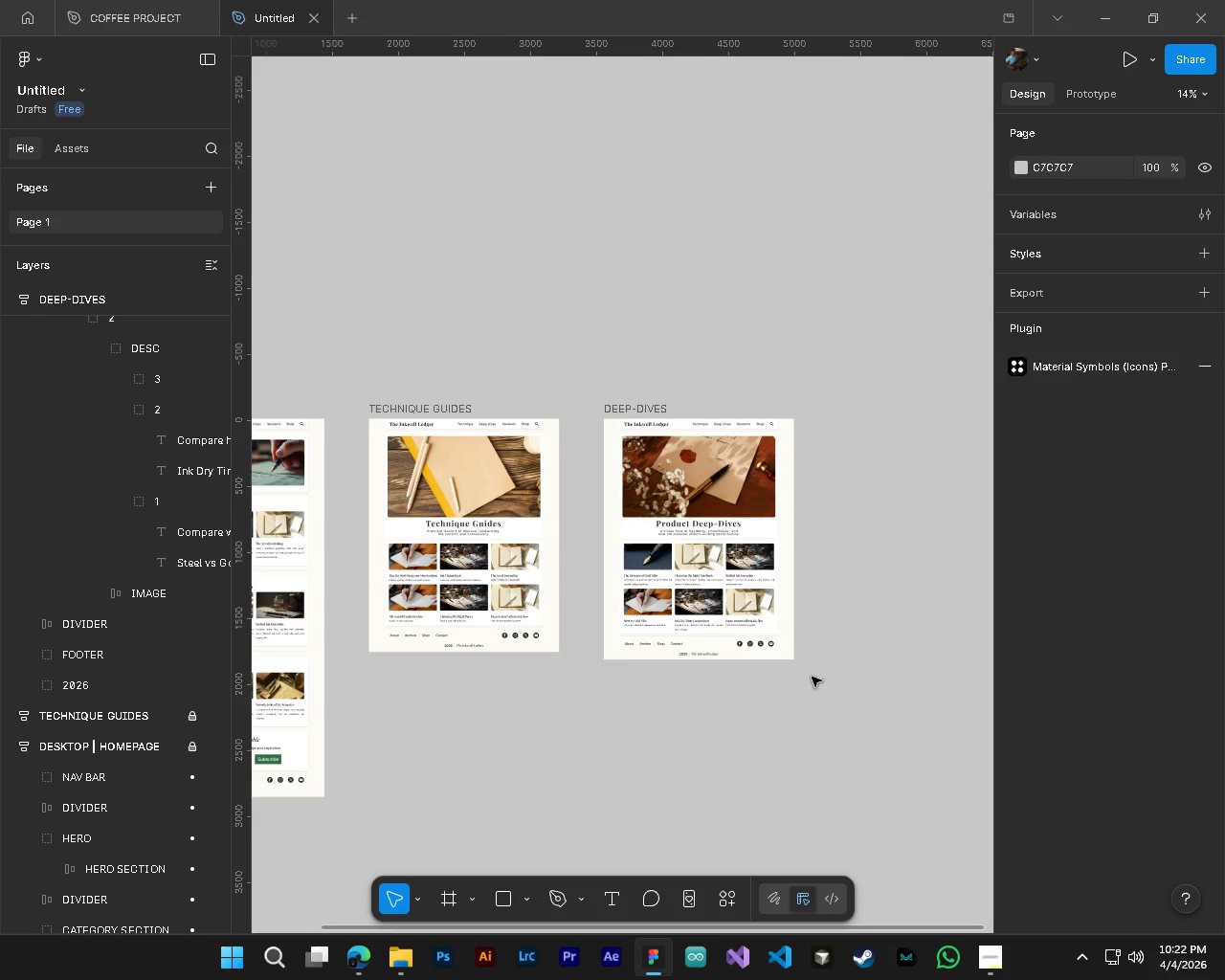 
hold_key(key=ControlLeft, duration=1.52)
 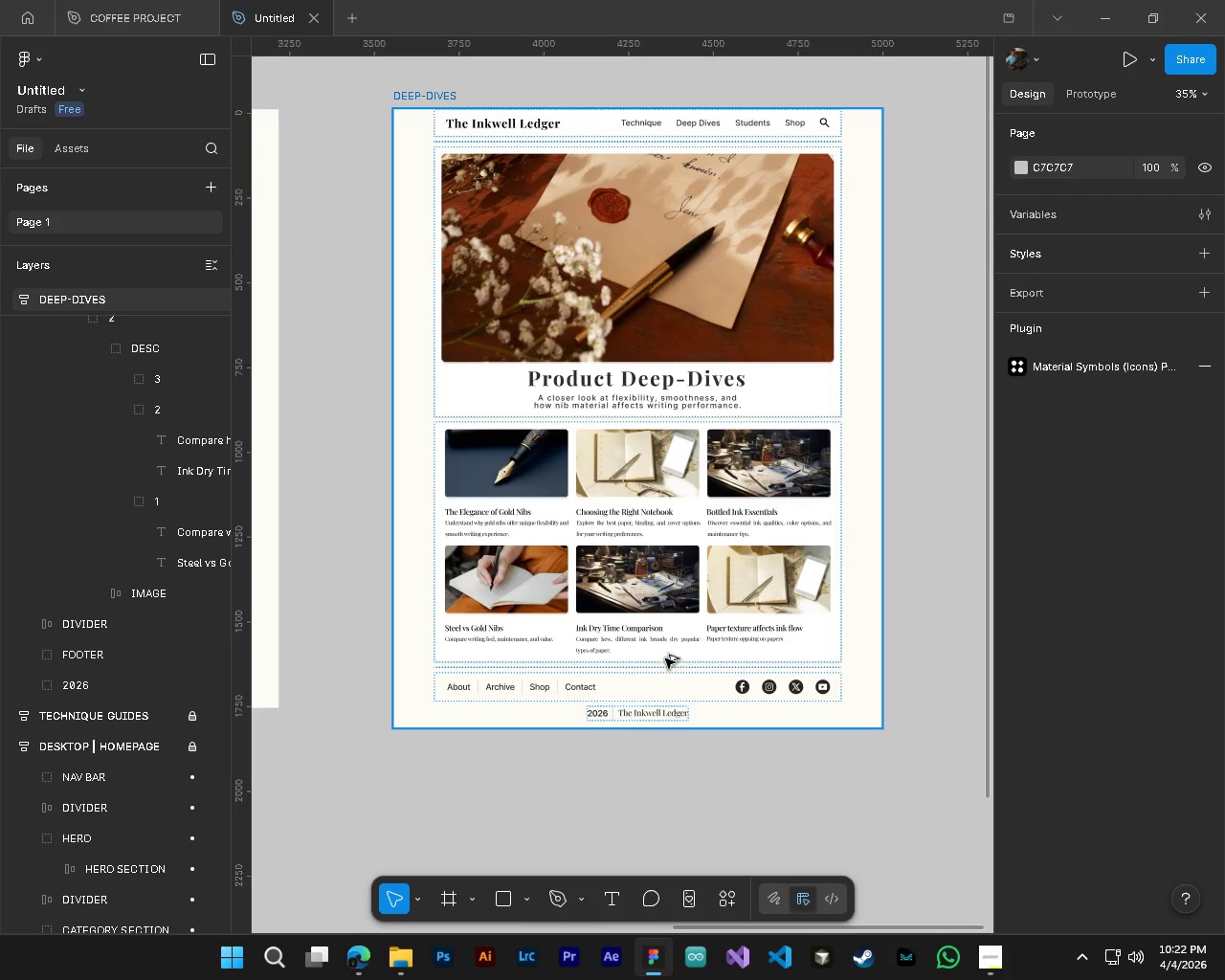 
scroll: coordinate [694, 754], scroll_direction: up, amount: 8.0
 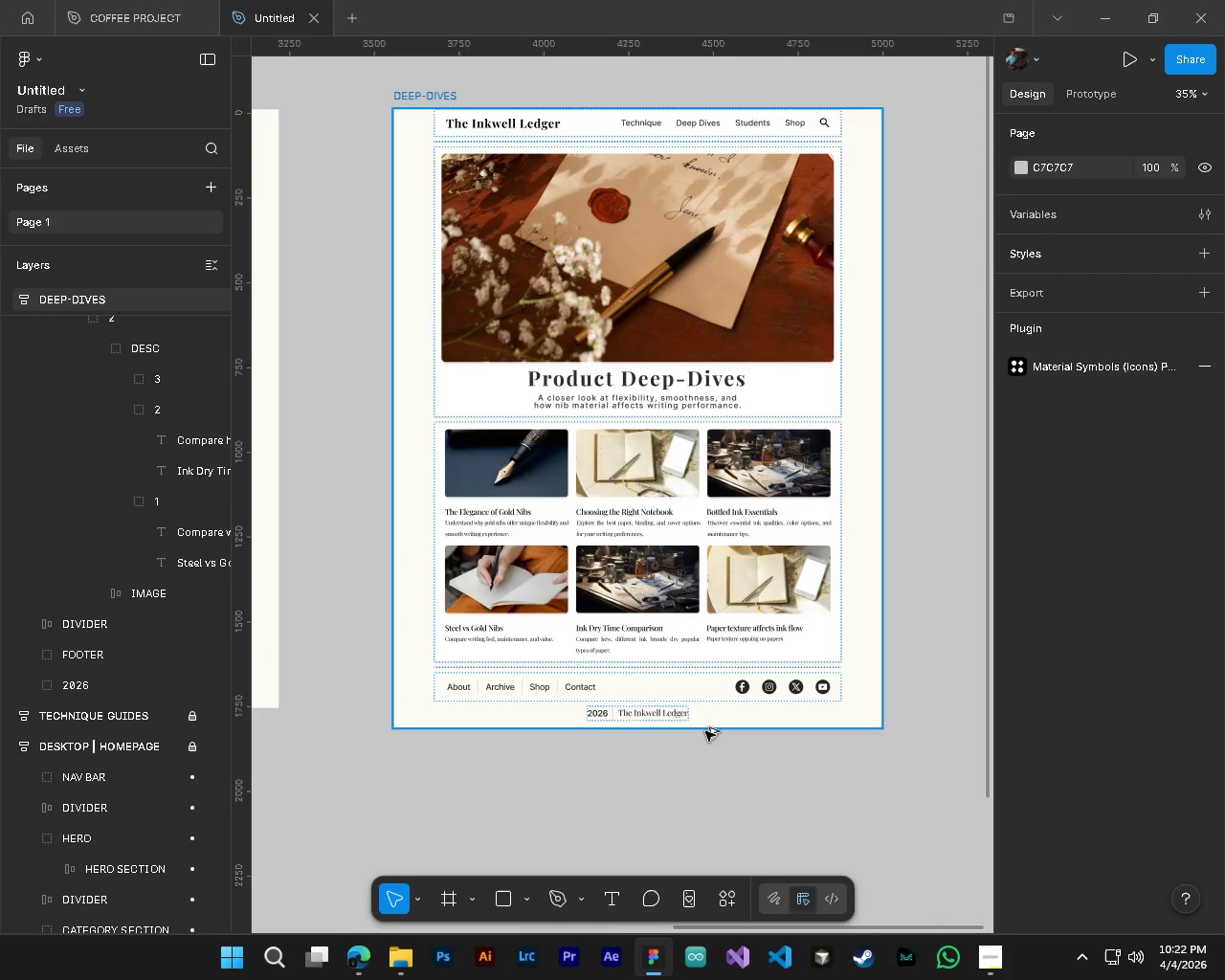 
hold_key(key=ControlLeft, duration=1.12)
scroll: coordinate [645, 397], scroll_direction: up, amount: 4.0
 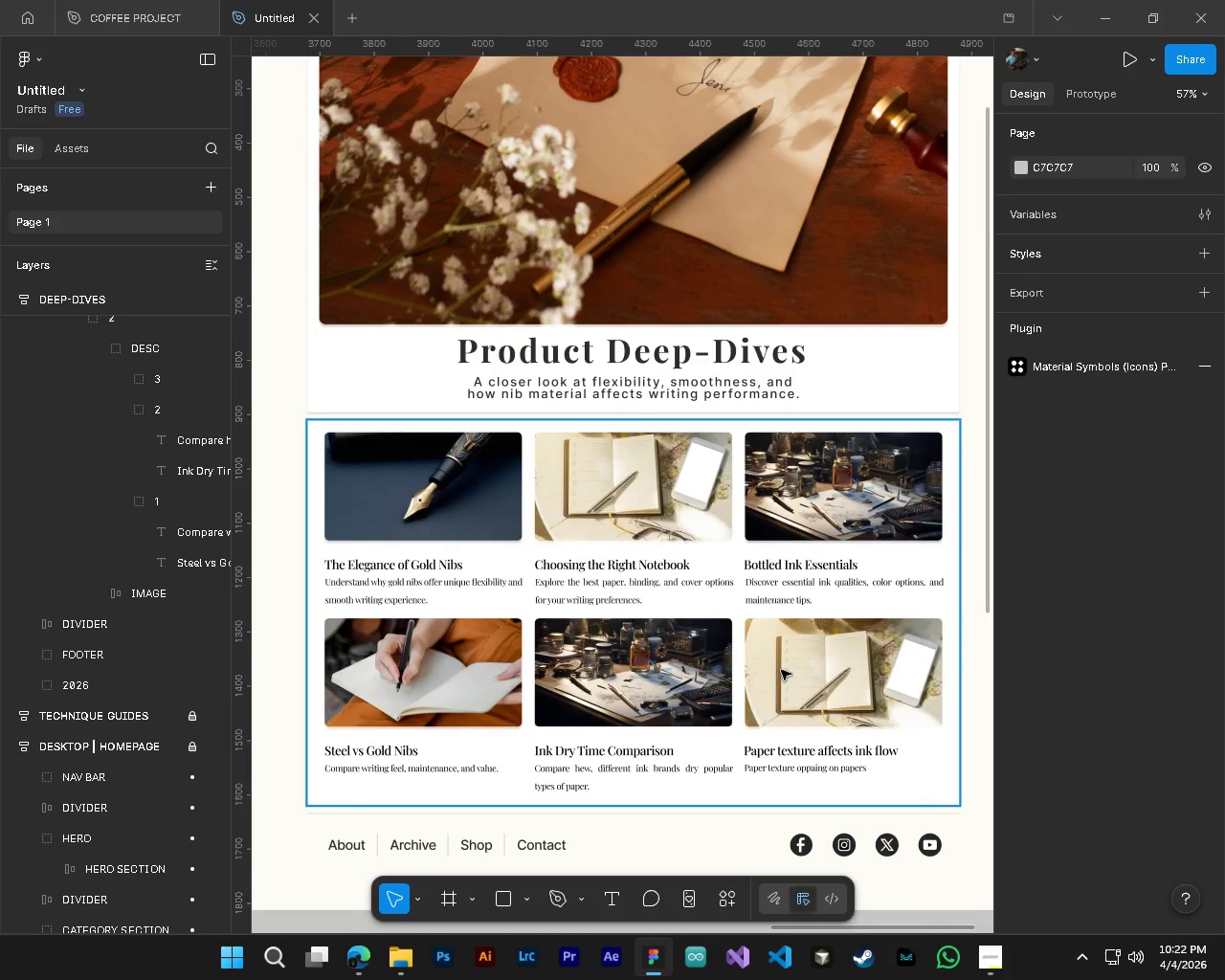 
wait(8.95)
 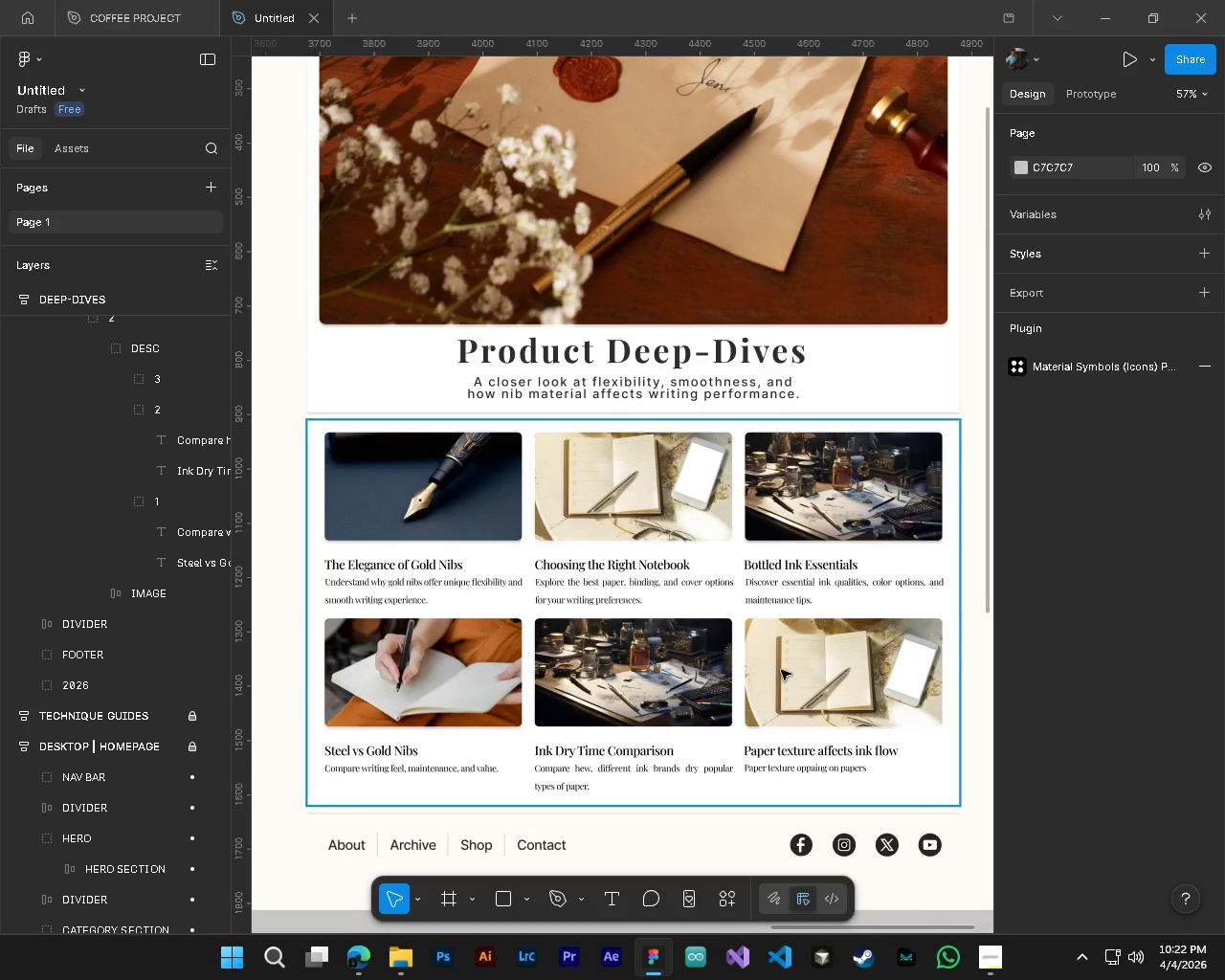 
key(Shift+ShiftLeft)
 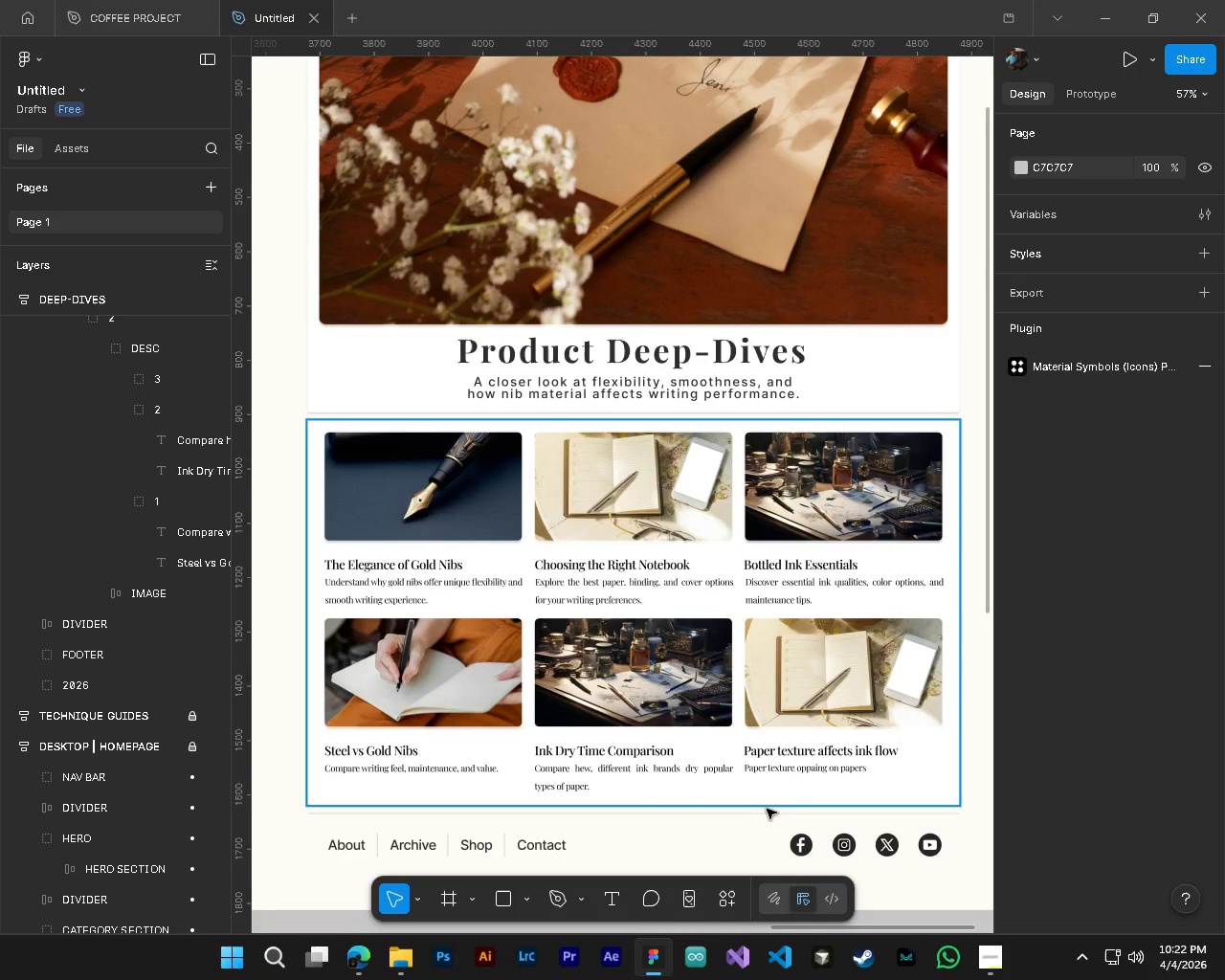 
hold_key(key=AltLeft, duration=0.36)
 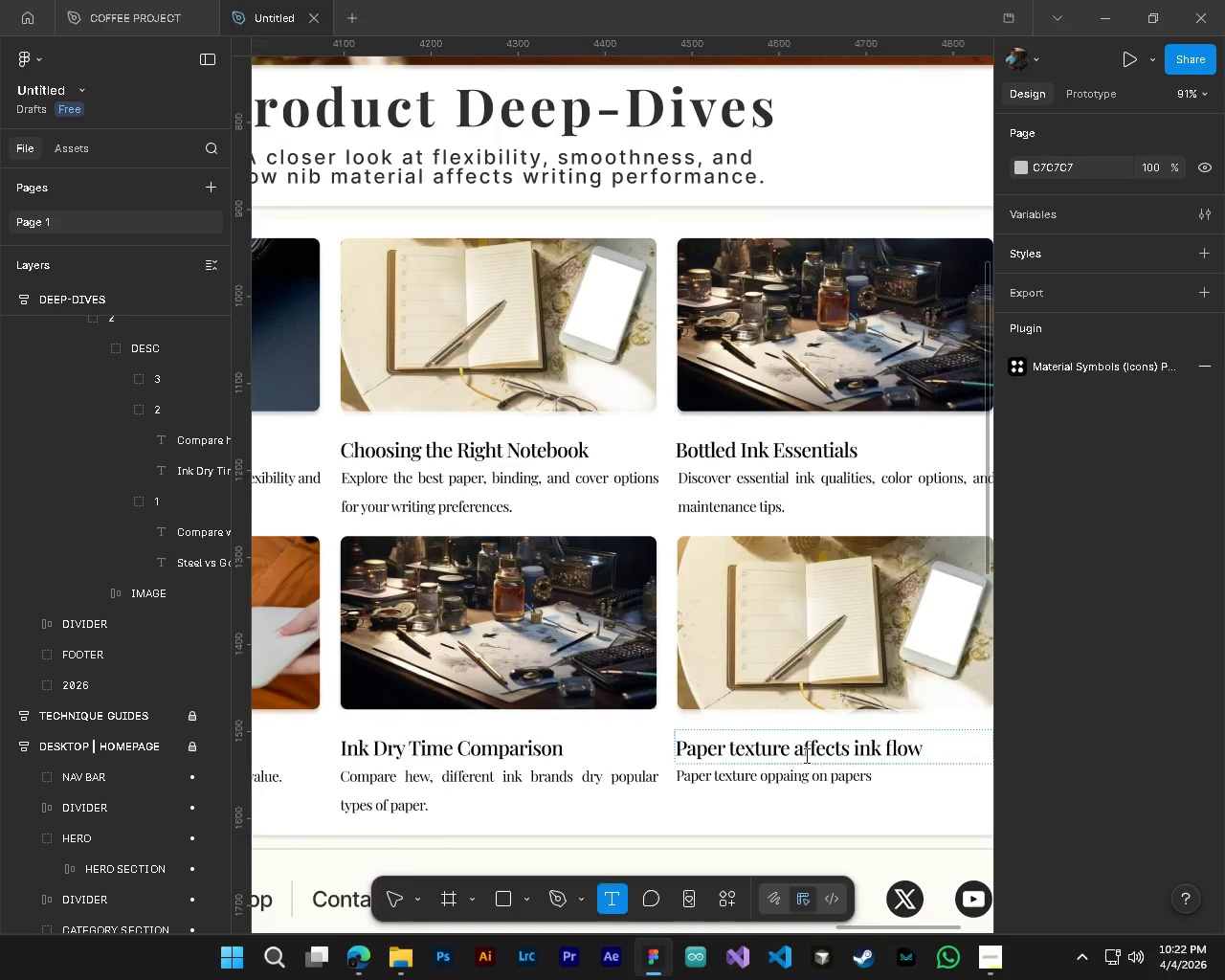 
hold_key(key=ControlLeft, duration=0.39)
 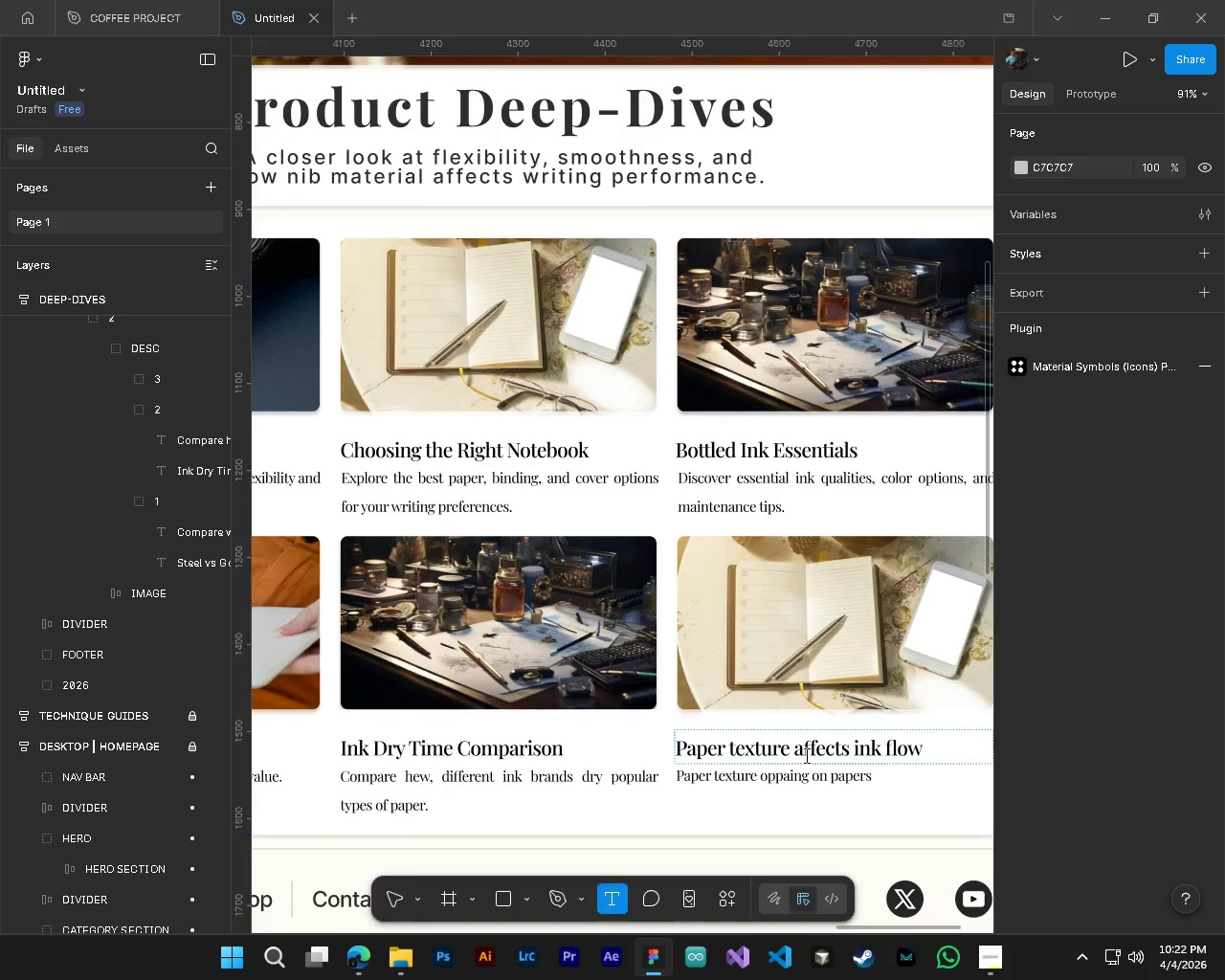 
key(T)
 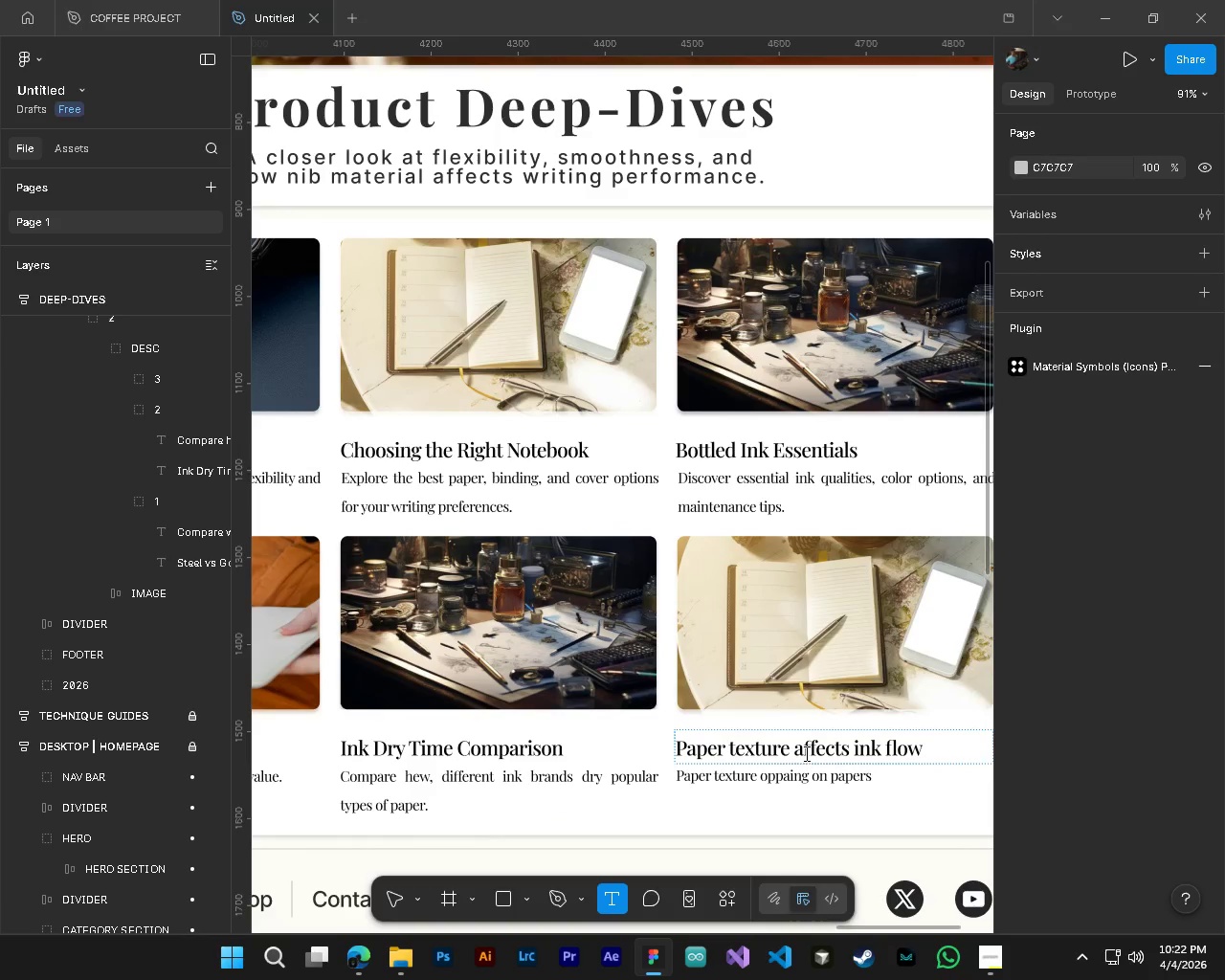 
scroll: coordinate [858, 755], scroll_direction: up, amount: 4.0
 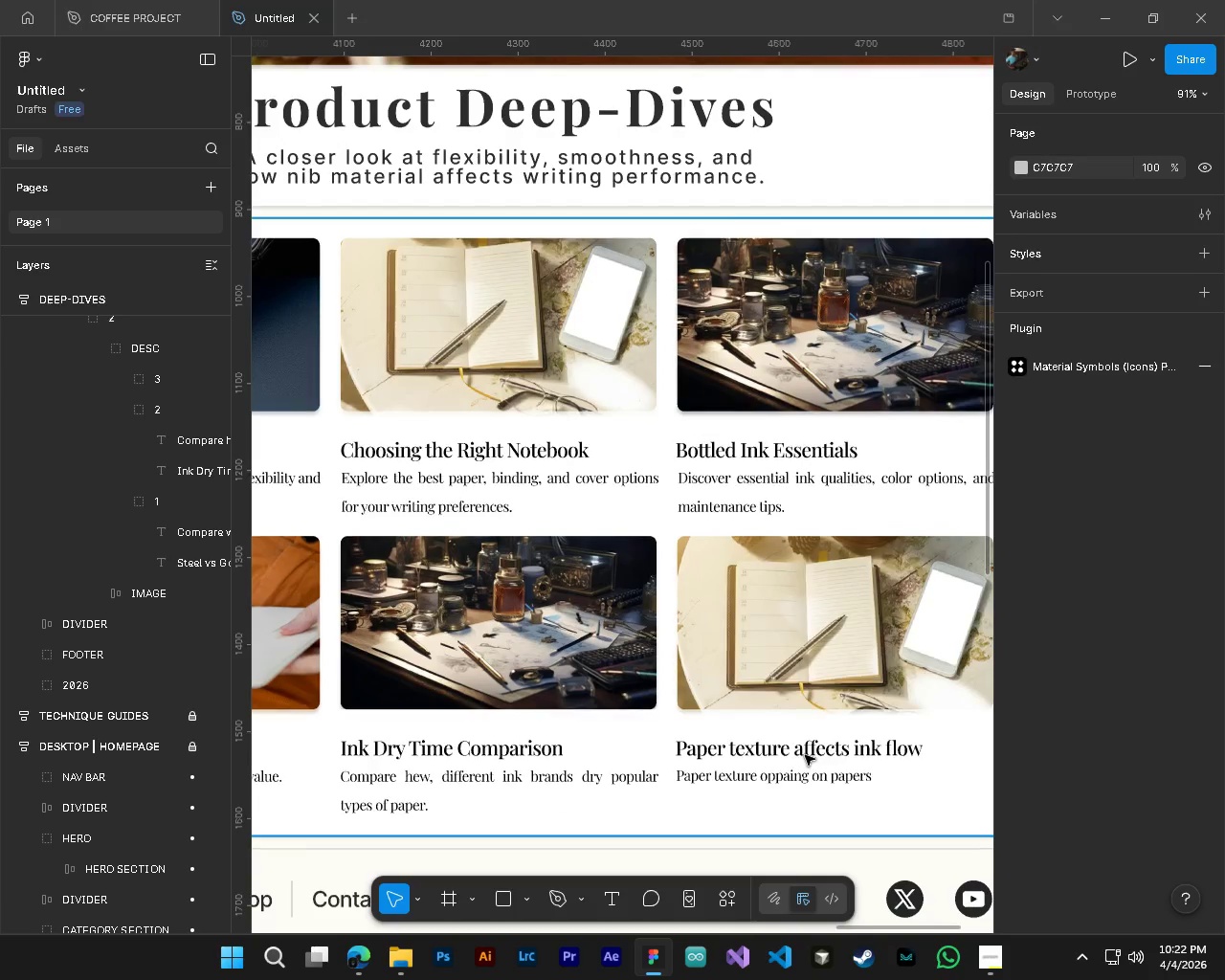 
left_click([805, 753])
 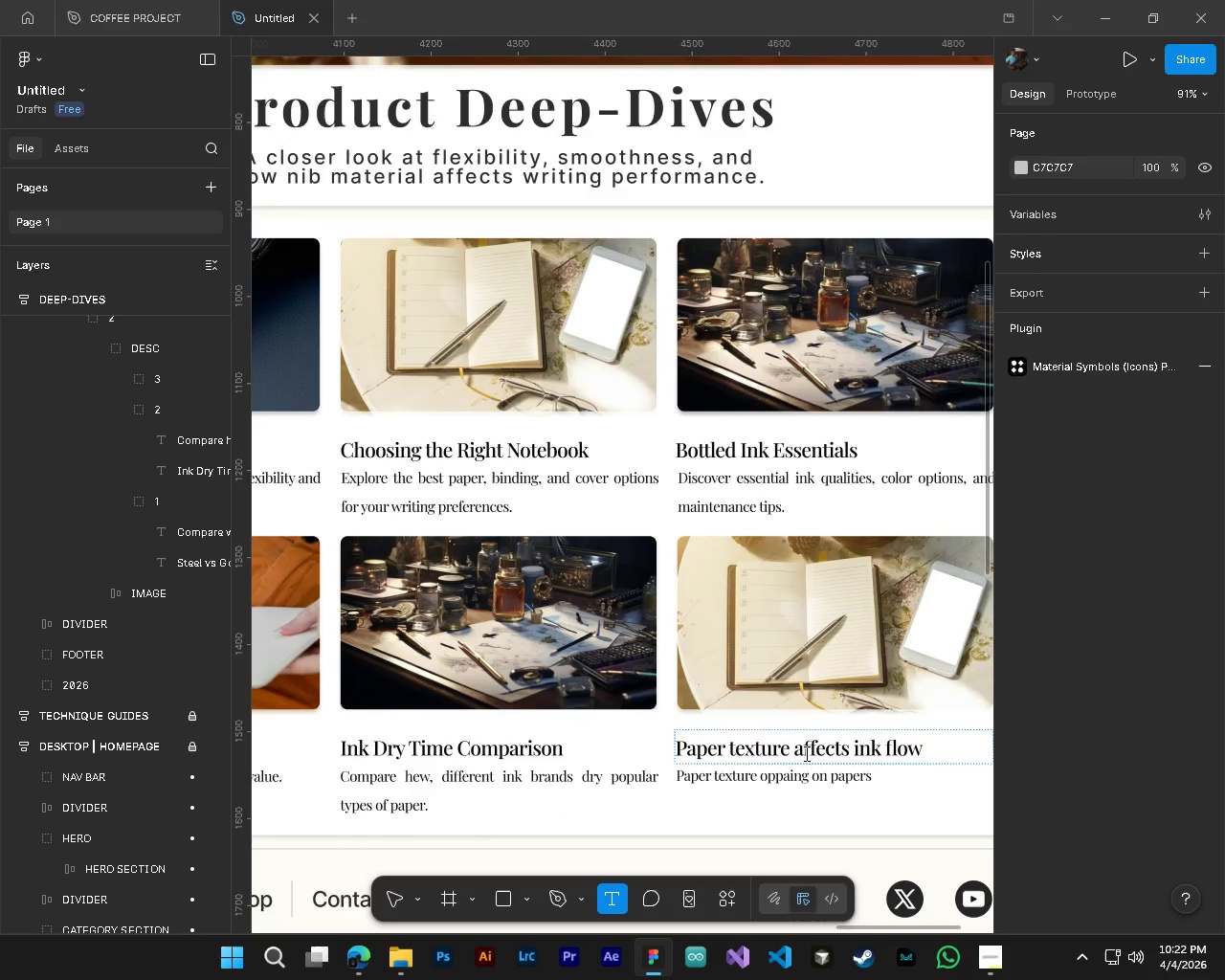 
key(Control+ControlLeft)
 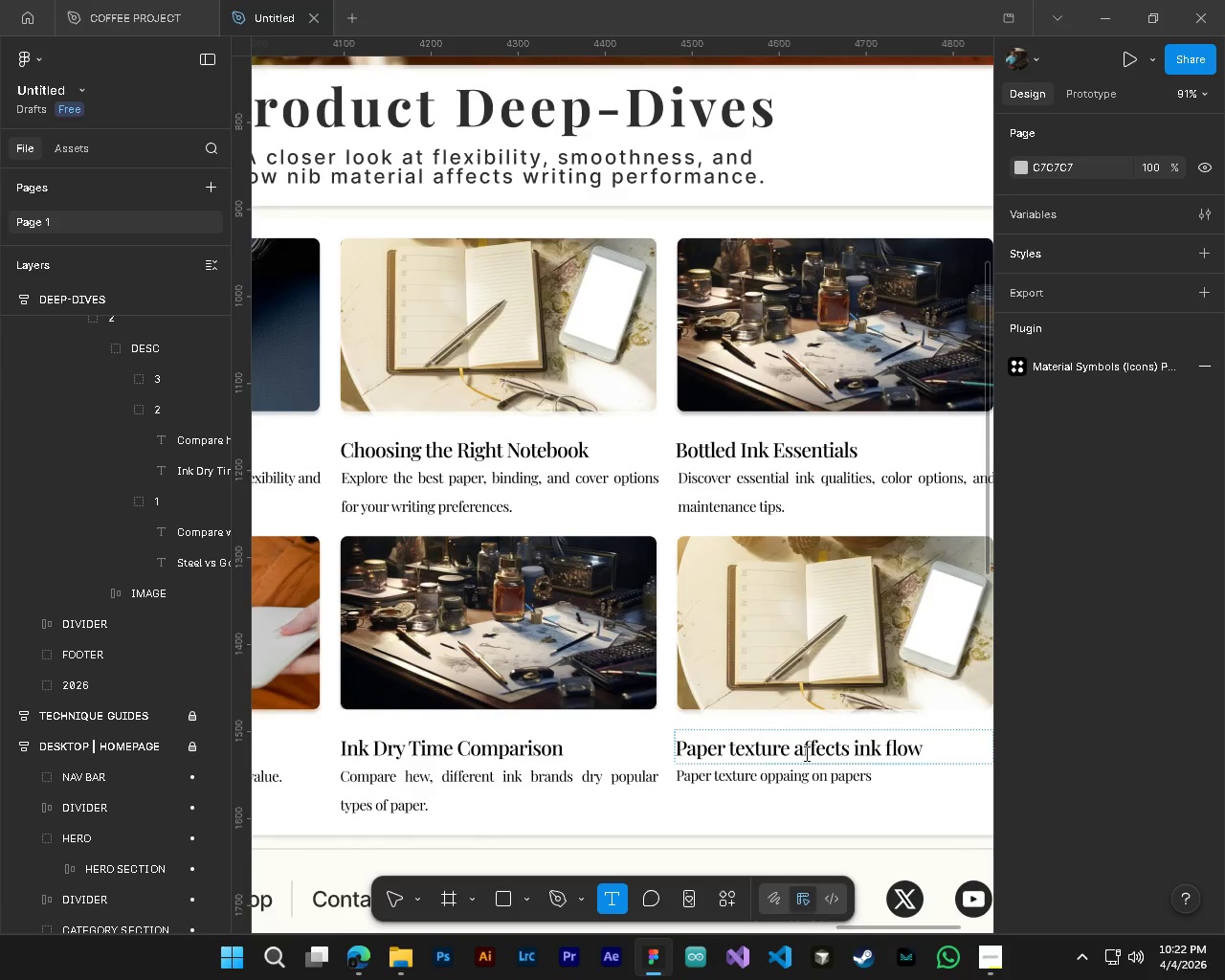 
key(Control+A)
 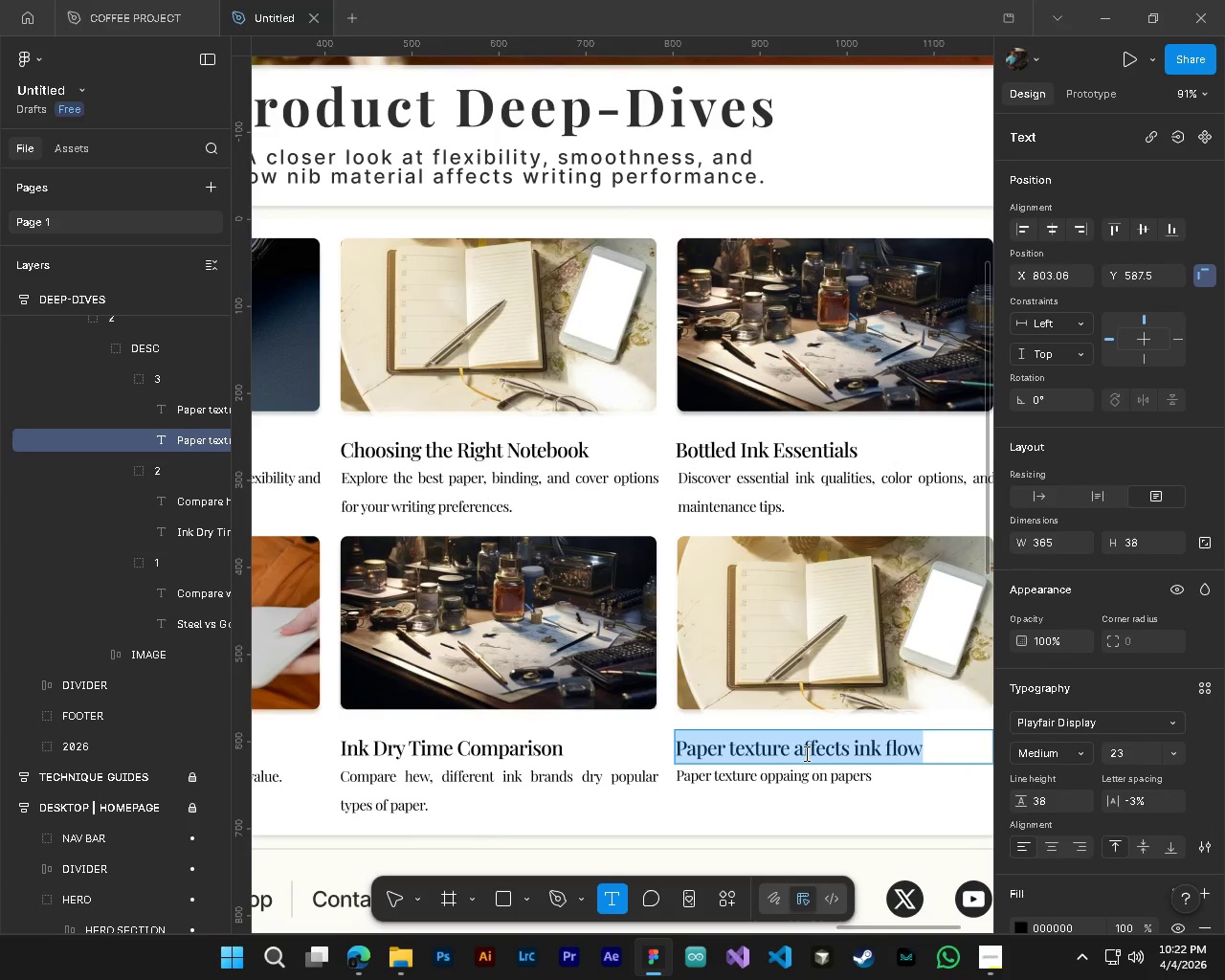 
type(Beginner fountain )
key(Backspace)
key(Backspace)
key(Backspace)
key(Backspace)
key(Backspace)
key(Backspace)
key(Backspace)
key(Backspace)
key(Backspace)
type(Fountain Pens)
 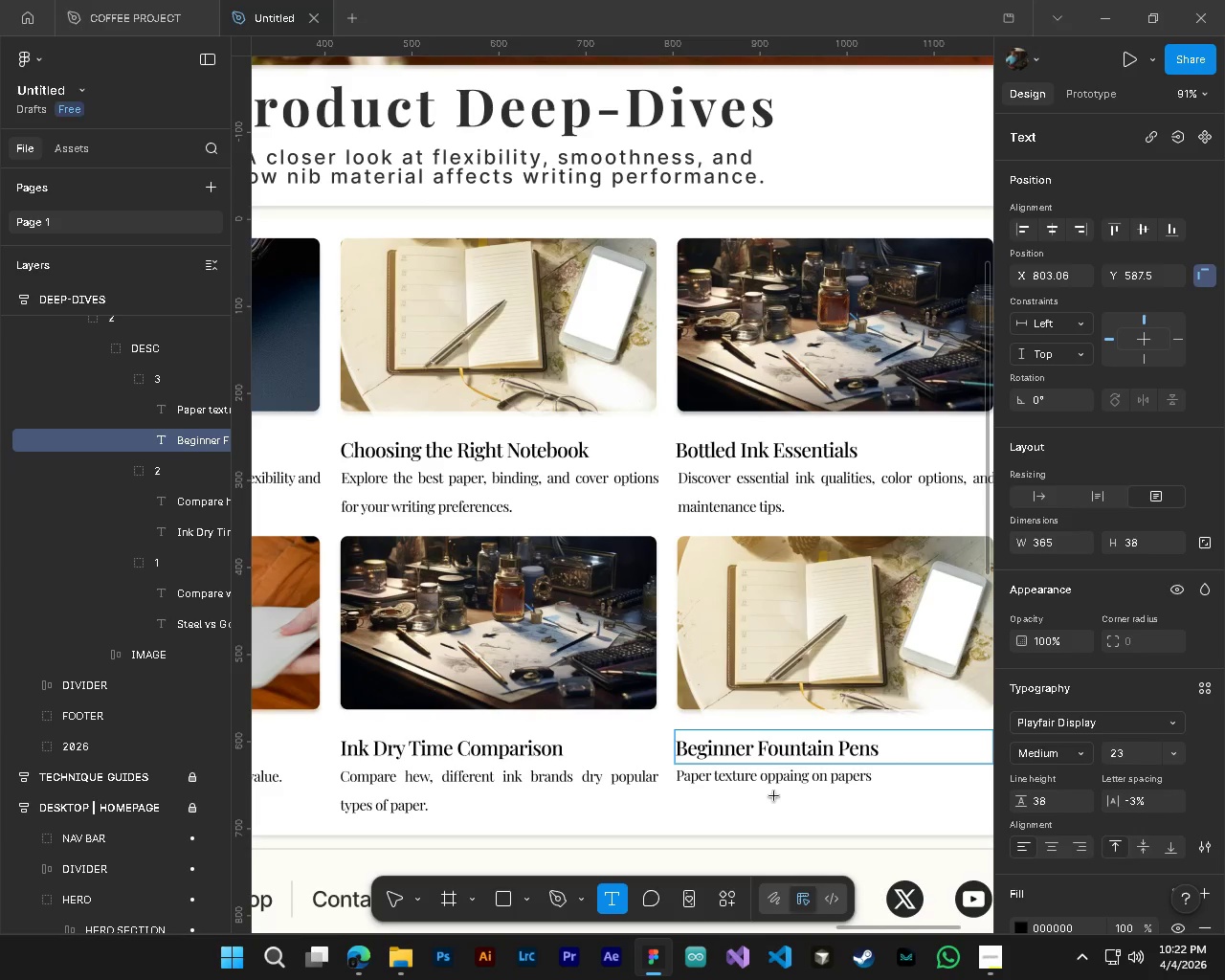 
left_click([762, 777])
 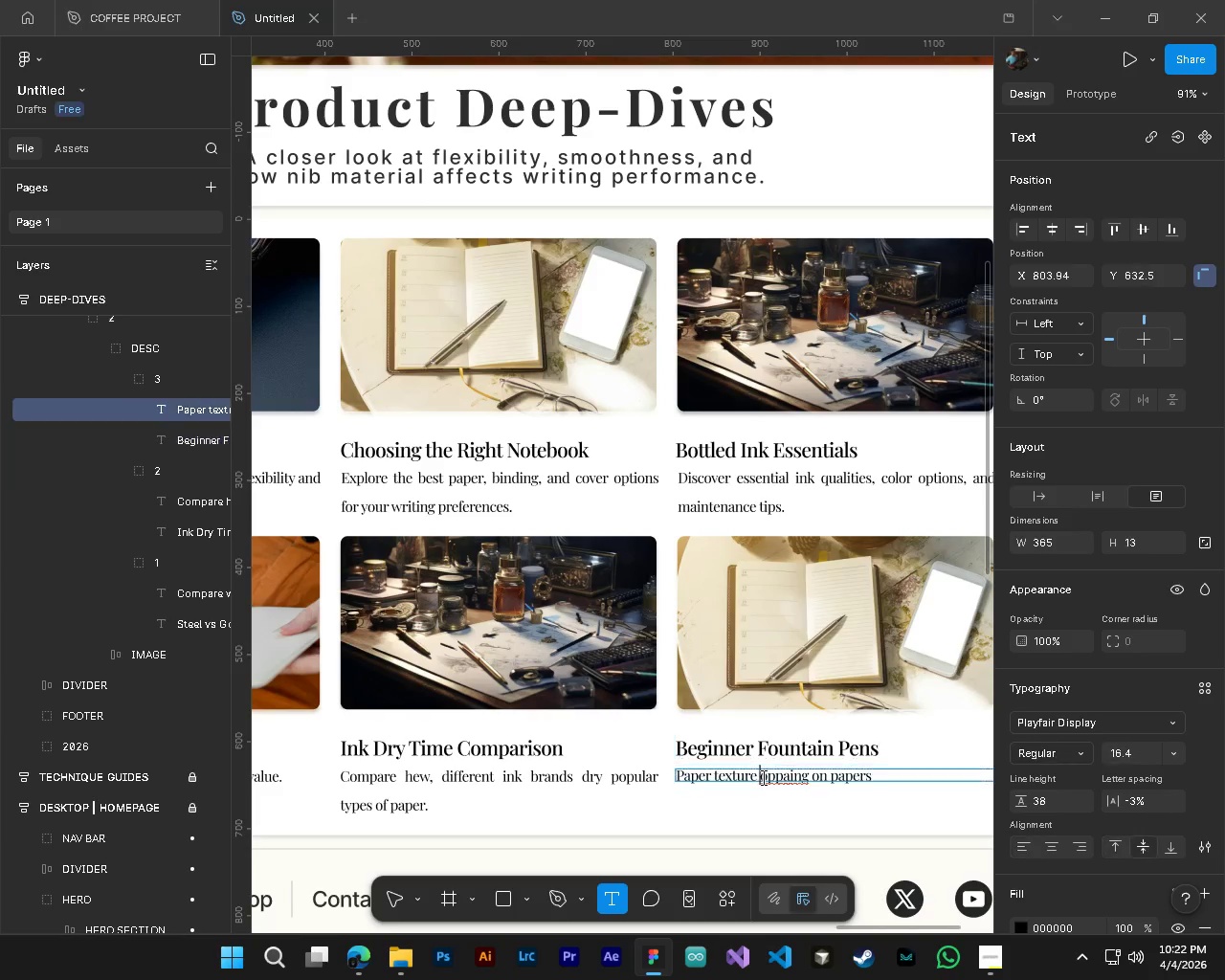 
key(Control+ControlLeft)
 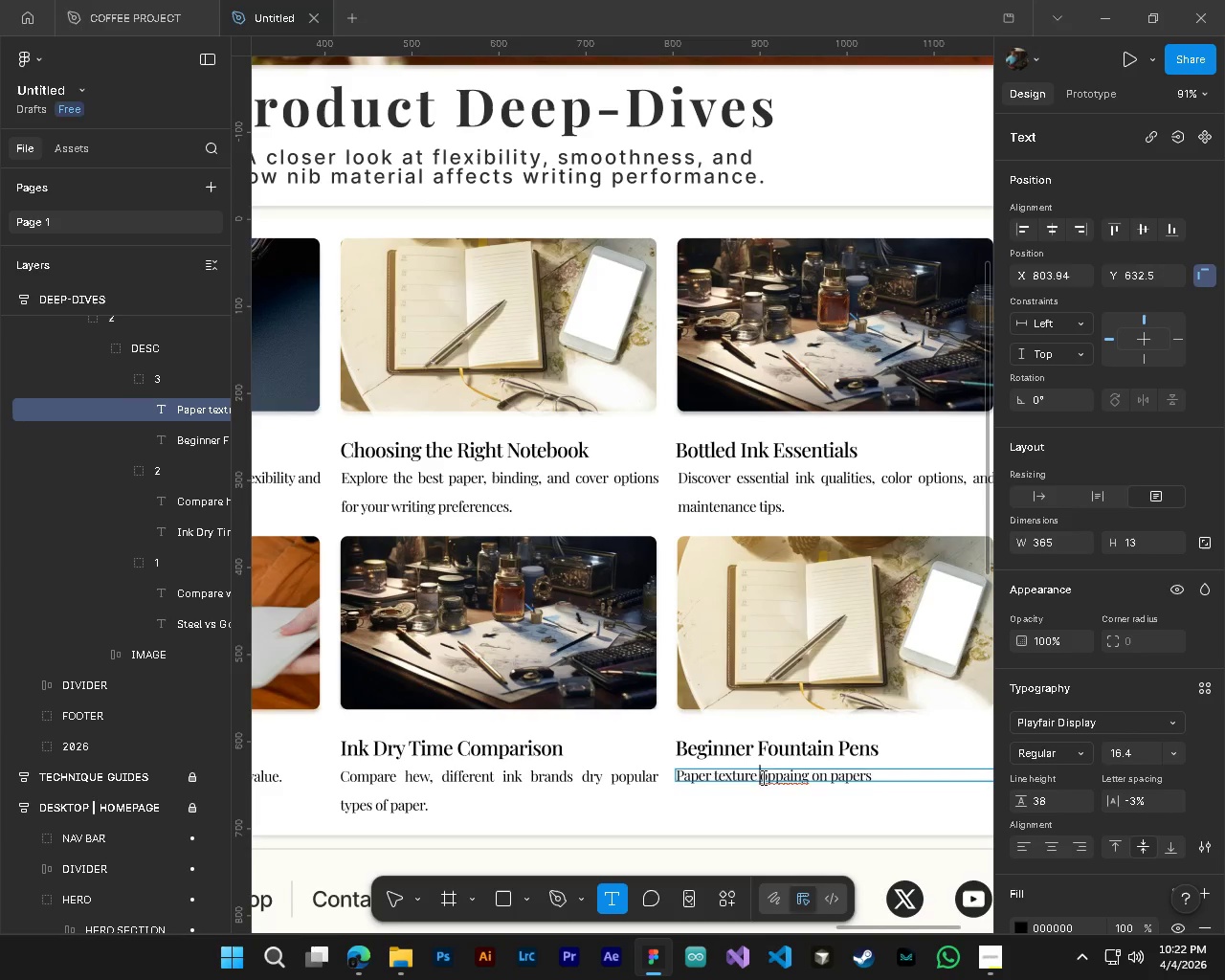 
key(Control+A)
 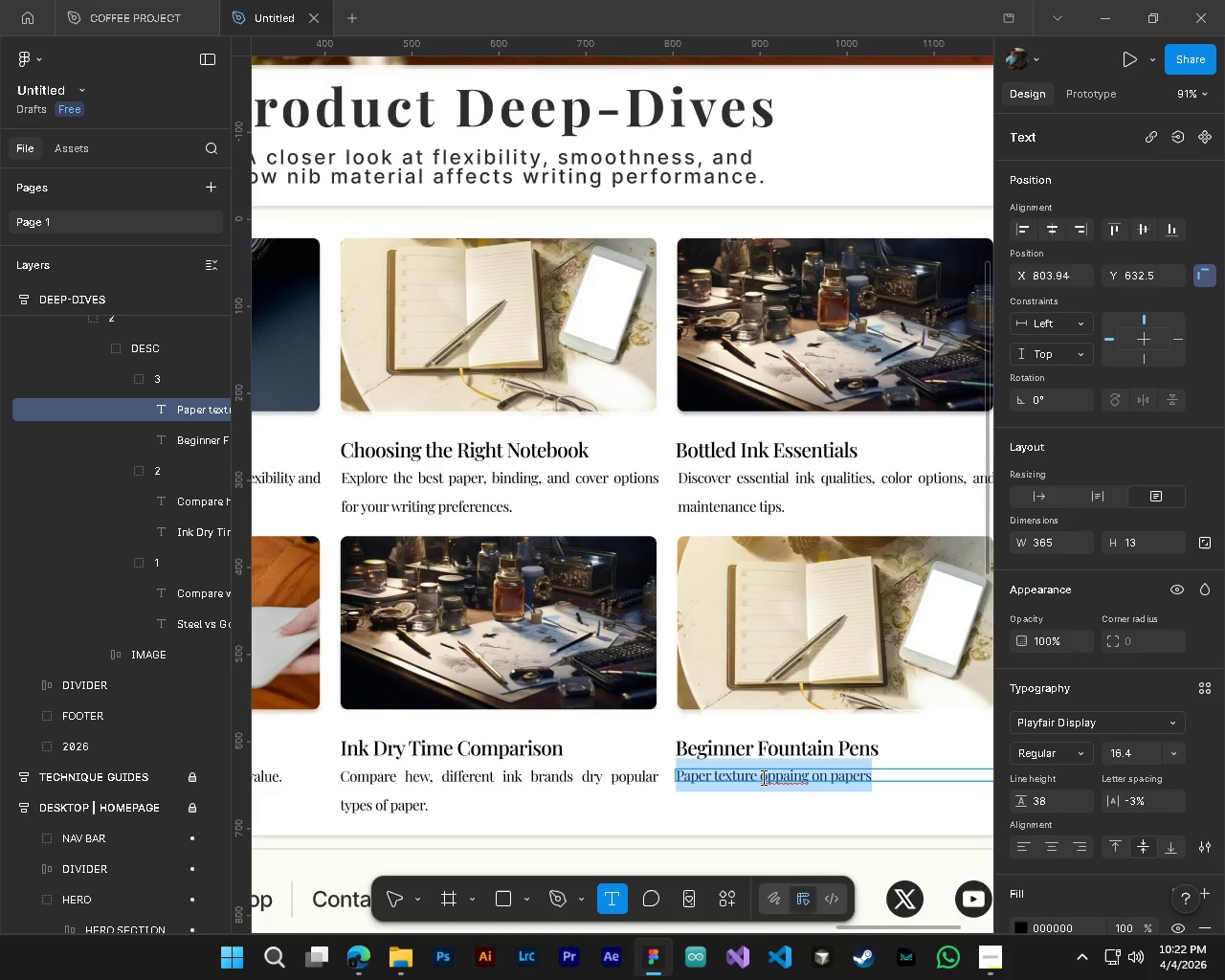 
type(Entry level pens that provide gf)
key(Backspace)
type(ret)
 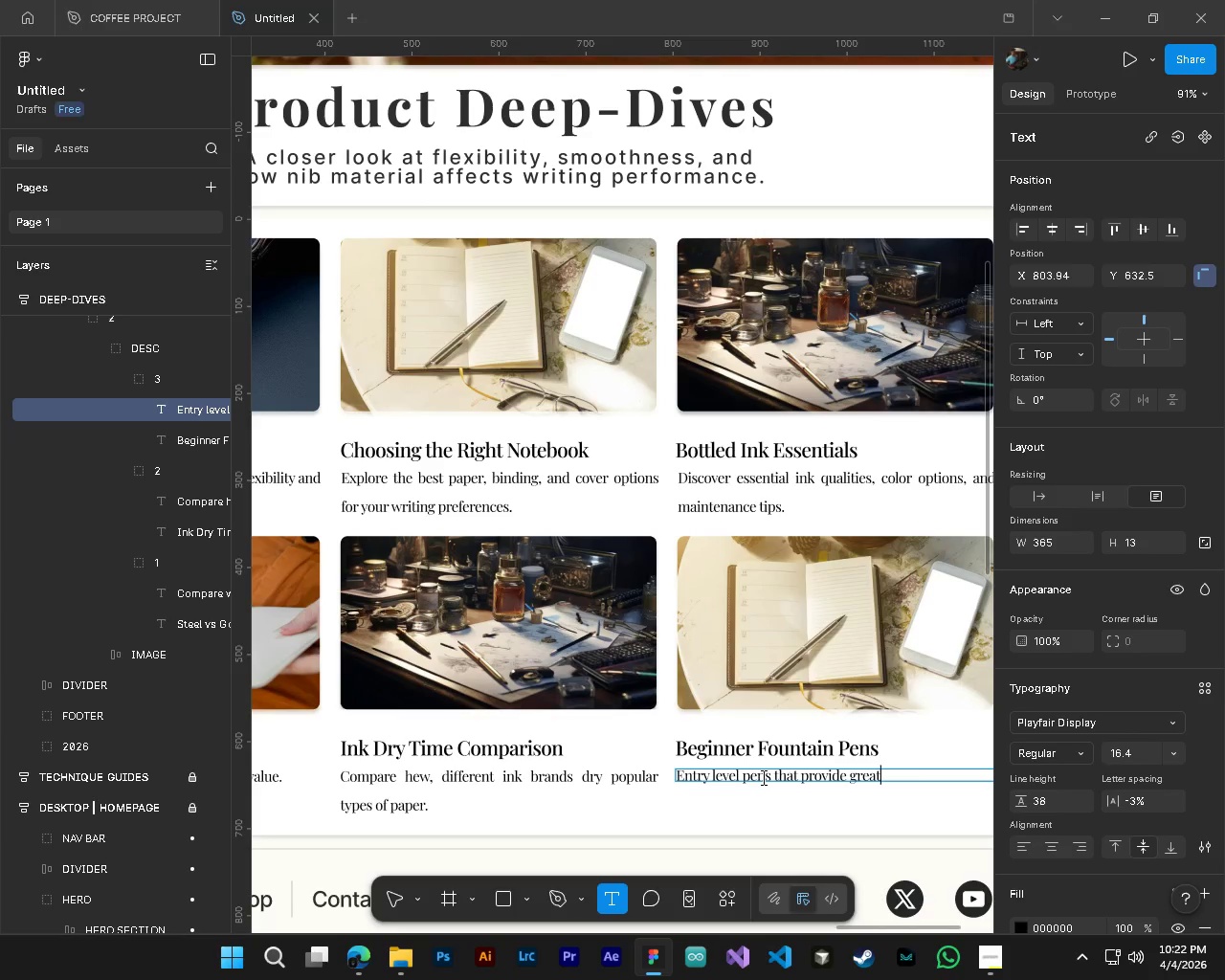 
type( performance strandss affordable prices.)
 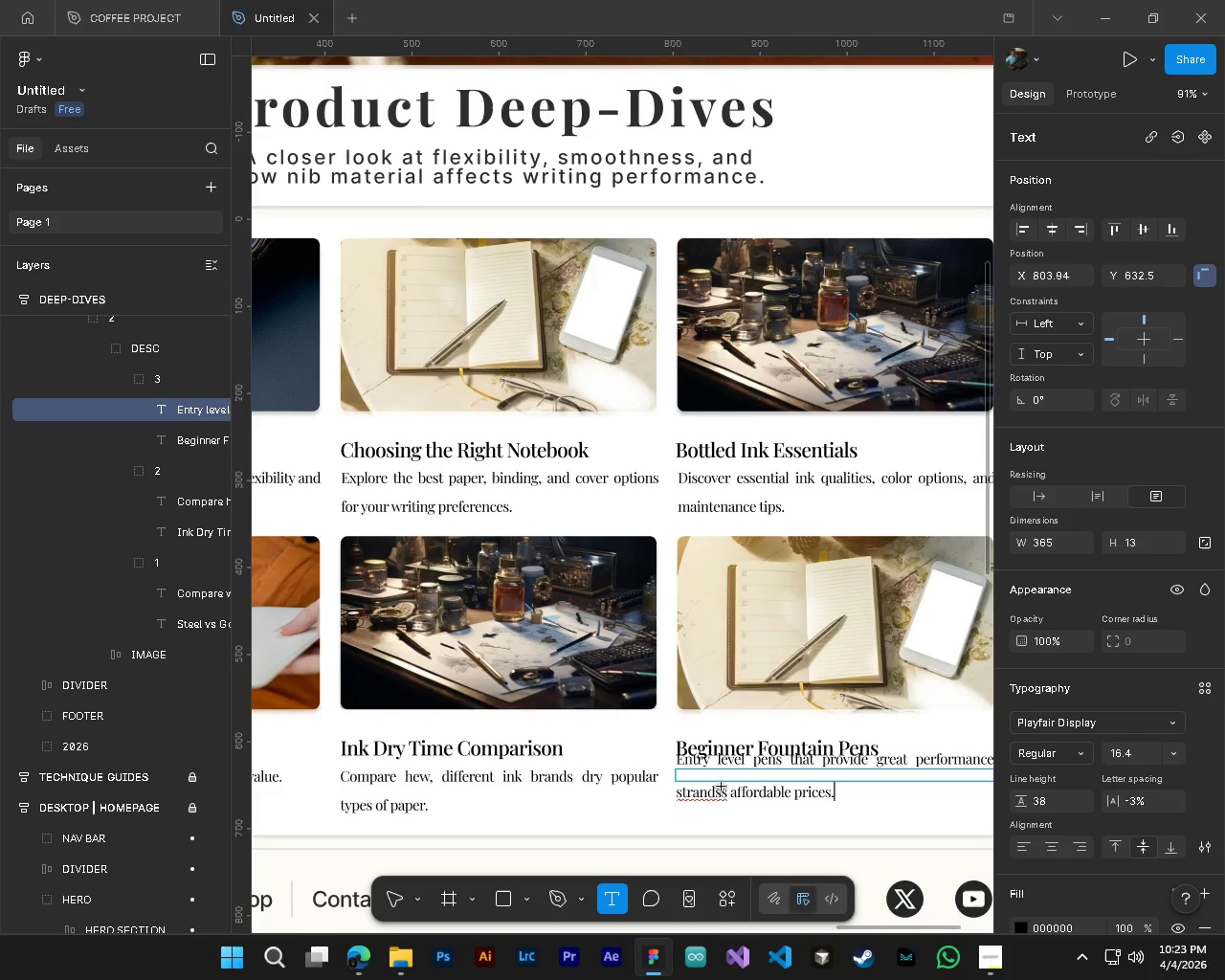 
hold_key(key=ArrowLeft, duration=1.3)
 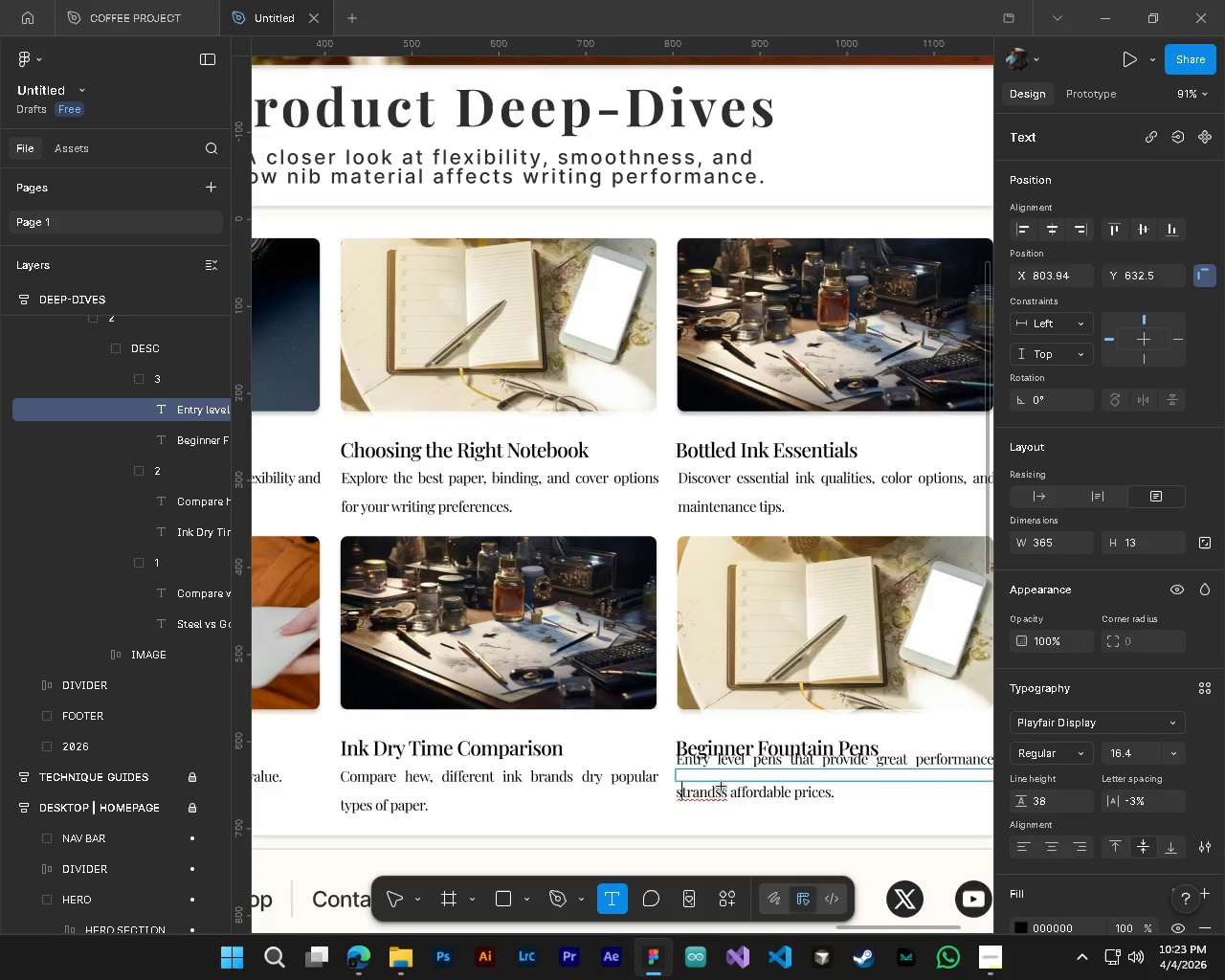 
key(ArrowRight)
 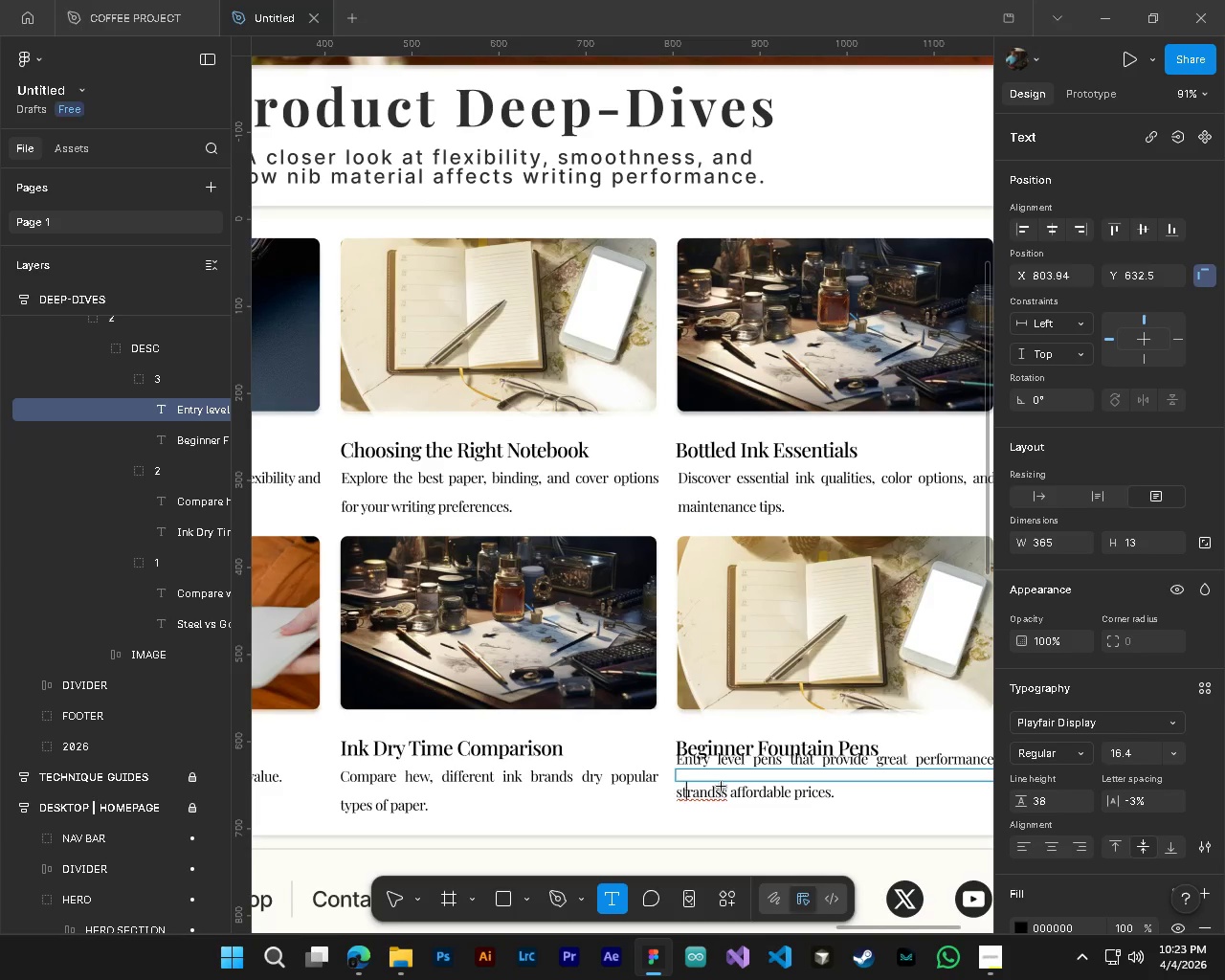 
key(ArrowRight)
 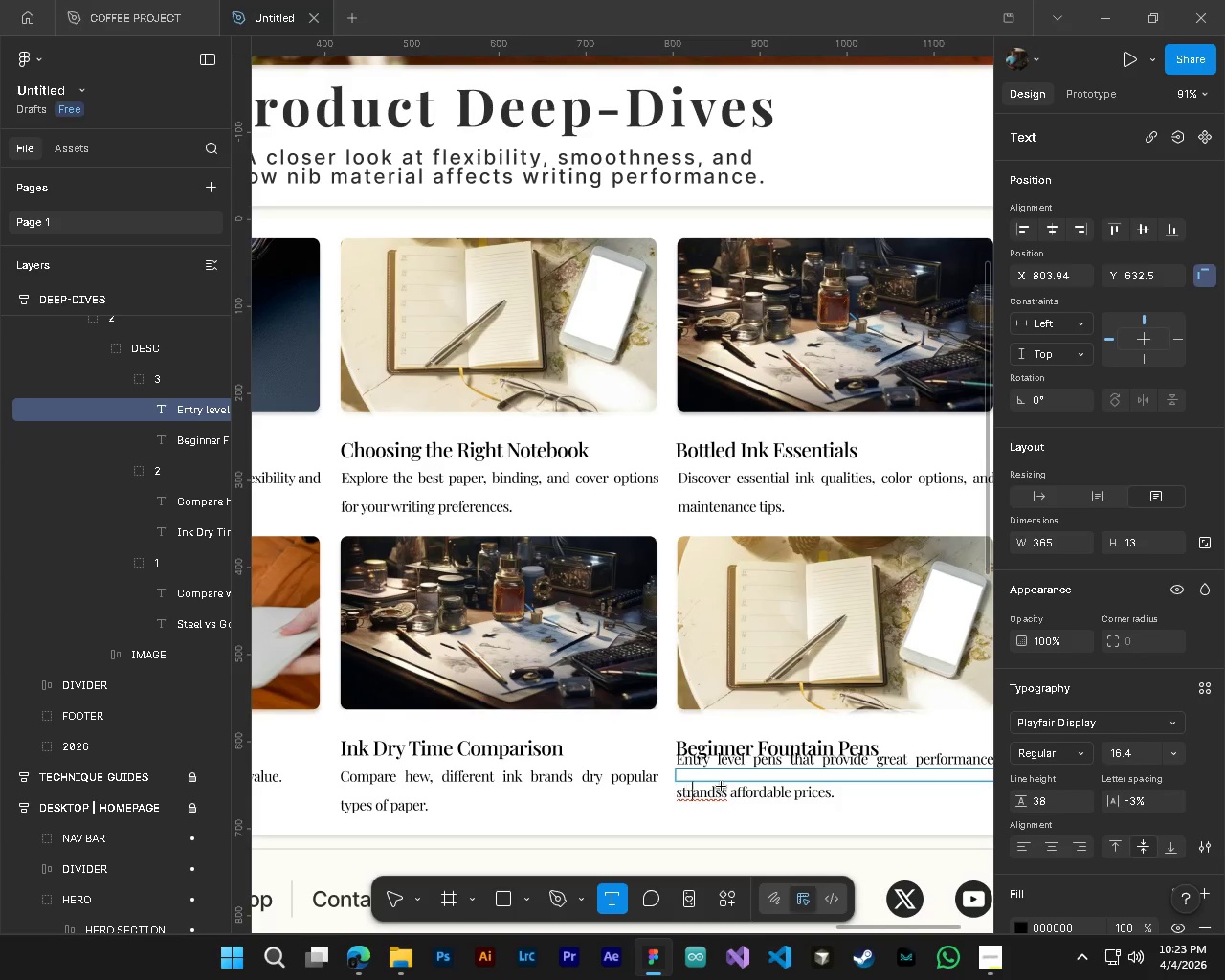 
key(ArrowRight)
 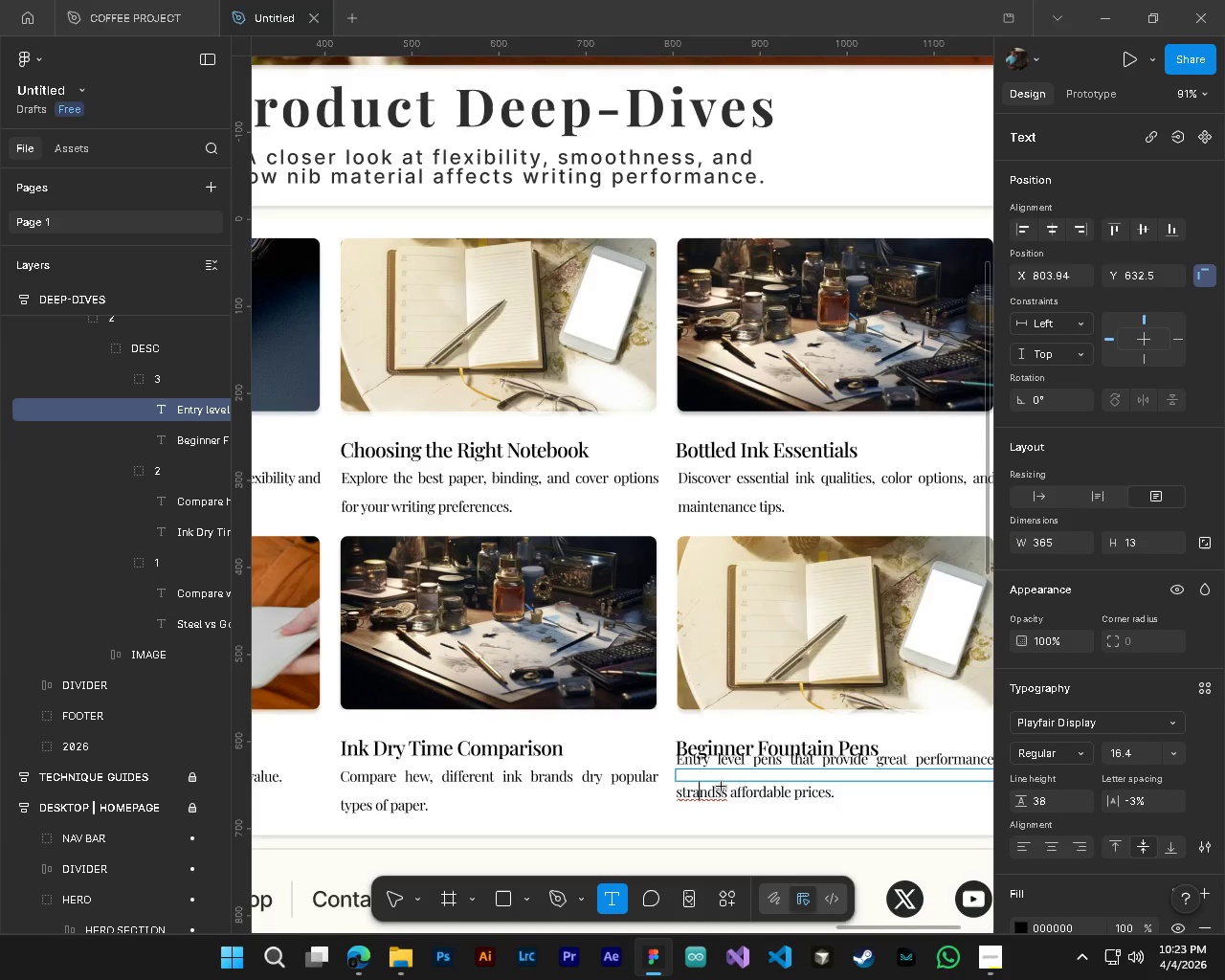 
key(ArrowRight)
 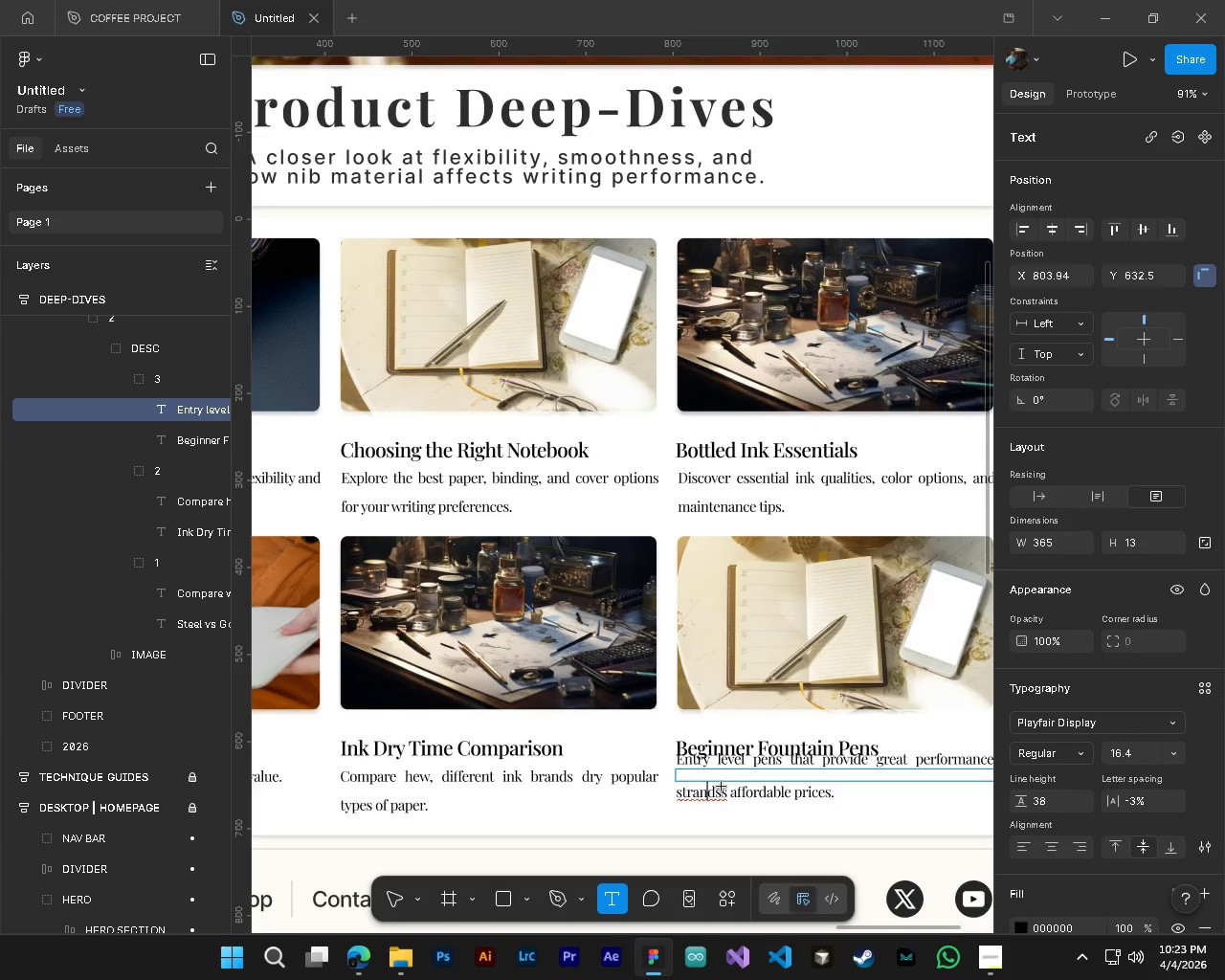 
key(ArrowRight)
 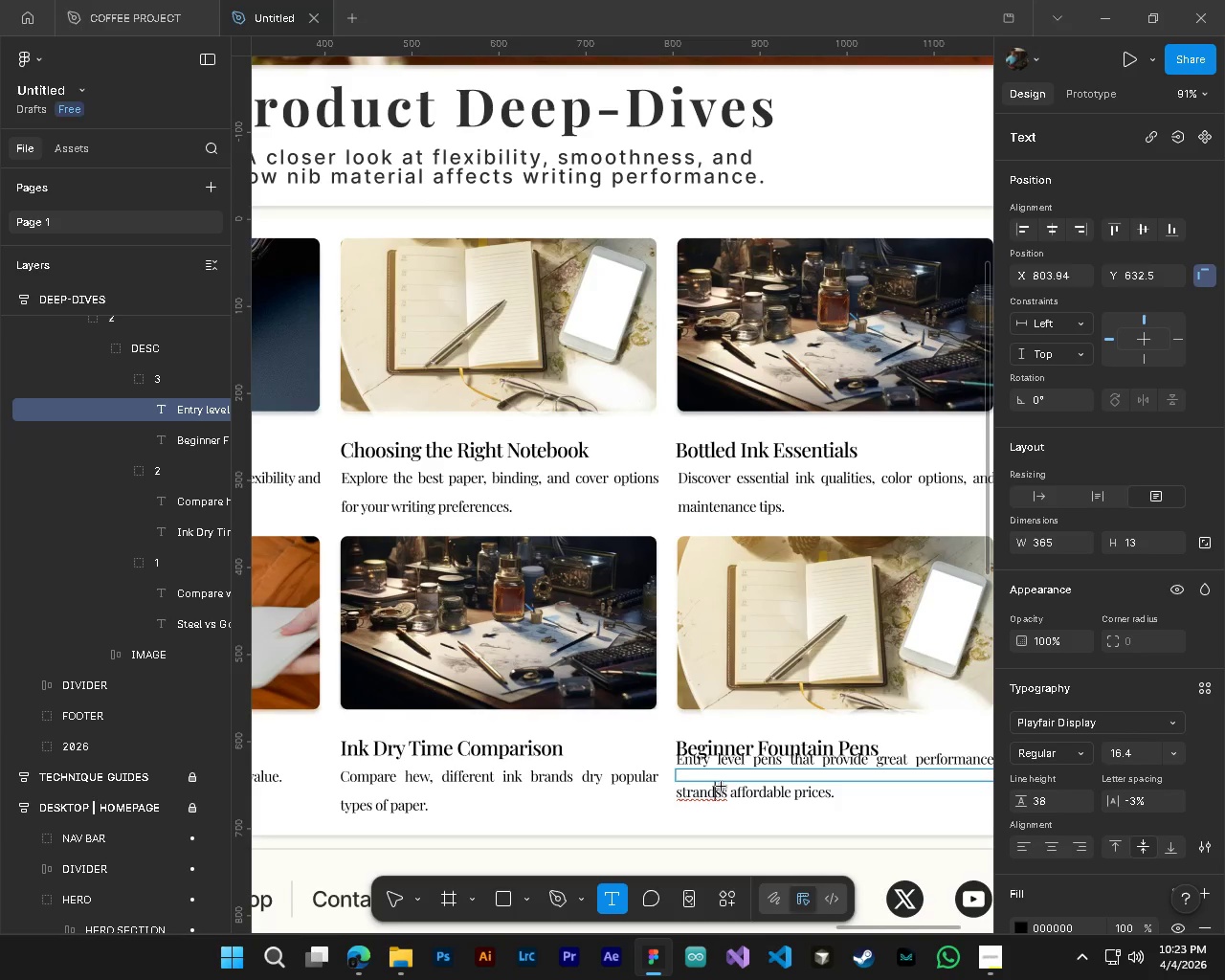 
key(ArrowRight)
 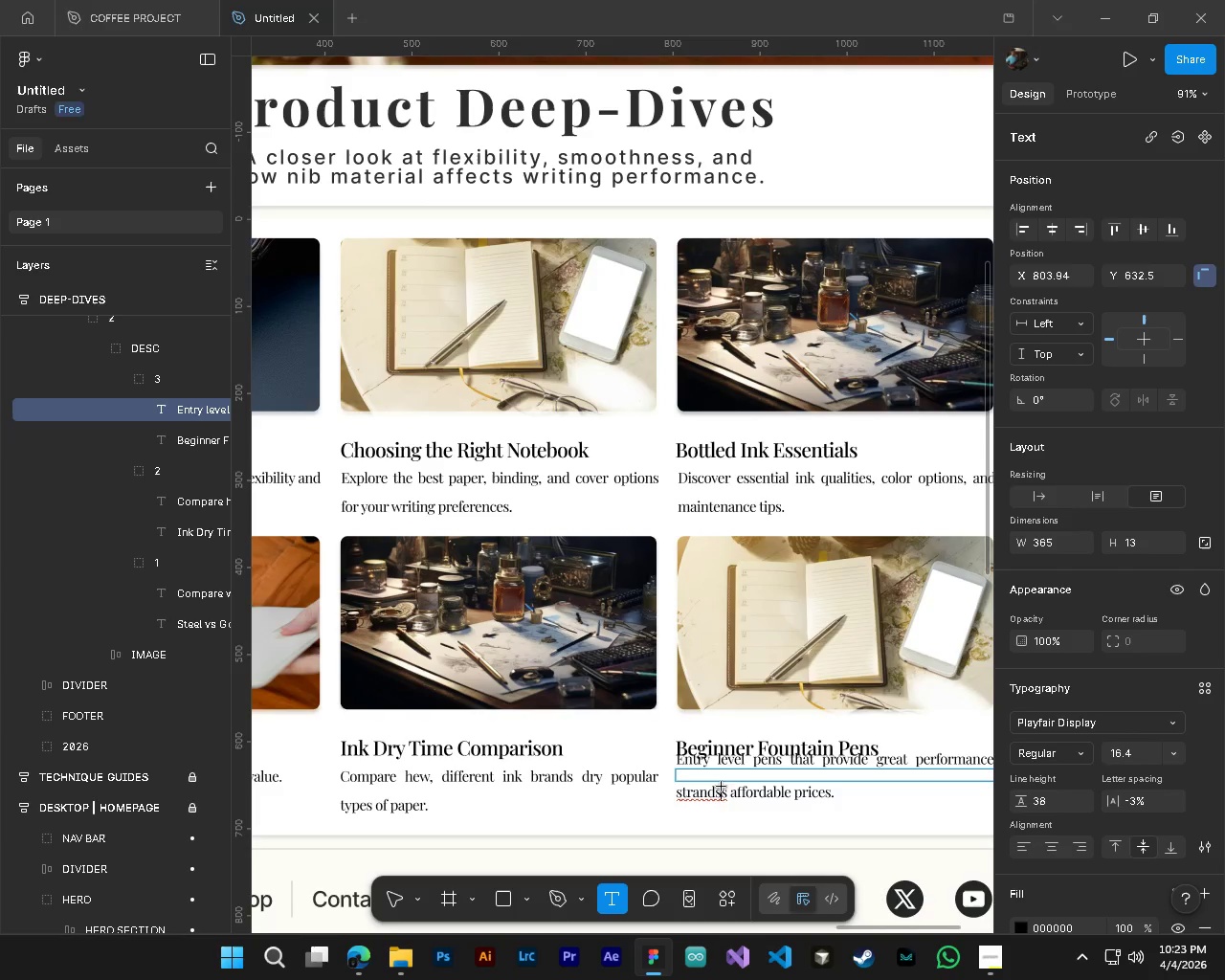 
key(ArrowRight)
 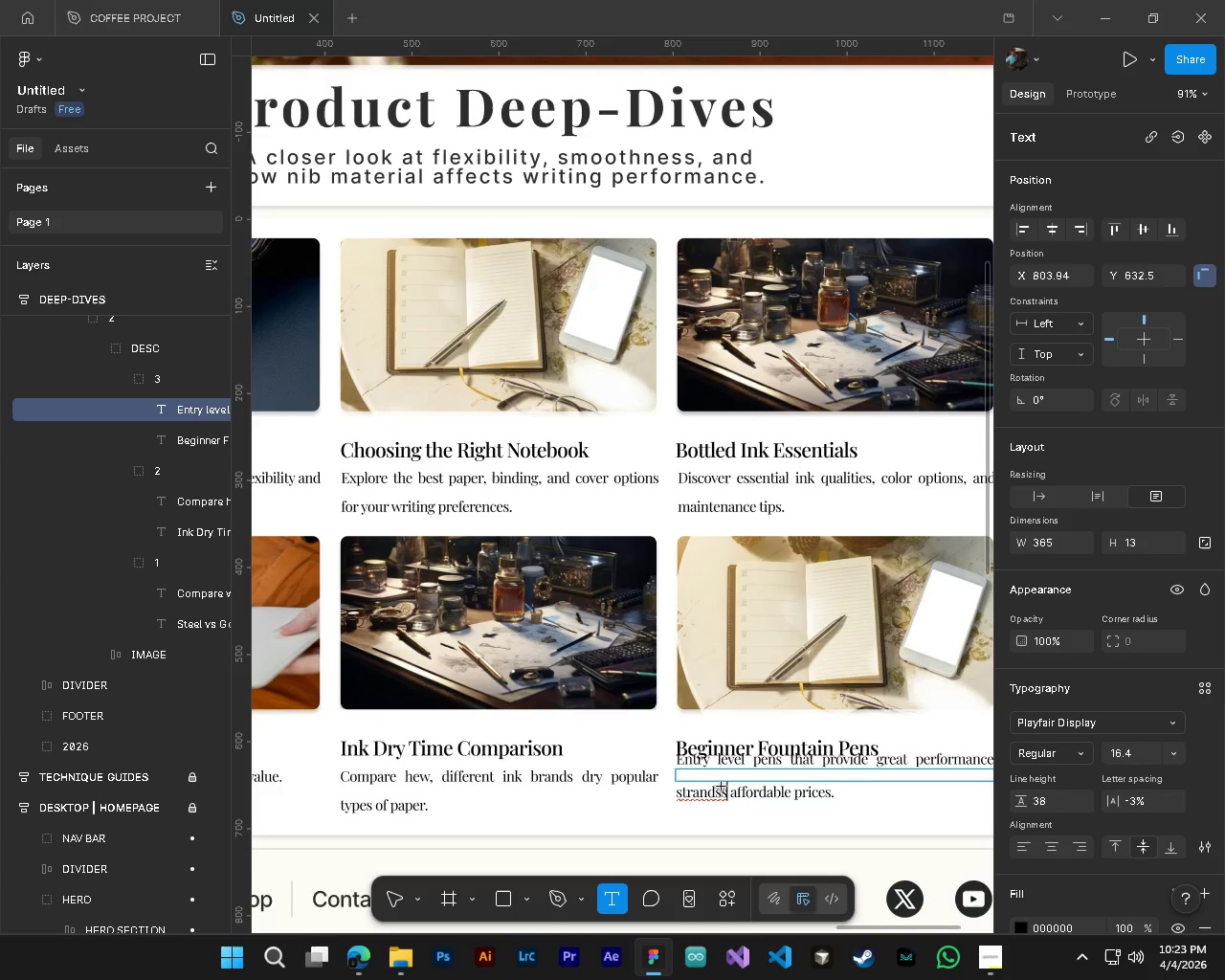 
key(Backspace)
 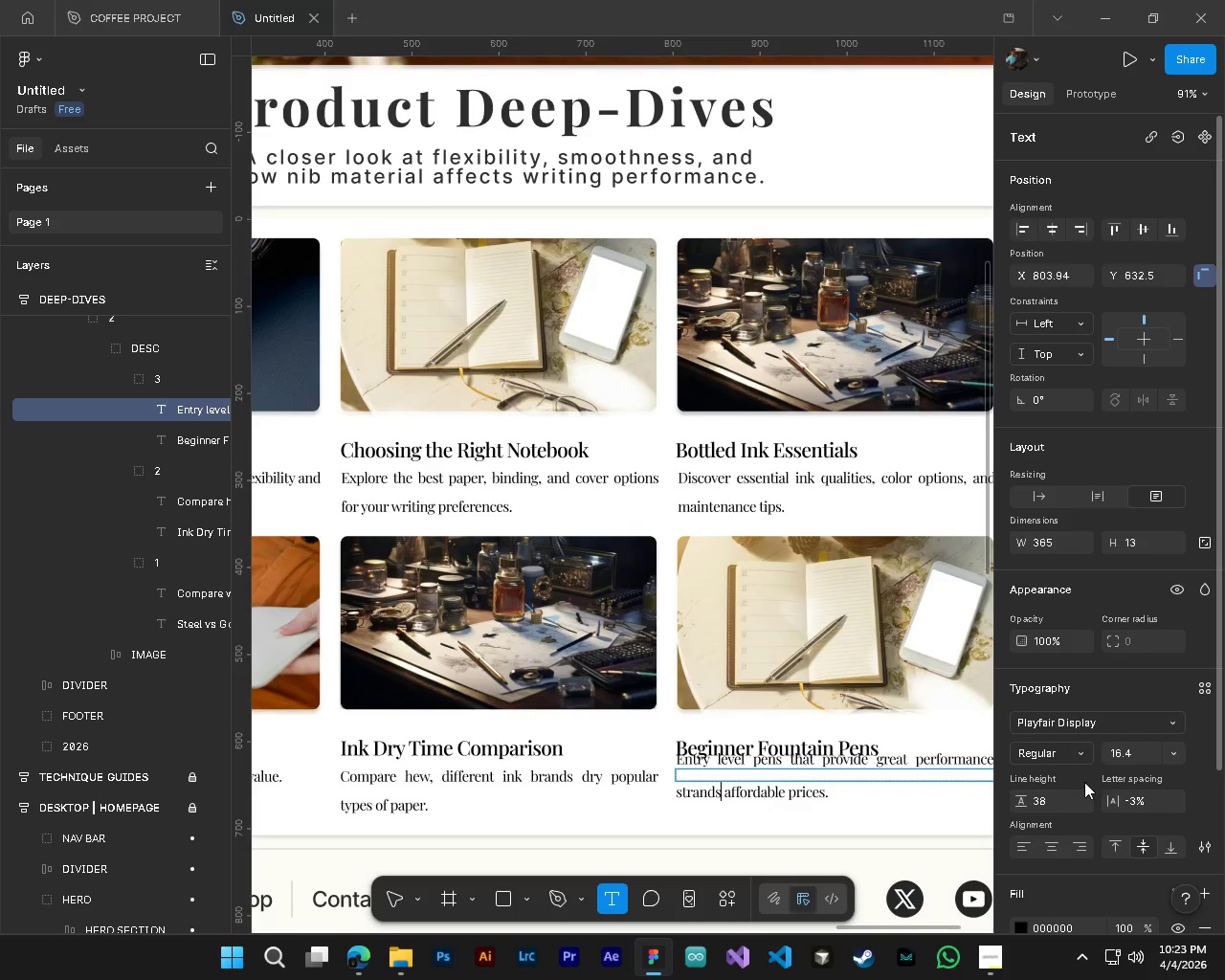 
double_click([1046, 802])
 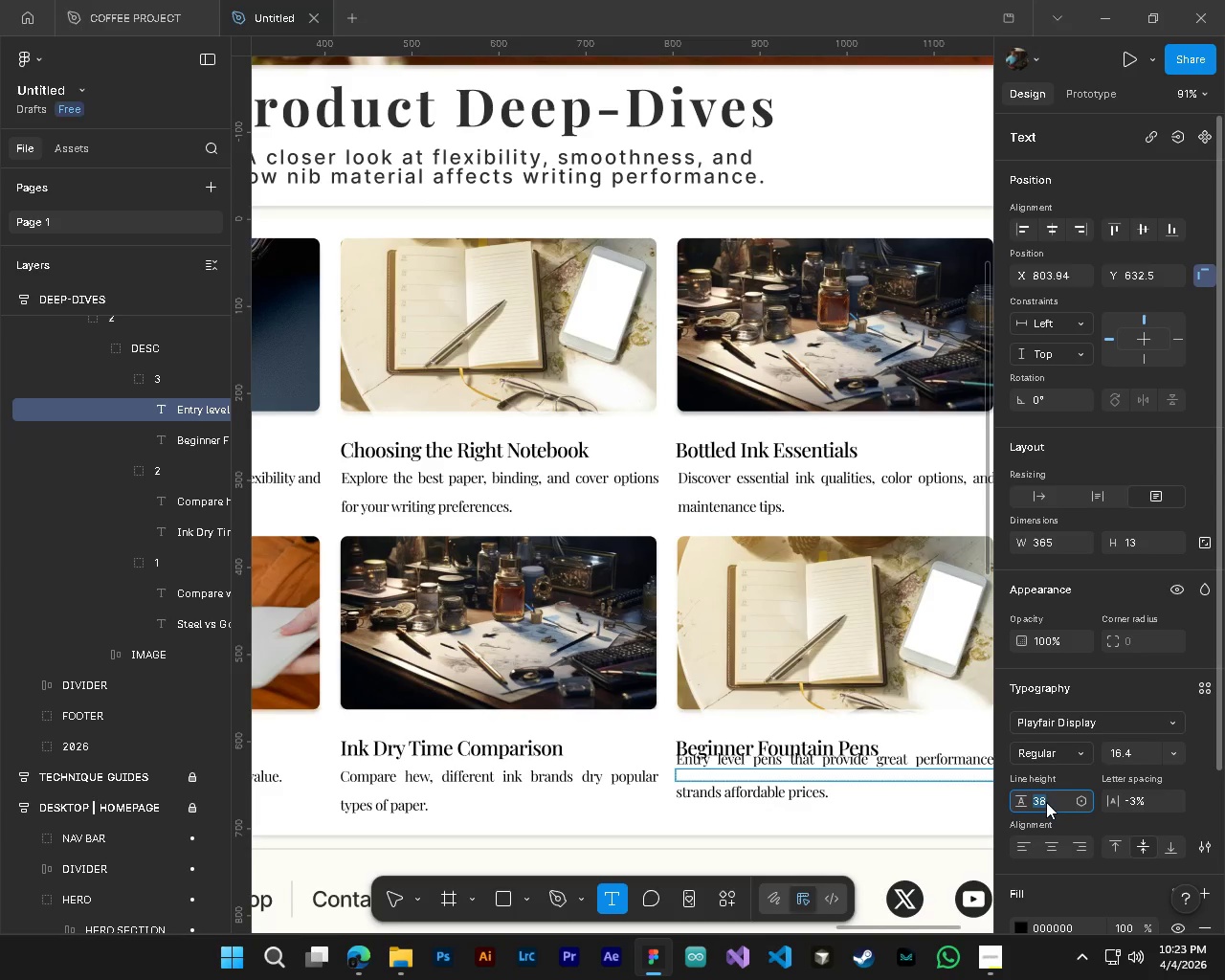 
key(Numpad3)
 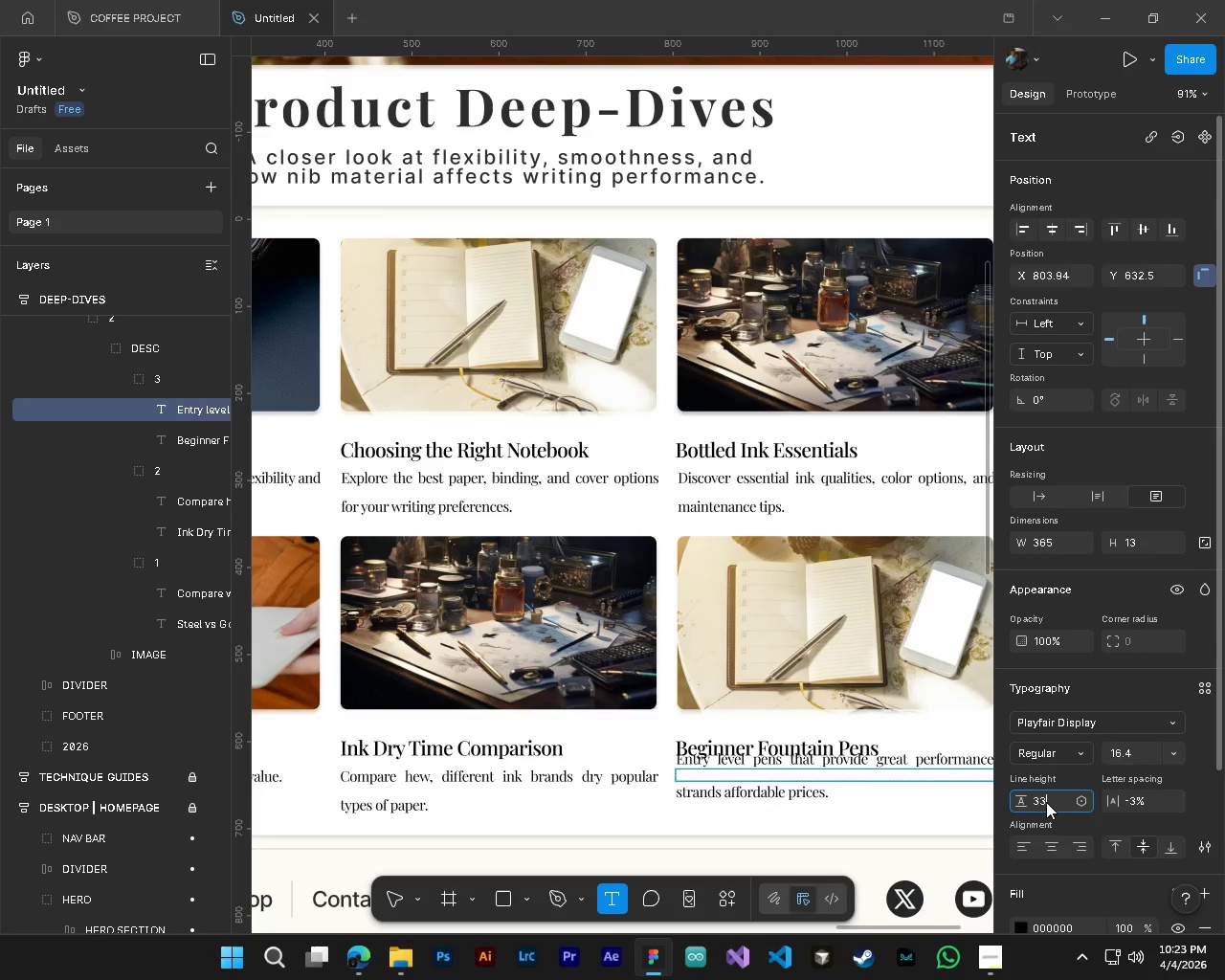 
key(Numpad3)
 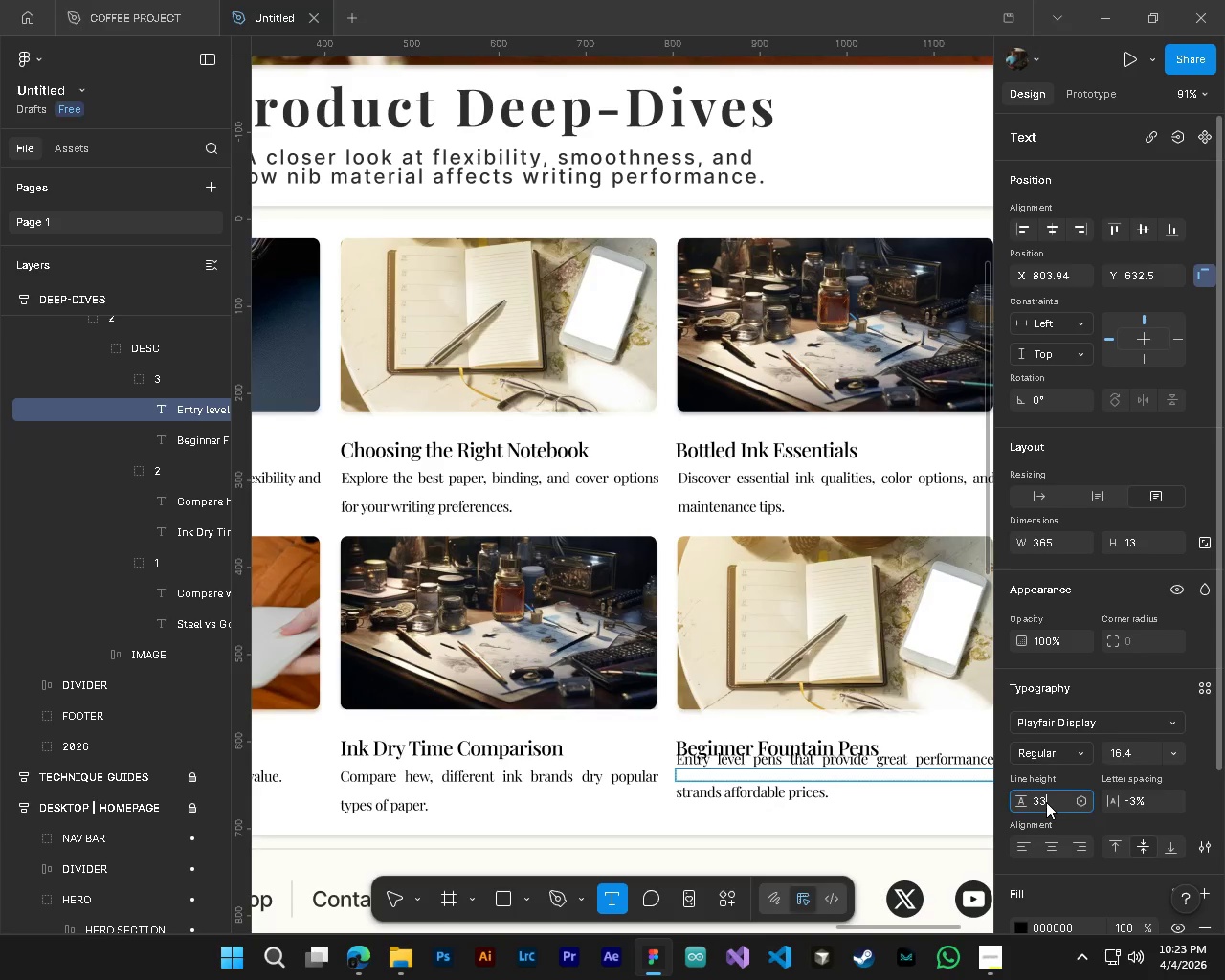 
key(NumpadEnter)
 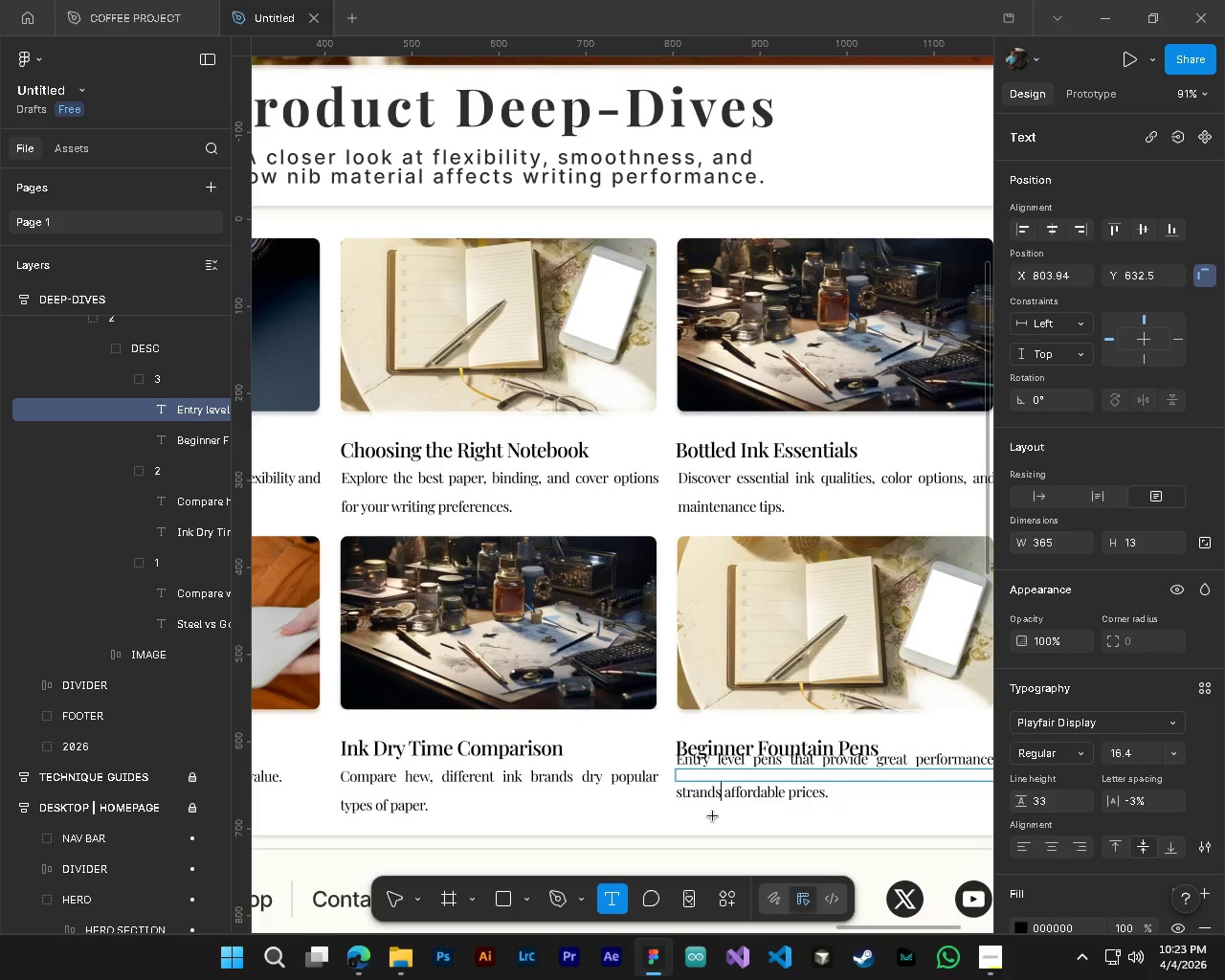 
key(Control+ControlLeft)
 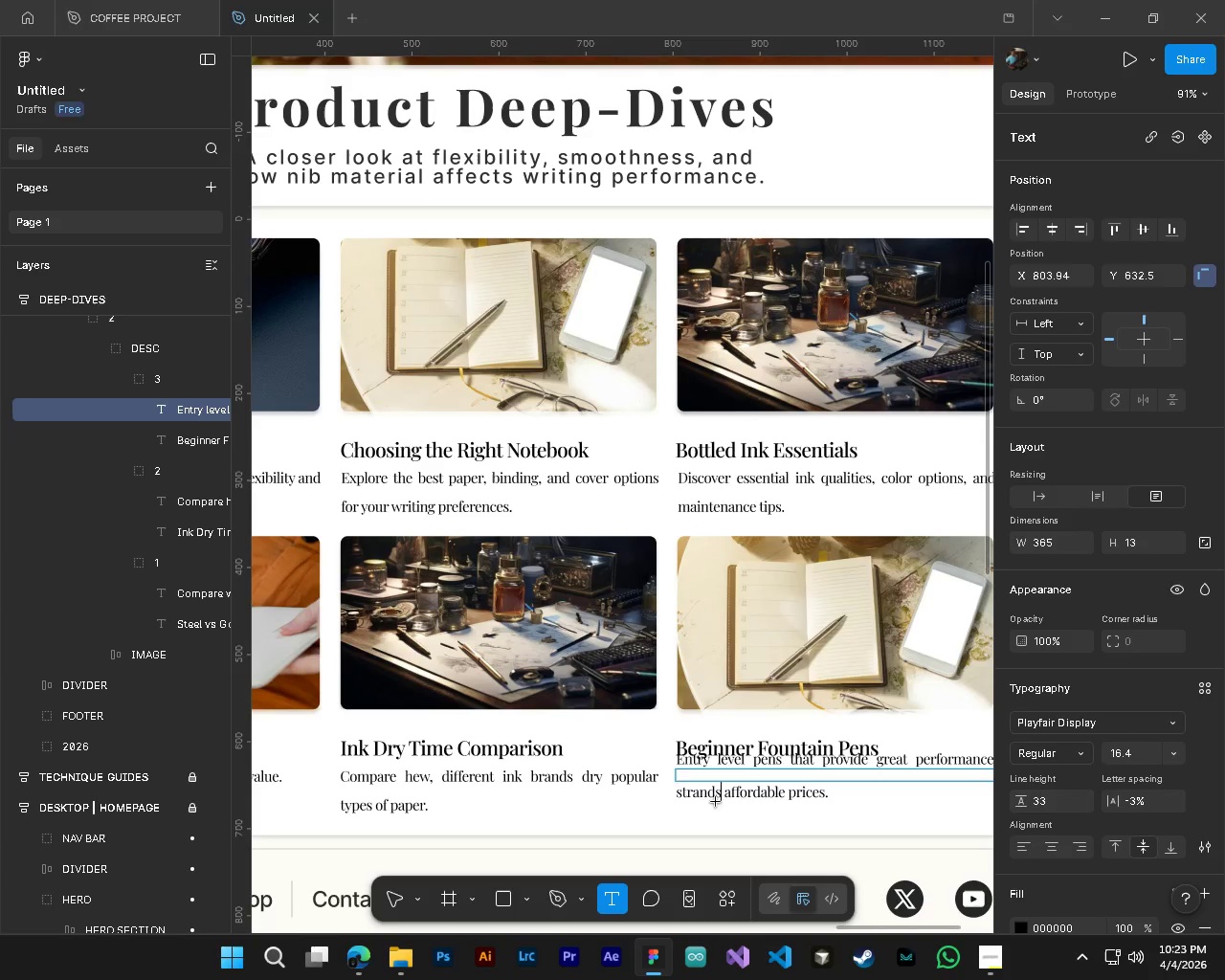 
key(Control+A)
 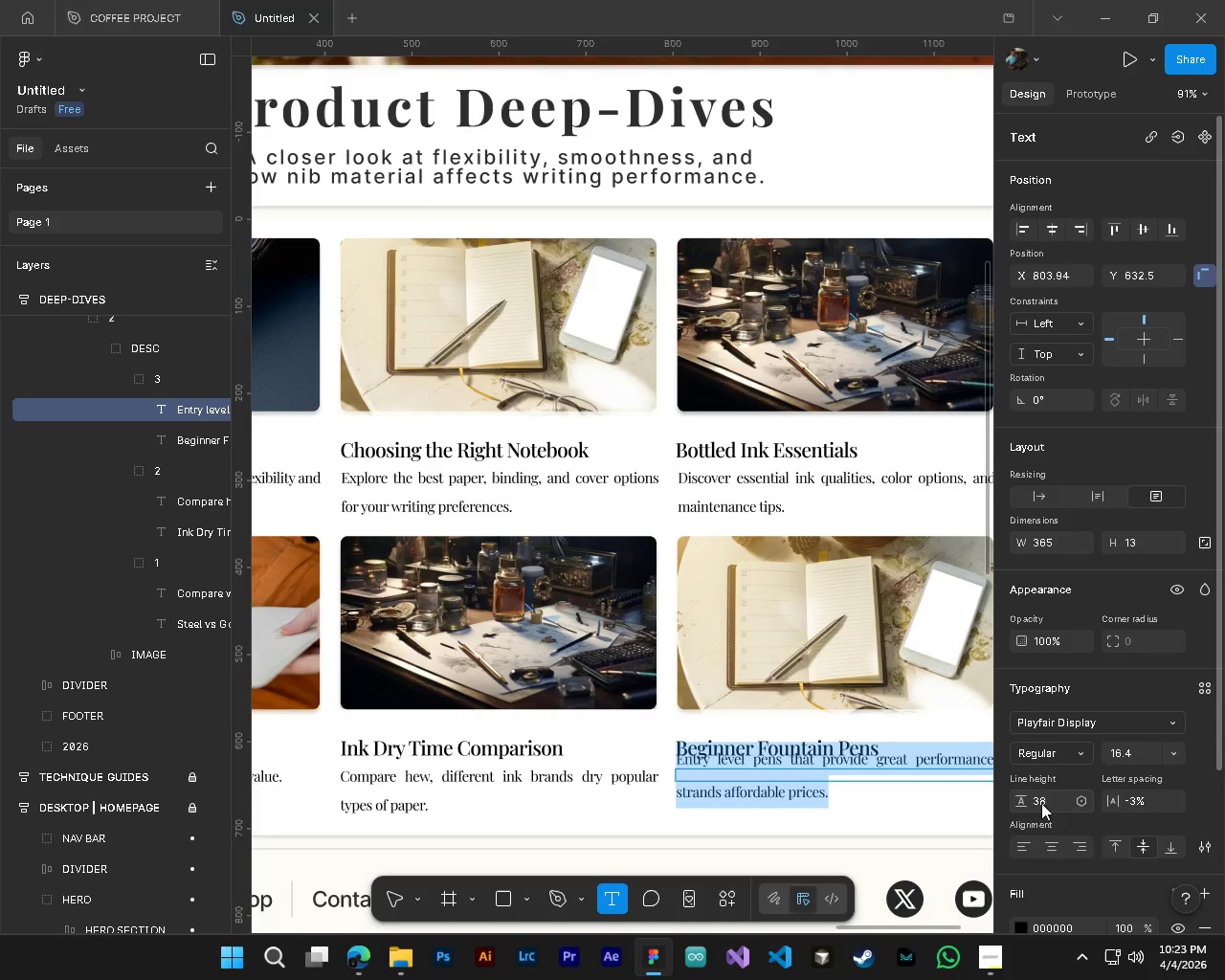 
double_click([1037, 795])
 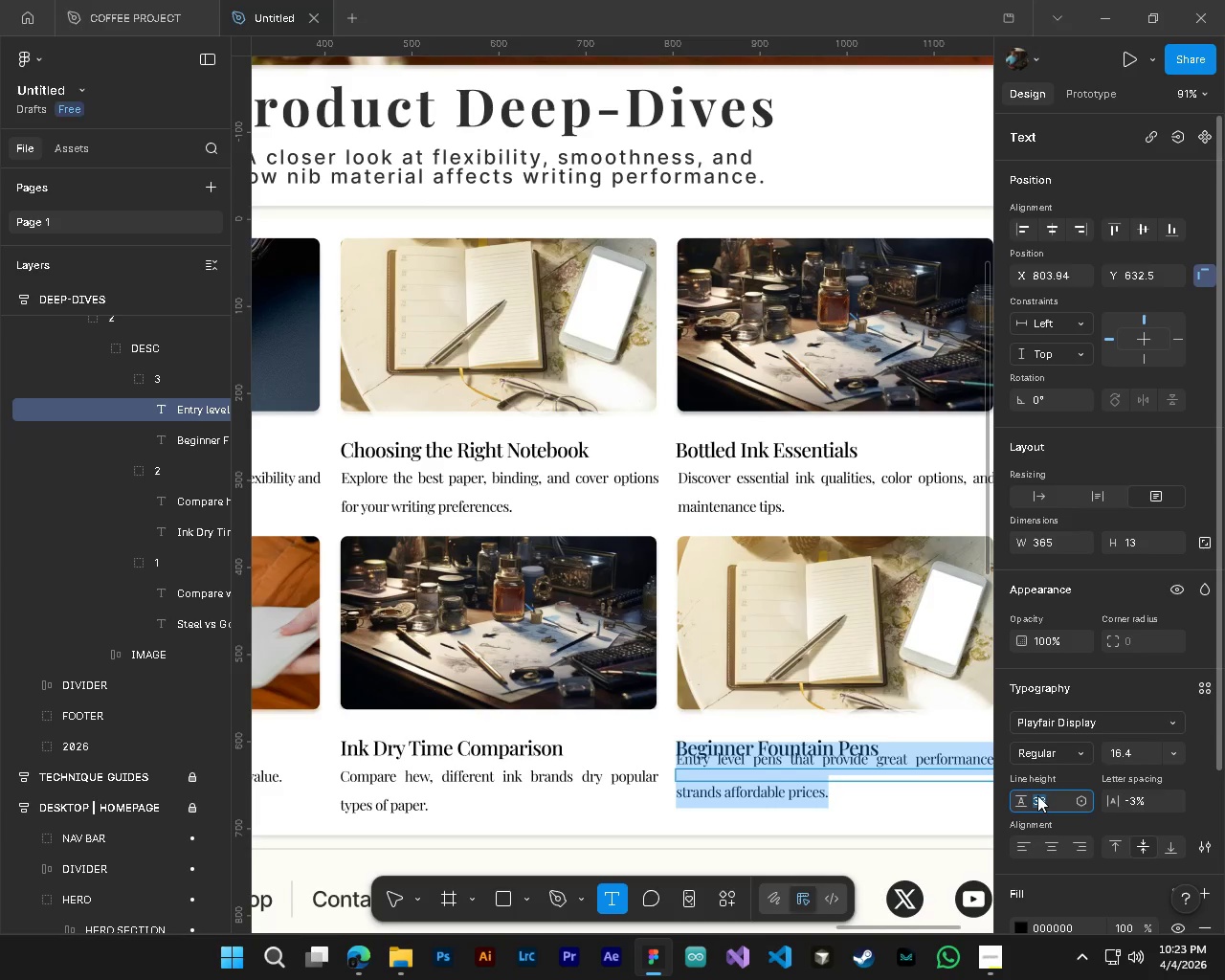 
key(Numpad3)
 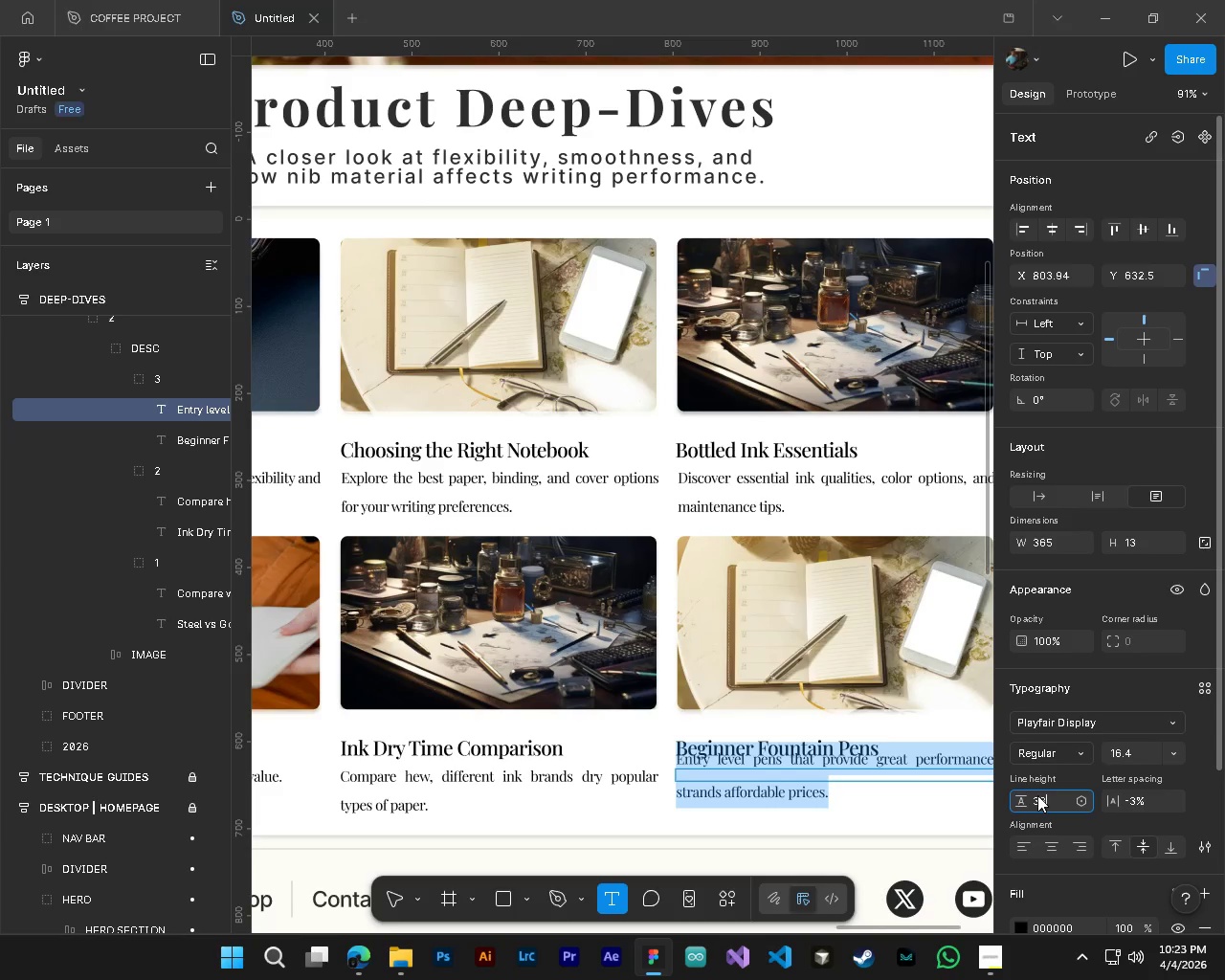 
key(Numpad3)
 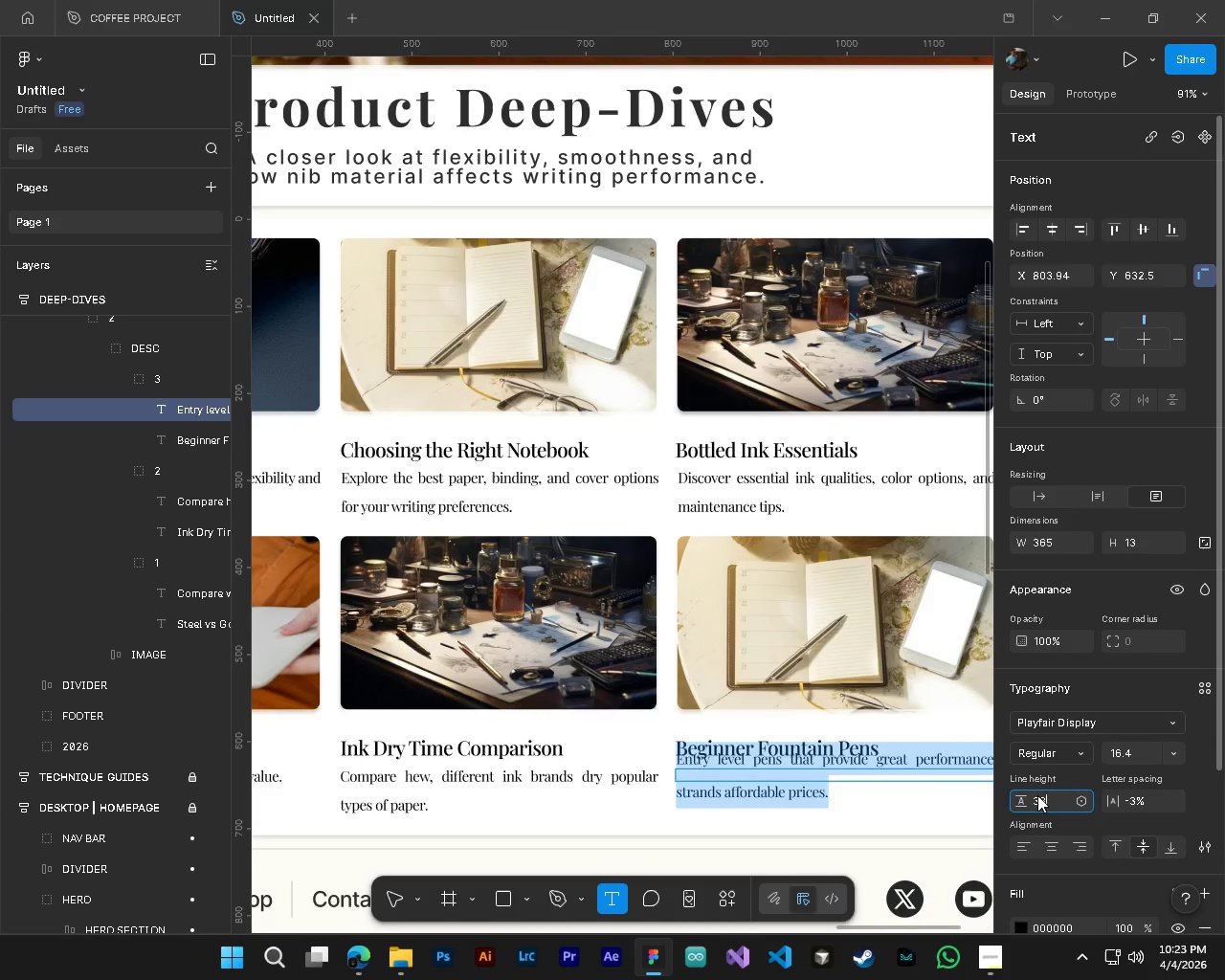 
key(NumpadEnter)
 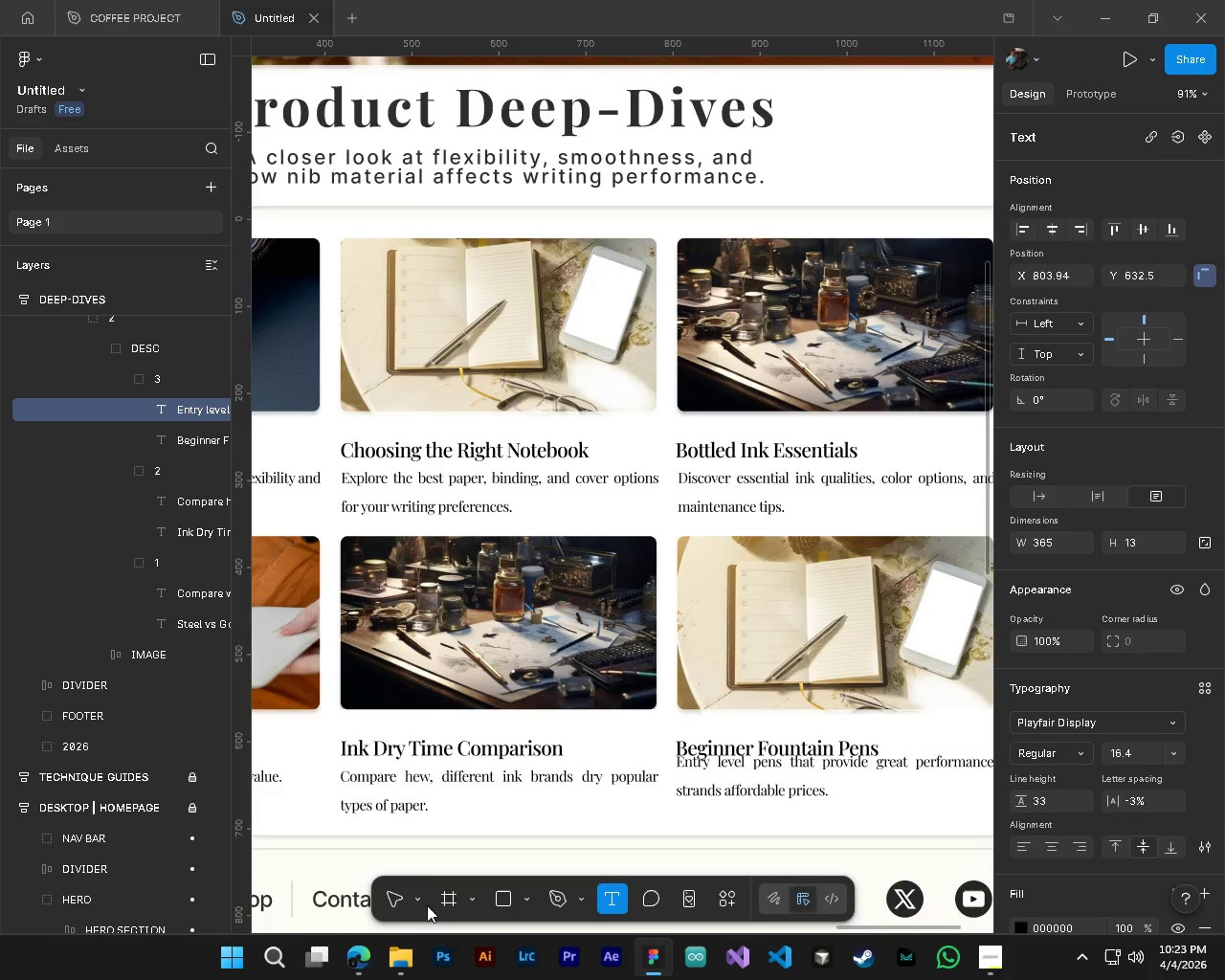 
left_click([399, 898])
 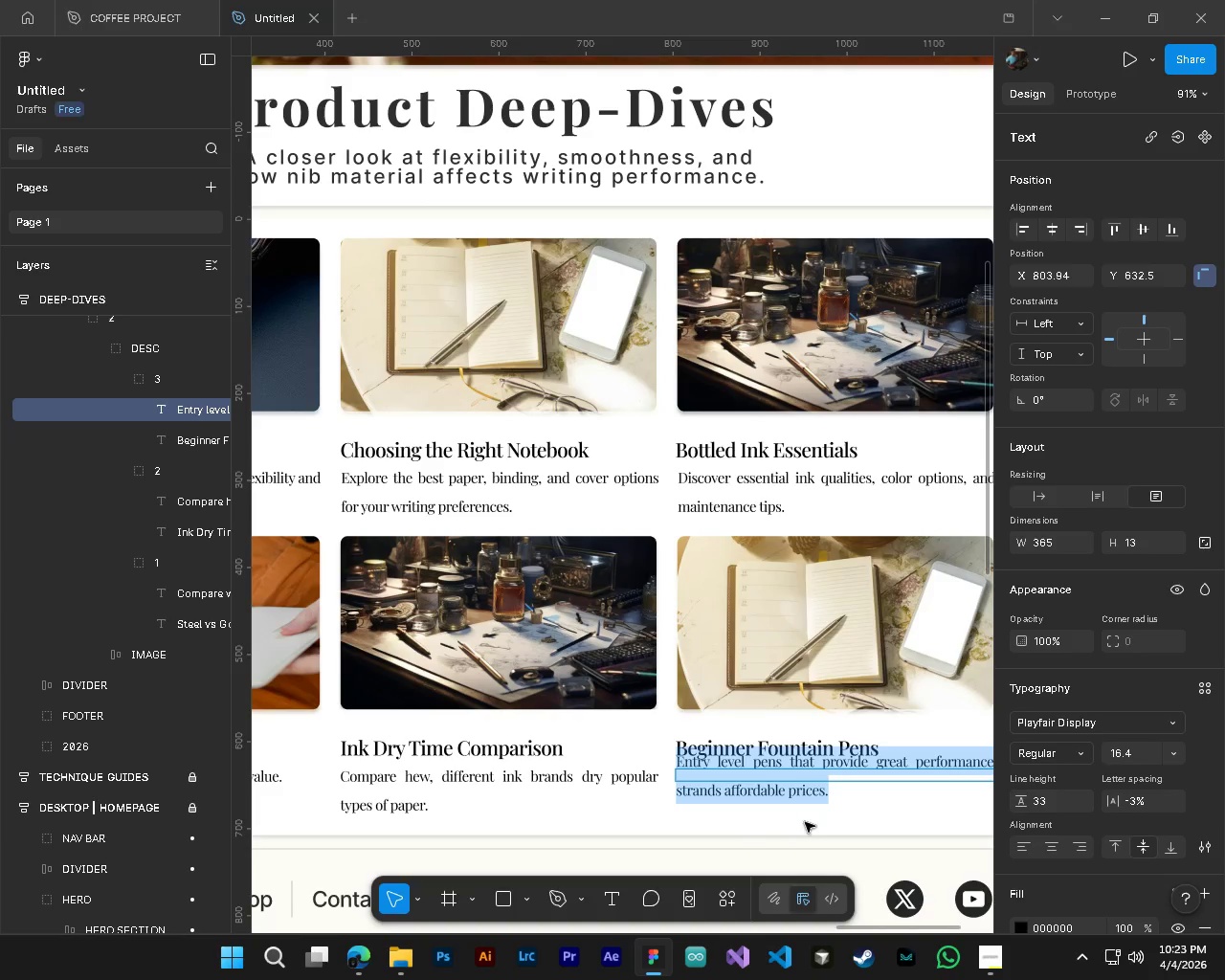 
left_click([805, 822])
 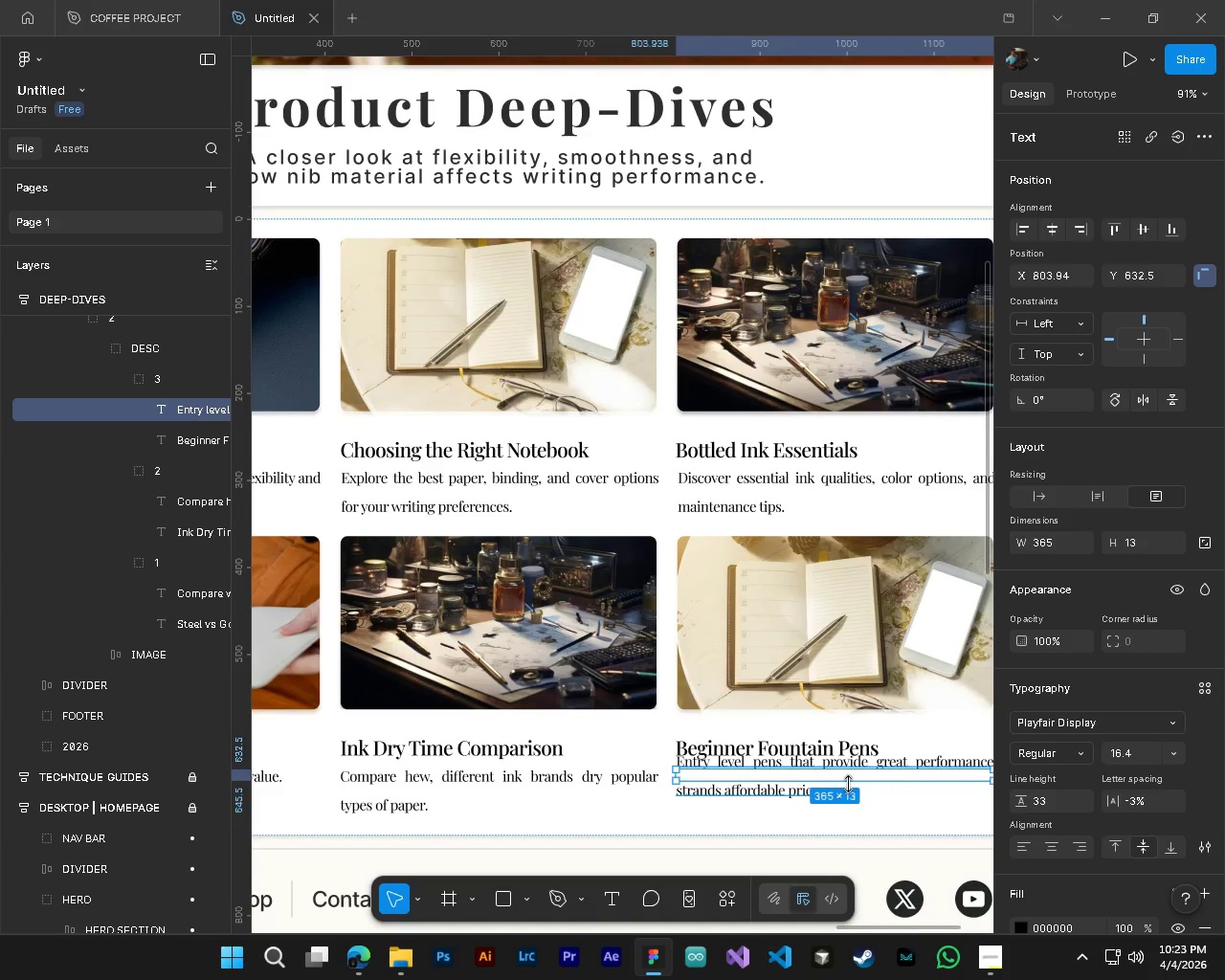 
left_click_drag(start_coordinate=[848, 784], to_coordinate=[850, 821])
 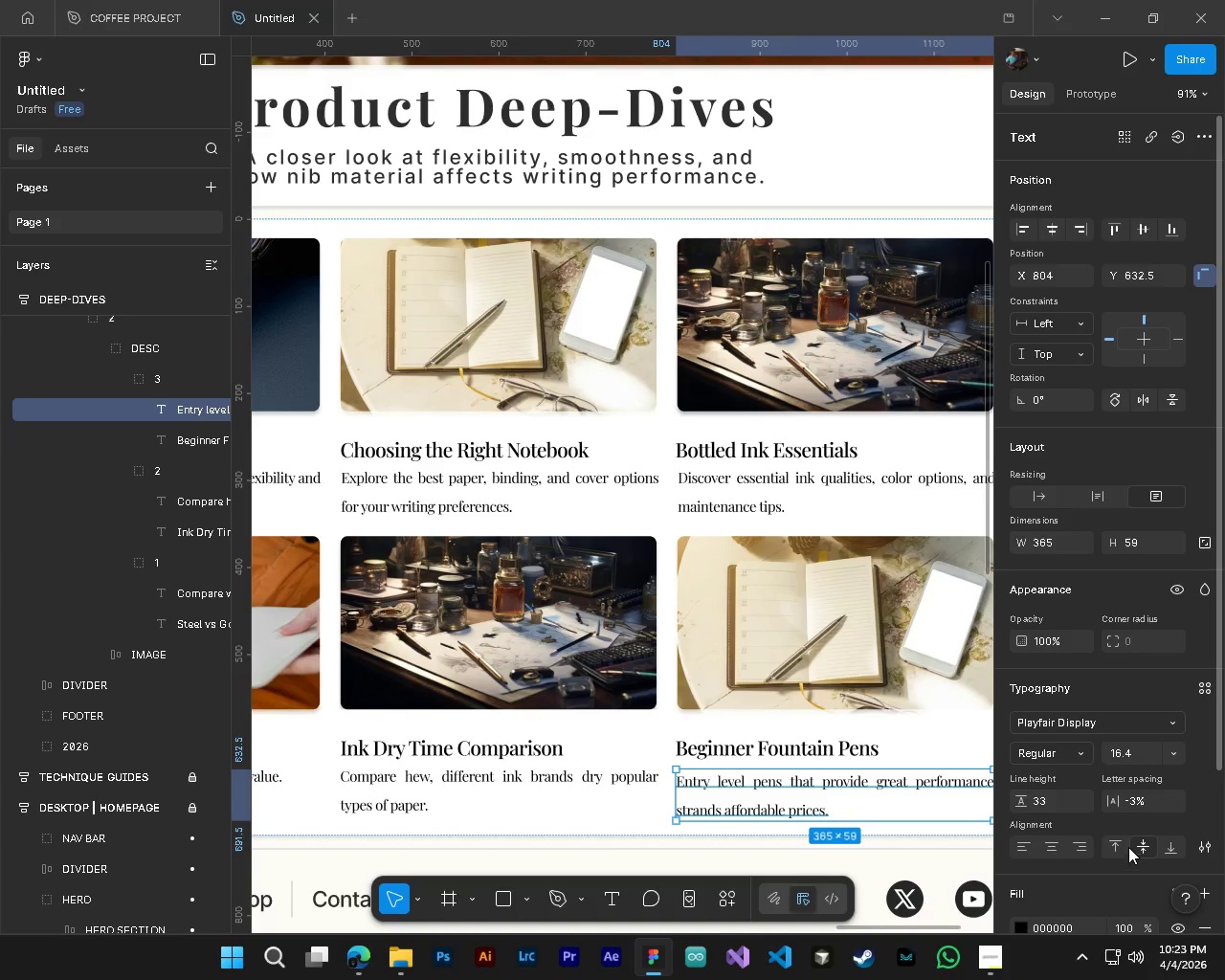 
left_click([1134, 846])
 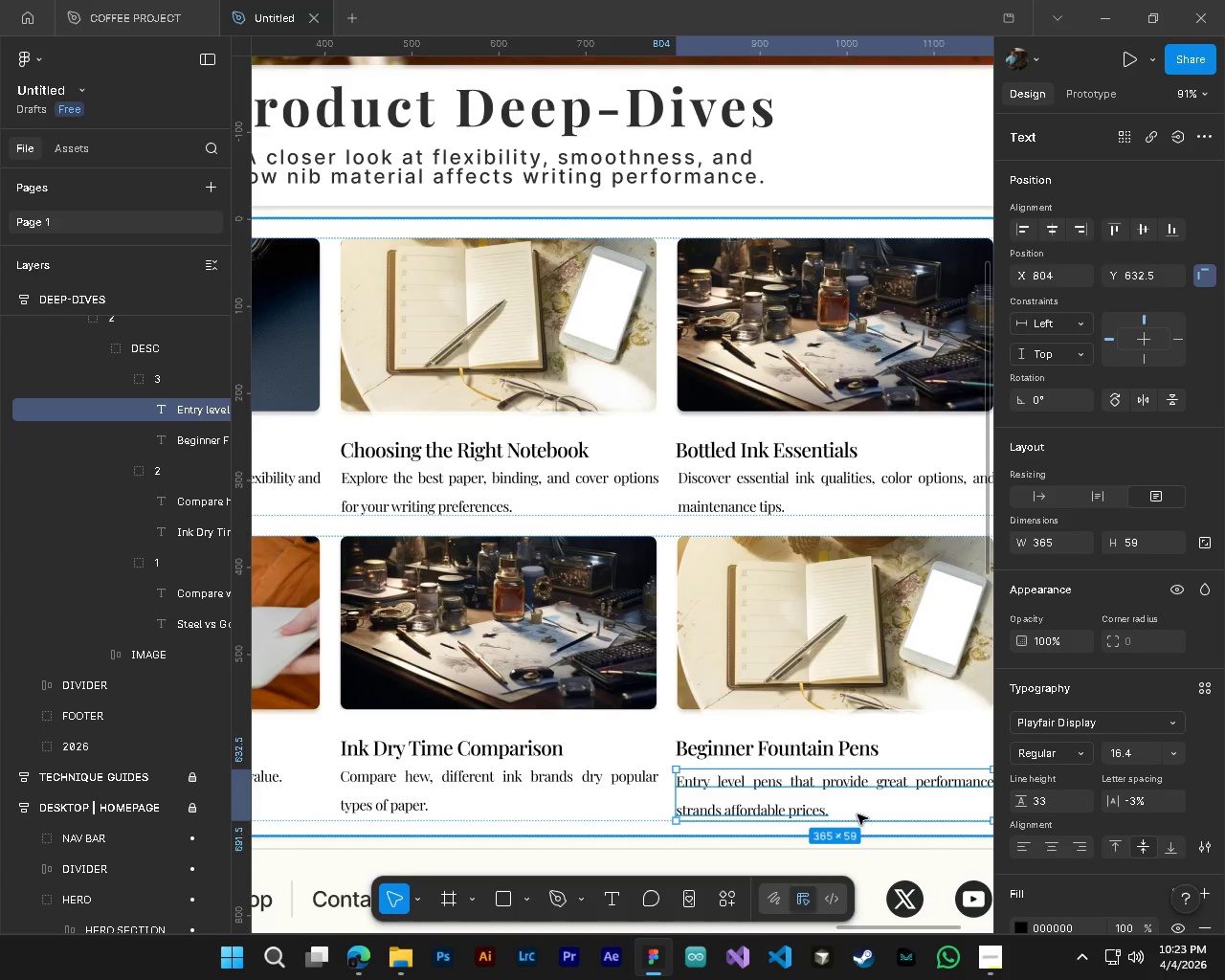 
left_click_drag(start_coordinate=[858, 822], to_coordinate=[856, 809])
 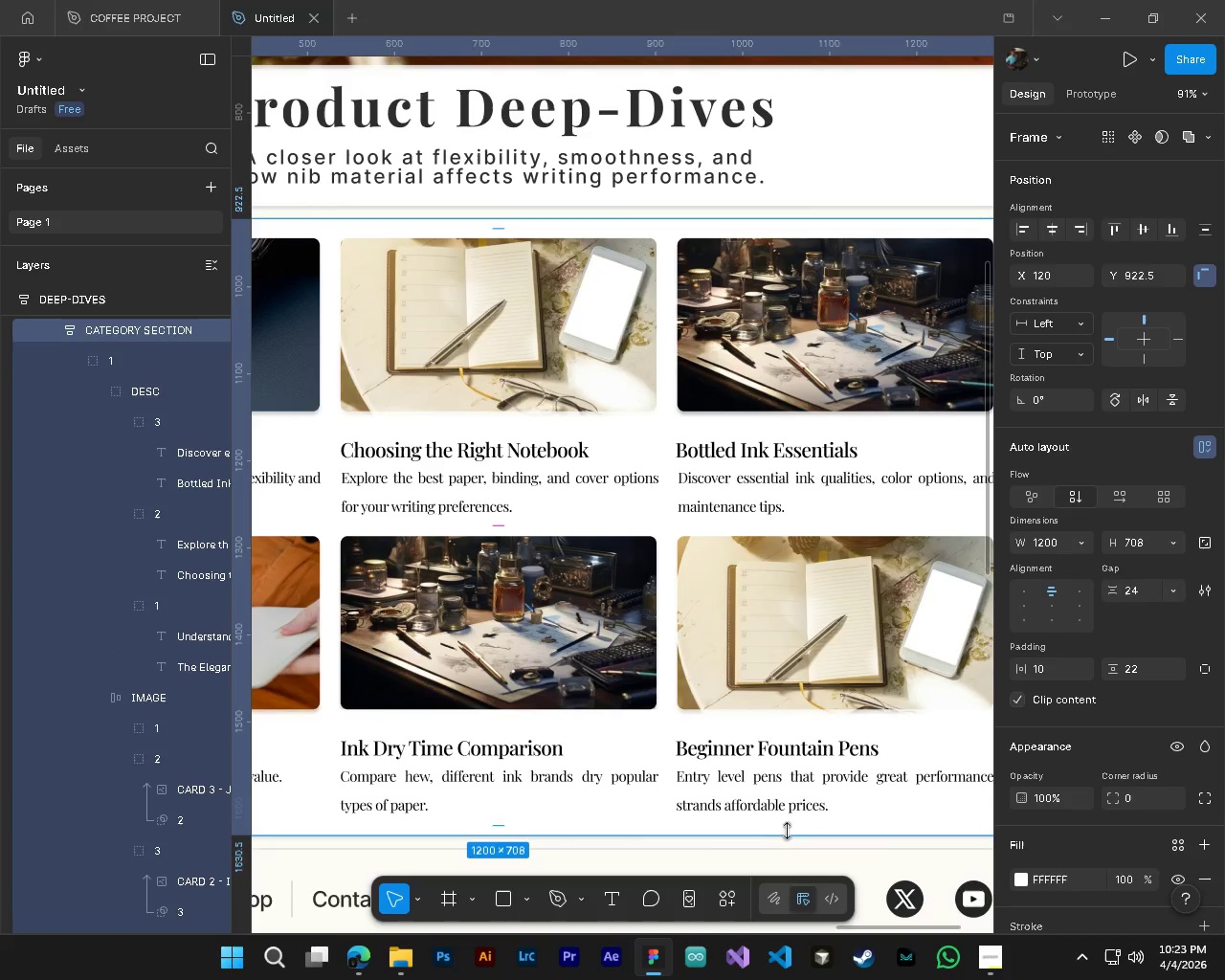 
double_click([771, 807])
 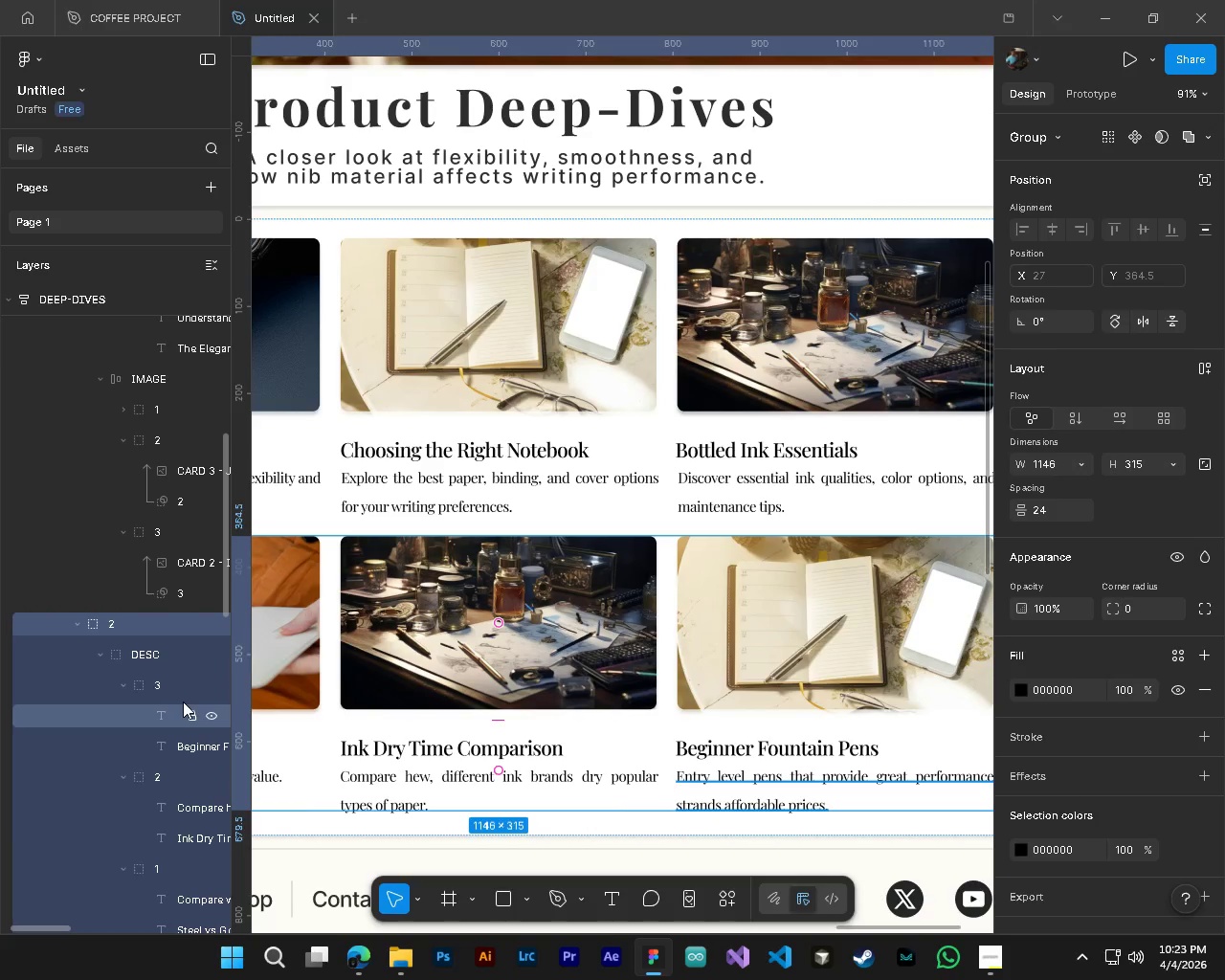 
left_click([183, 702])
 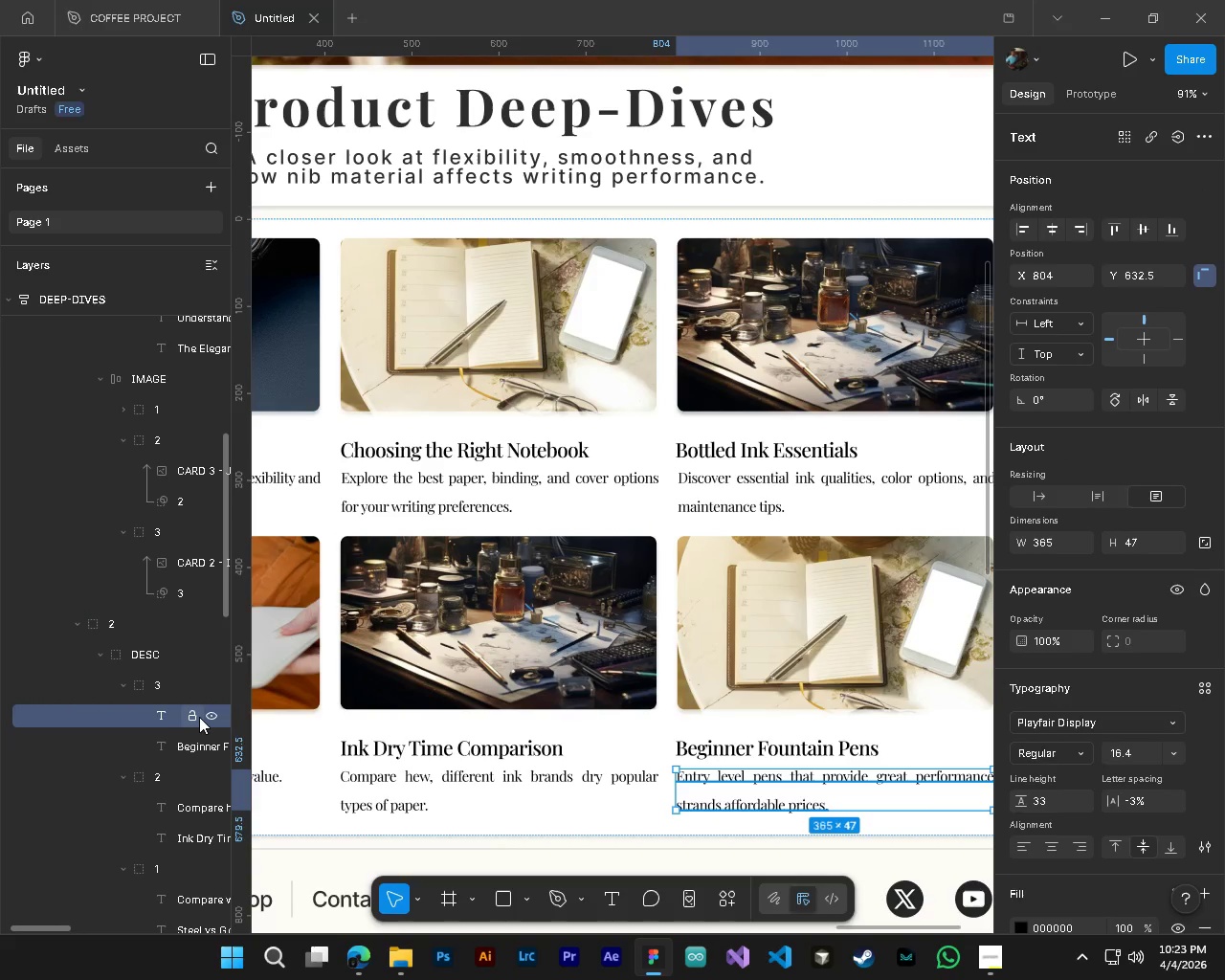 
left_click([189, 714])
 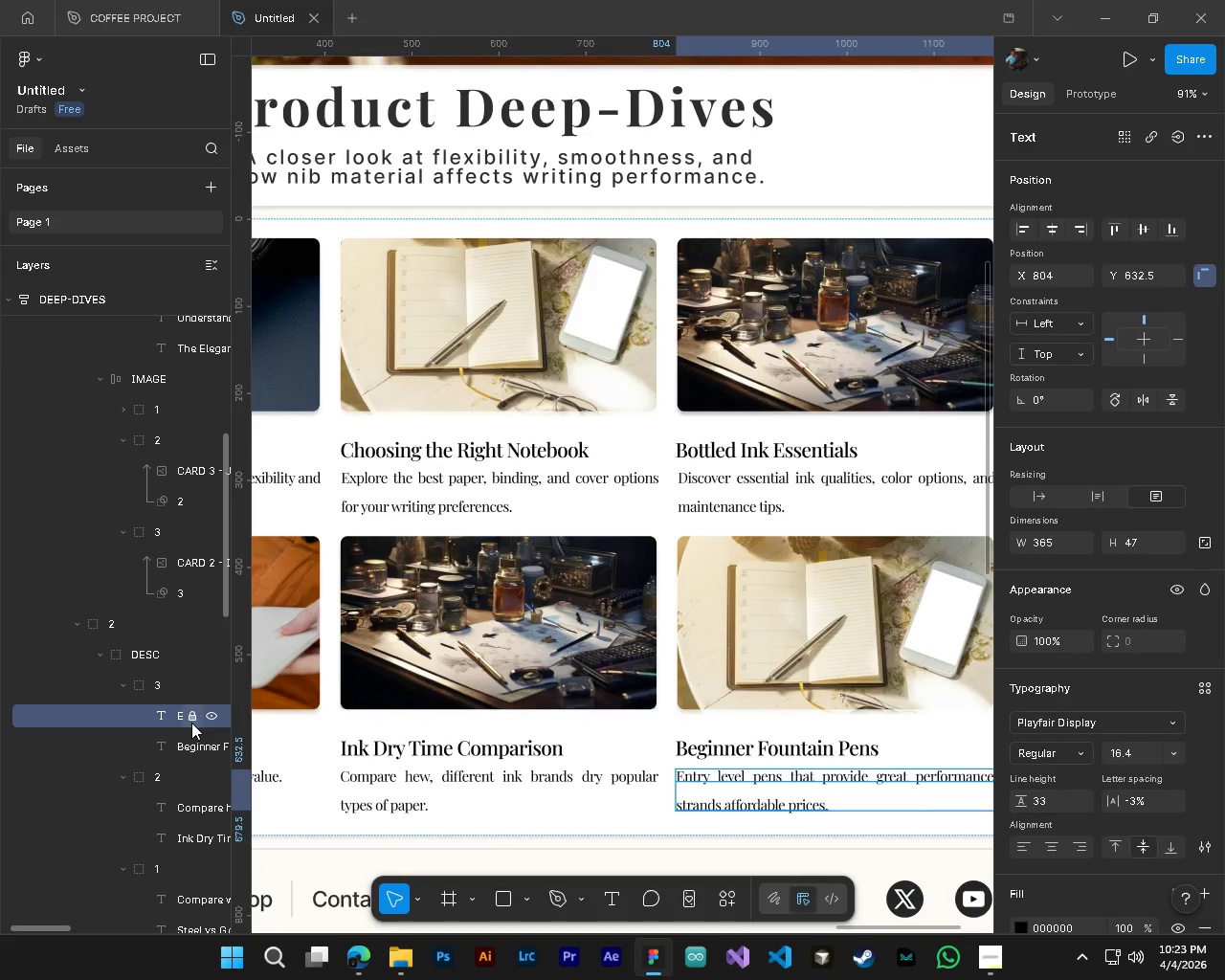 
left_click([192, 723])
 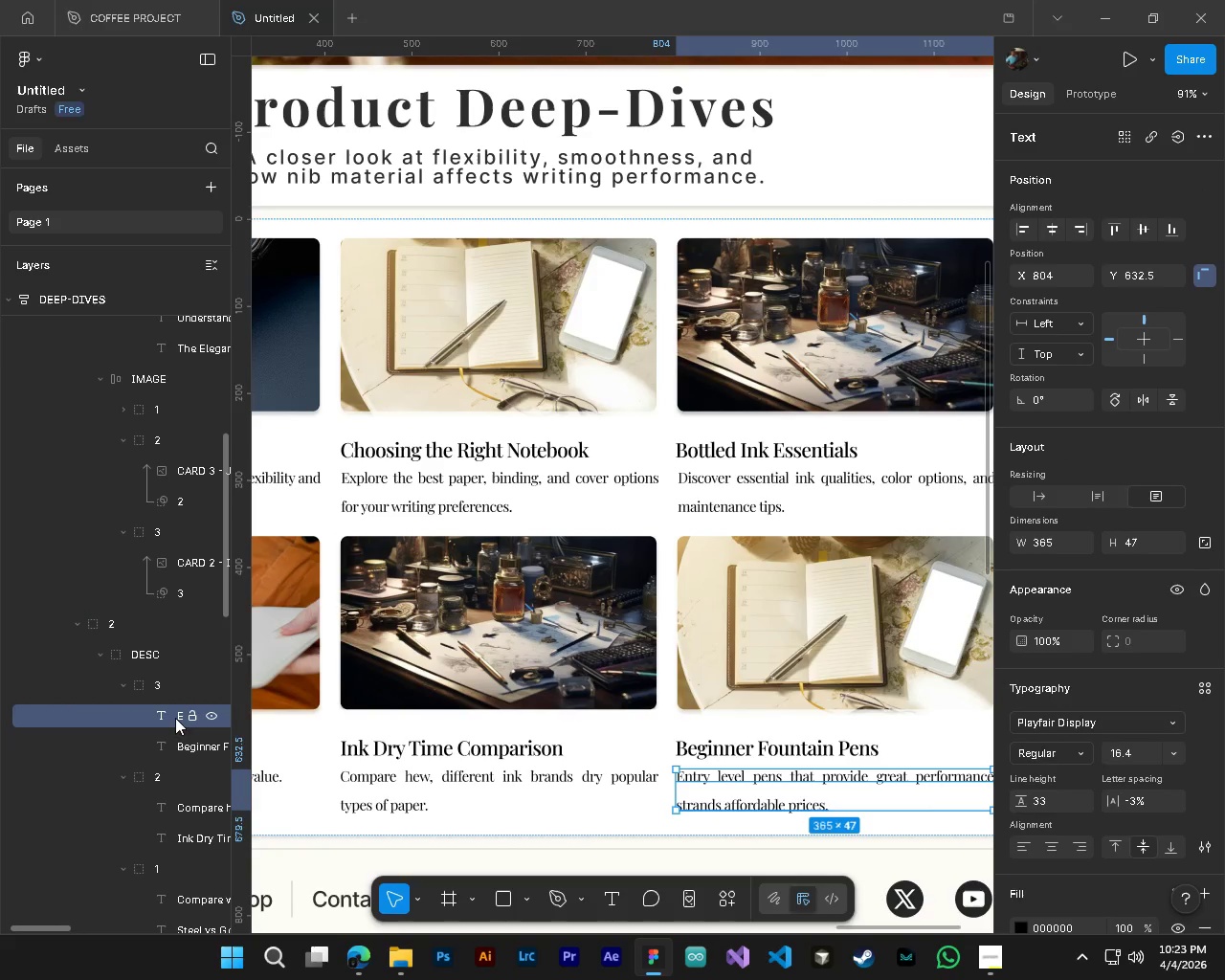 
left_click([174, 718])
 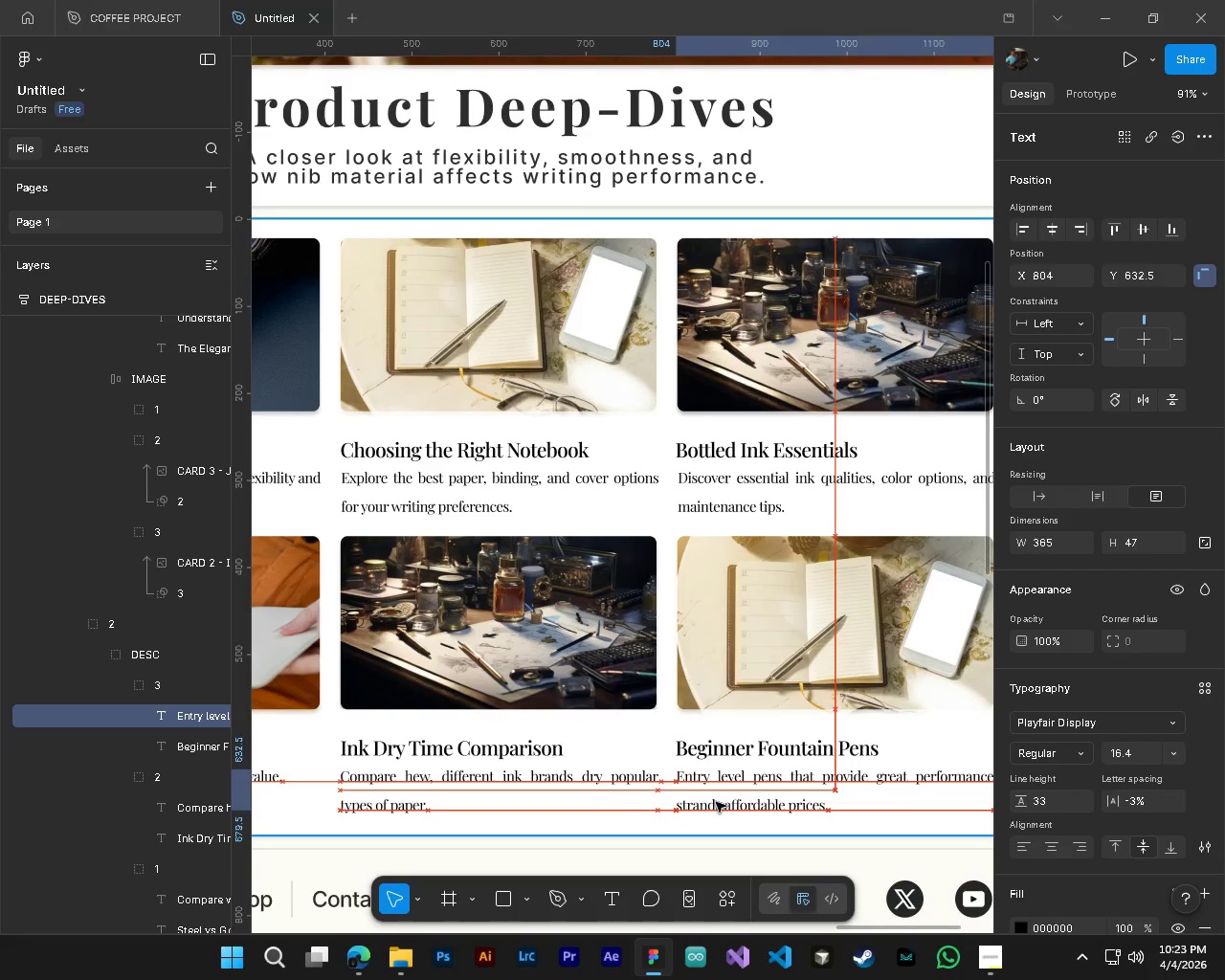 
wait(7.89)
 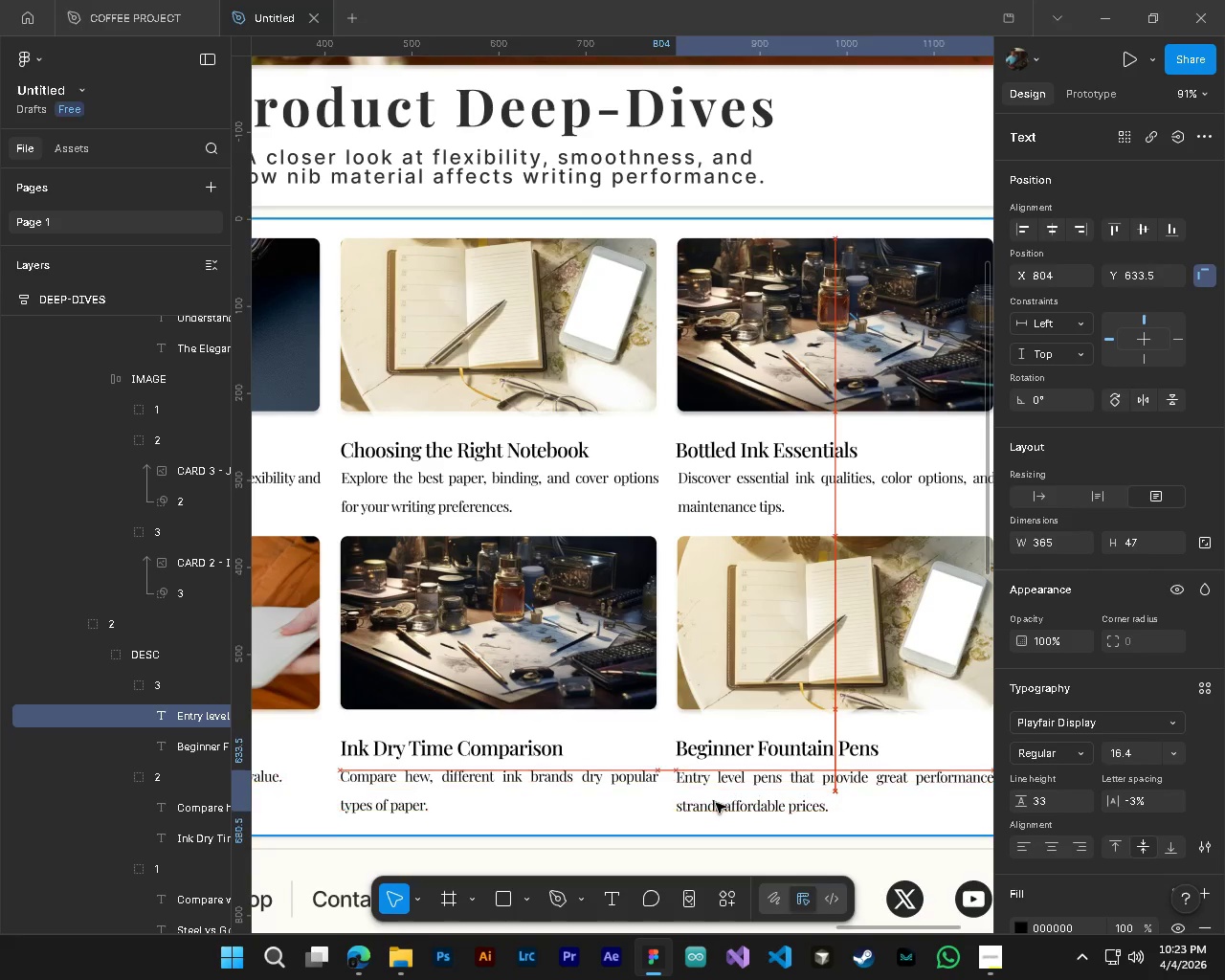 
hold_key(key=AltLeft, duration=0.38)
hold_key(key=ControlLeft, duration=0.38)
scroll: coordinate [715, 802], scroll_direction: down, amount: 5.0
 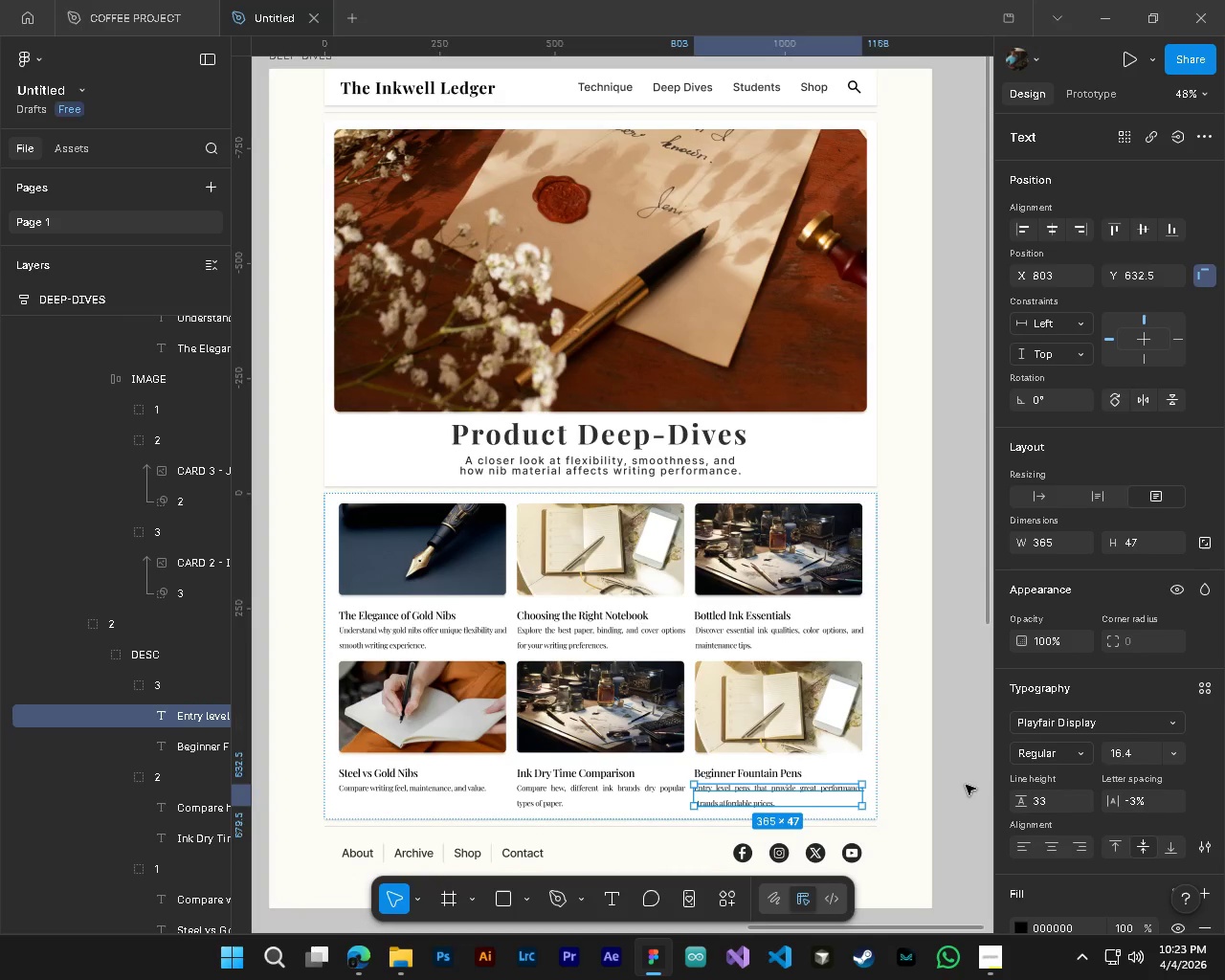 
left_click([971, 785])
 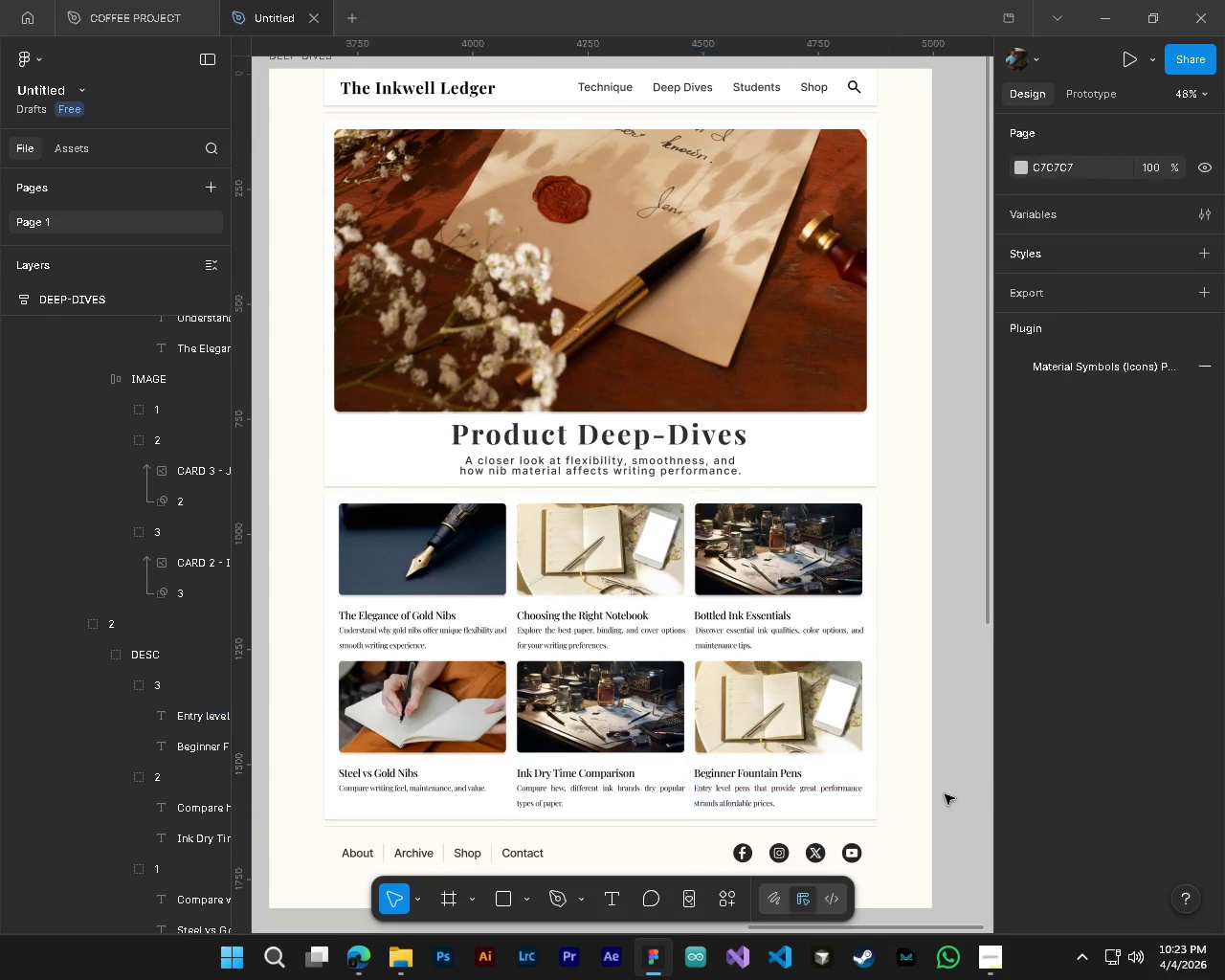 
scroll: coordinate [944, 794], scroll_direction: down, amount: 3.0
 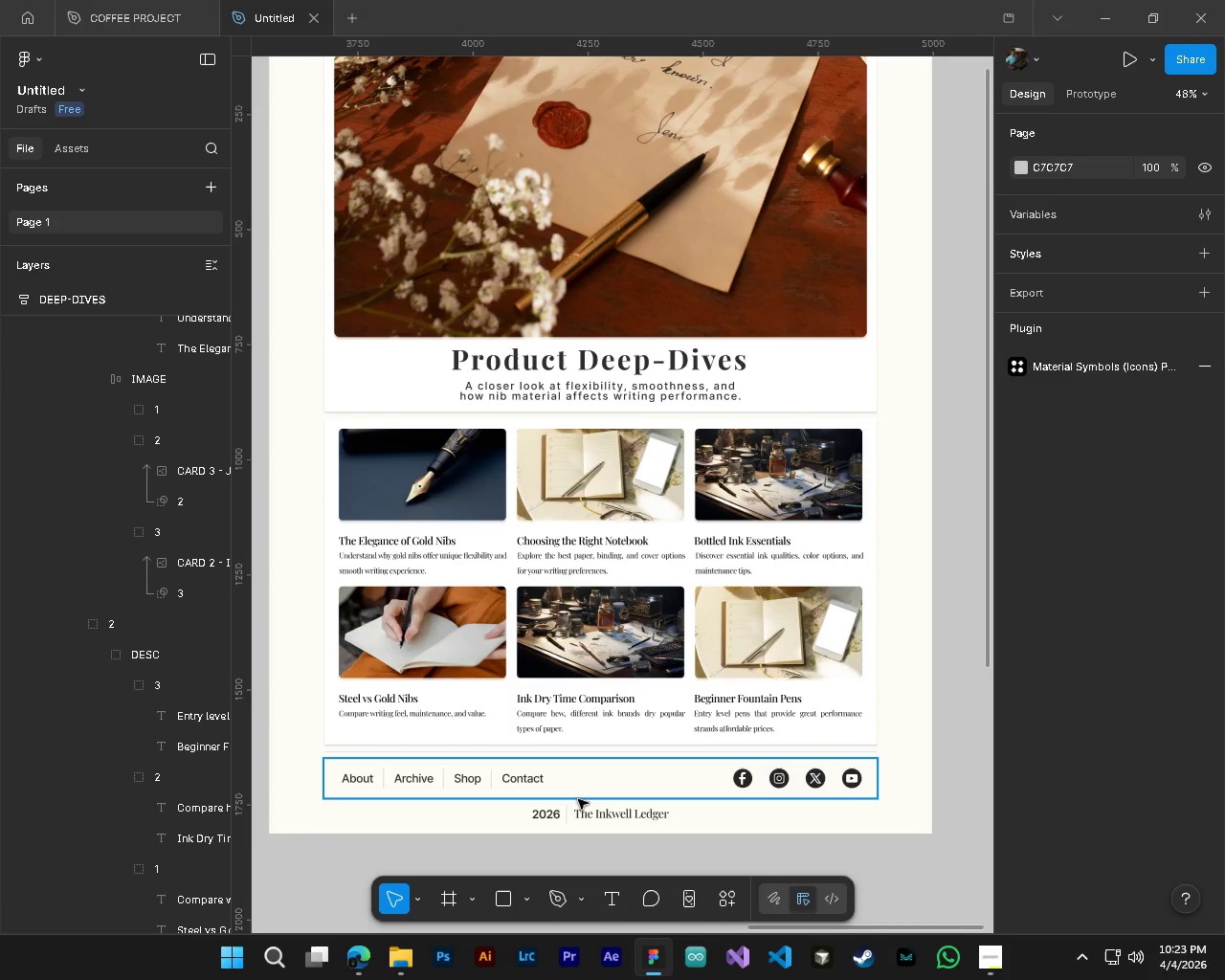 
hold_key(key=ControlLeft, duration=1.64)
hold_key(key=AltLeft, duration=1.52)
scroll: coordinate [458, 790], scroll_direction: up, amount: 4.0
 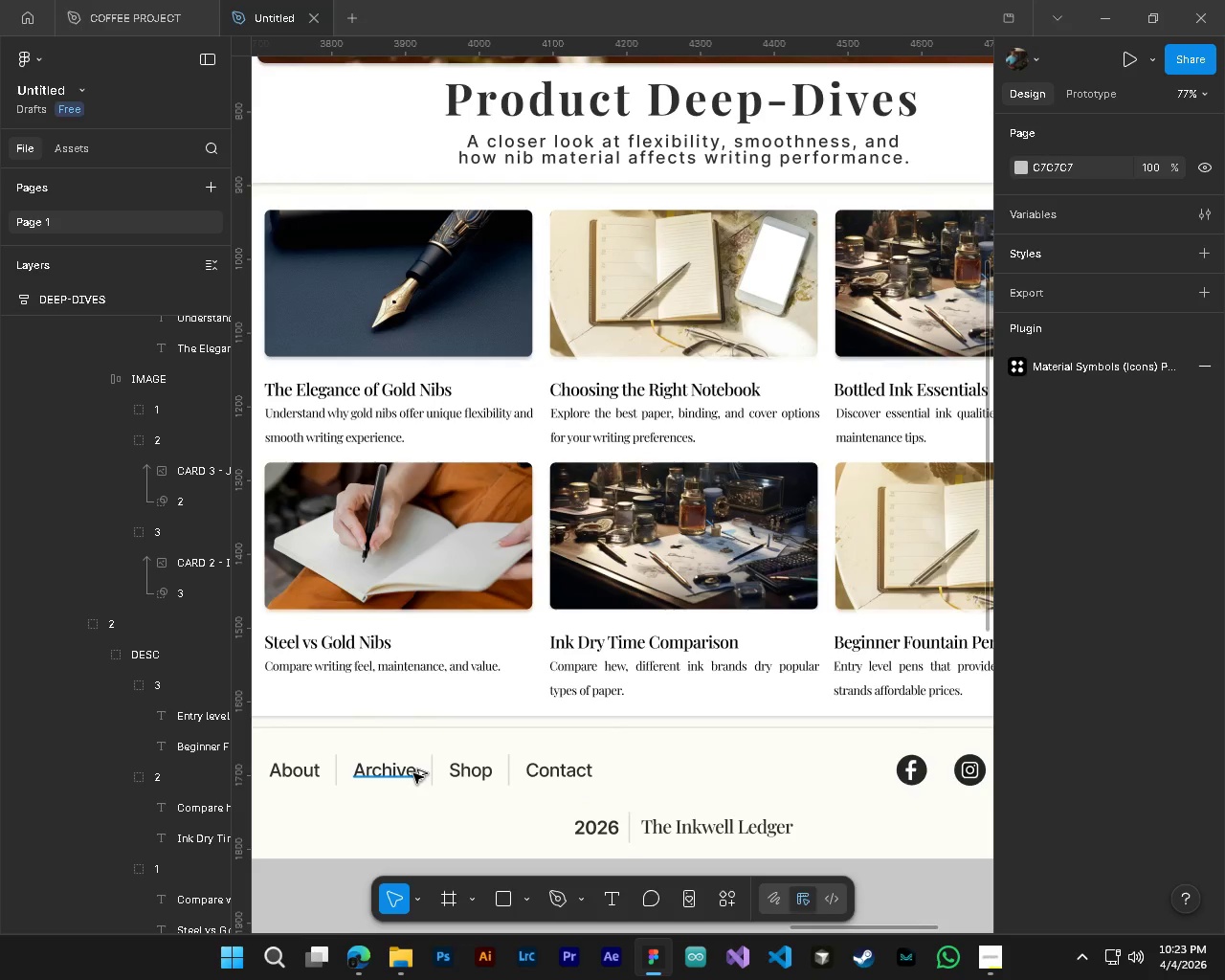 
hold_key(key=AltLeft, duration=1.75)
 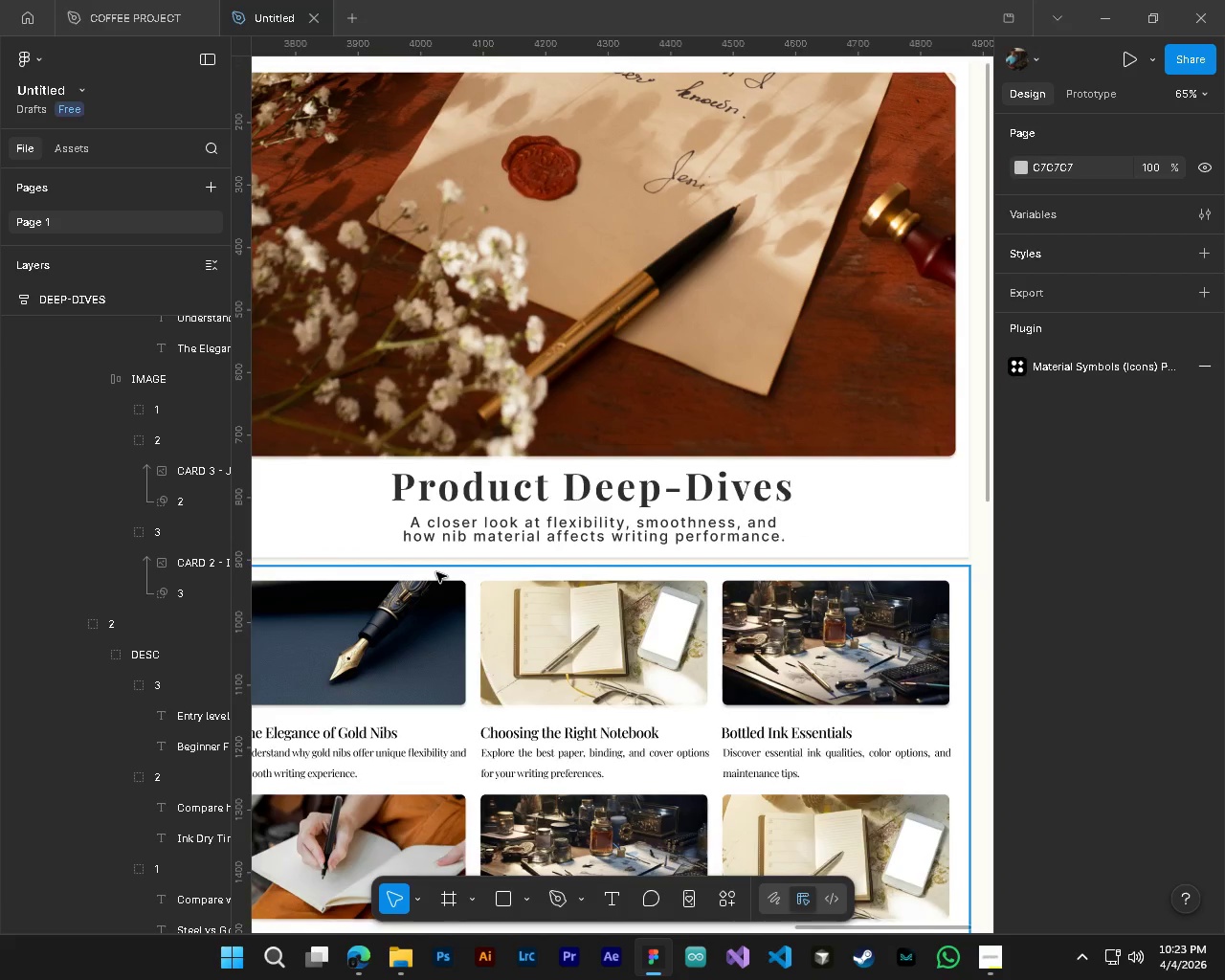 
scroll: coordinate [413, 773], scroll_direction: down, amount: 8.0
 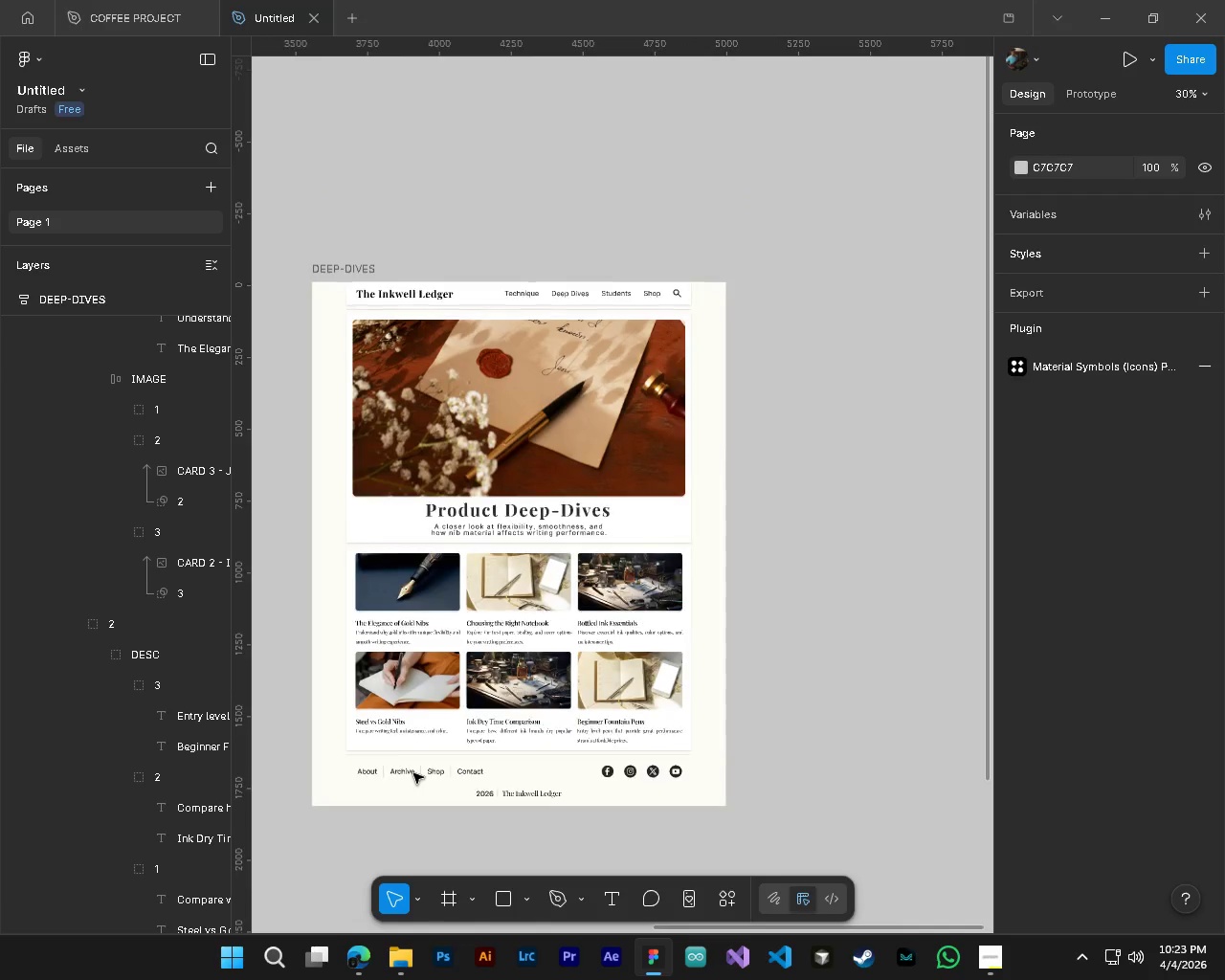 
hold_key(key=ControlLeft, duration=0.77)
 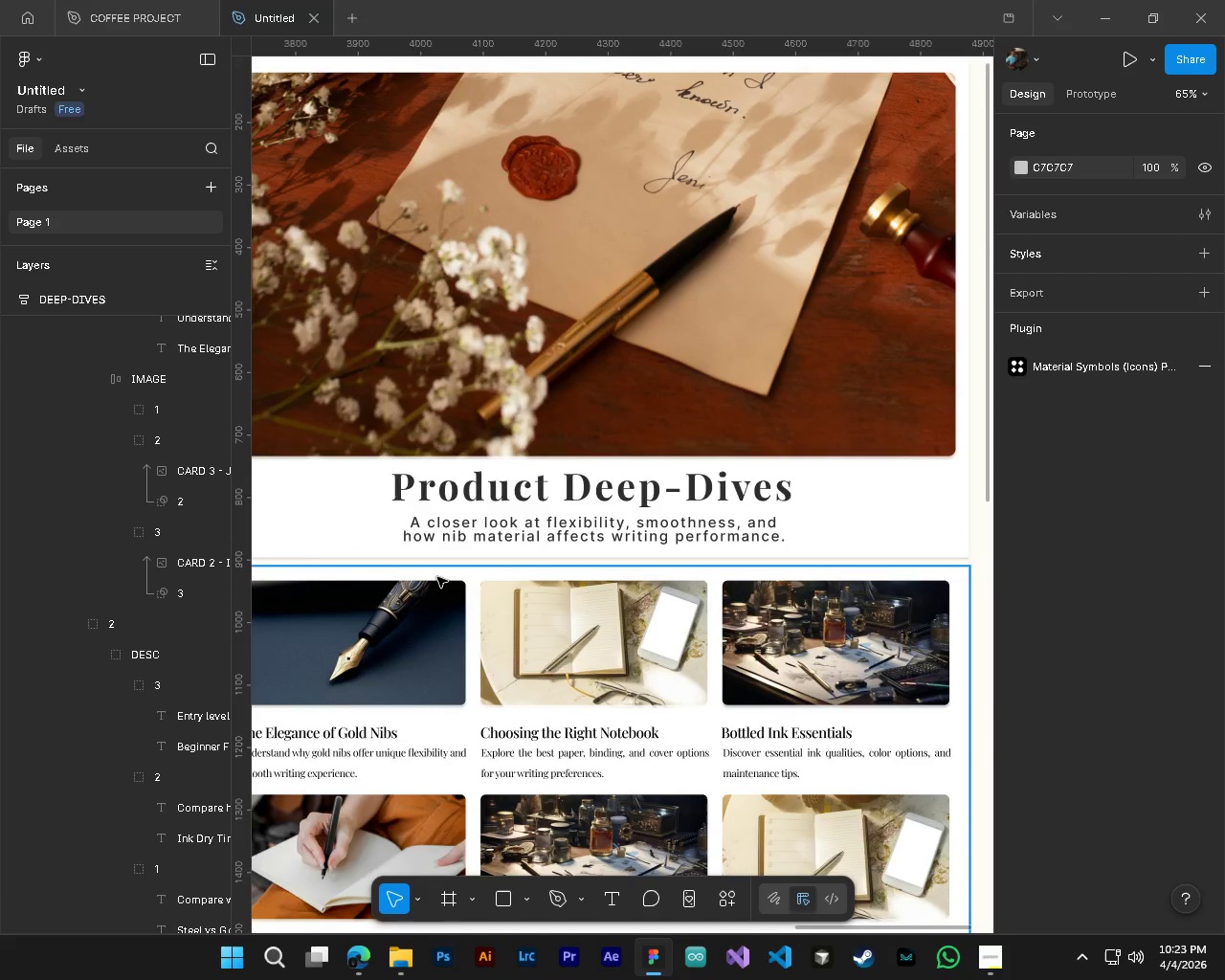 
key(Alt+Control+AltLeft)
 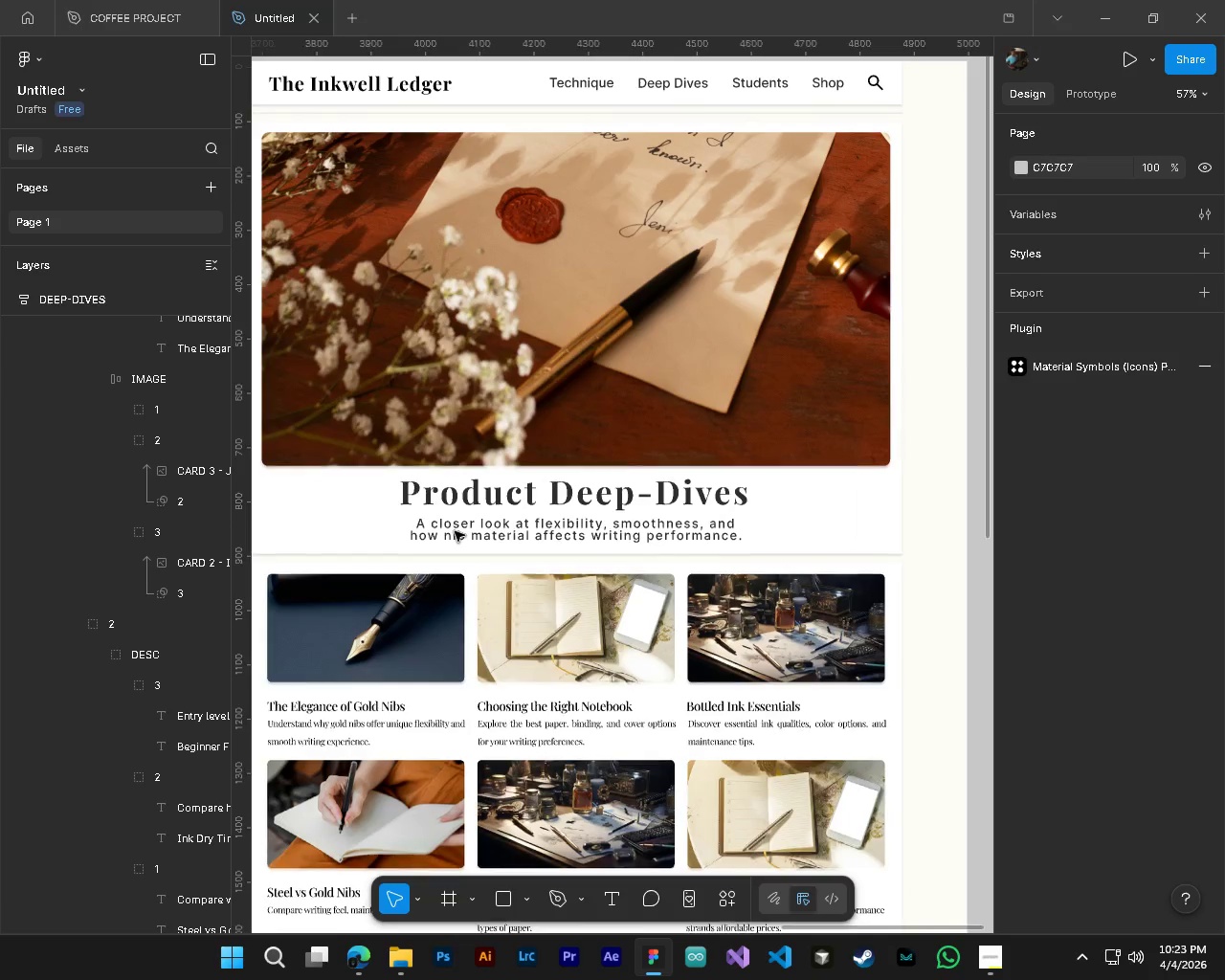 
key(Alt+Control+AltLeft)
 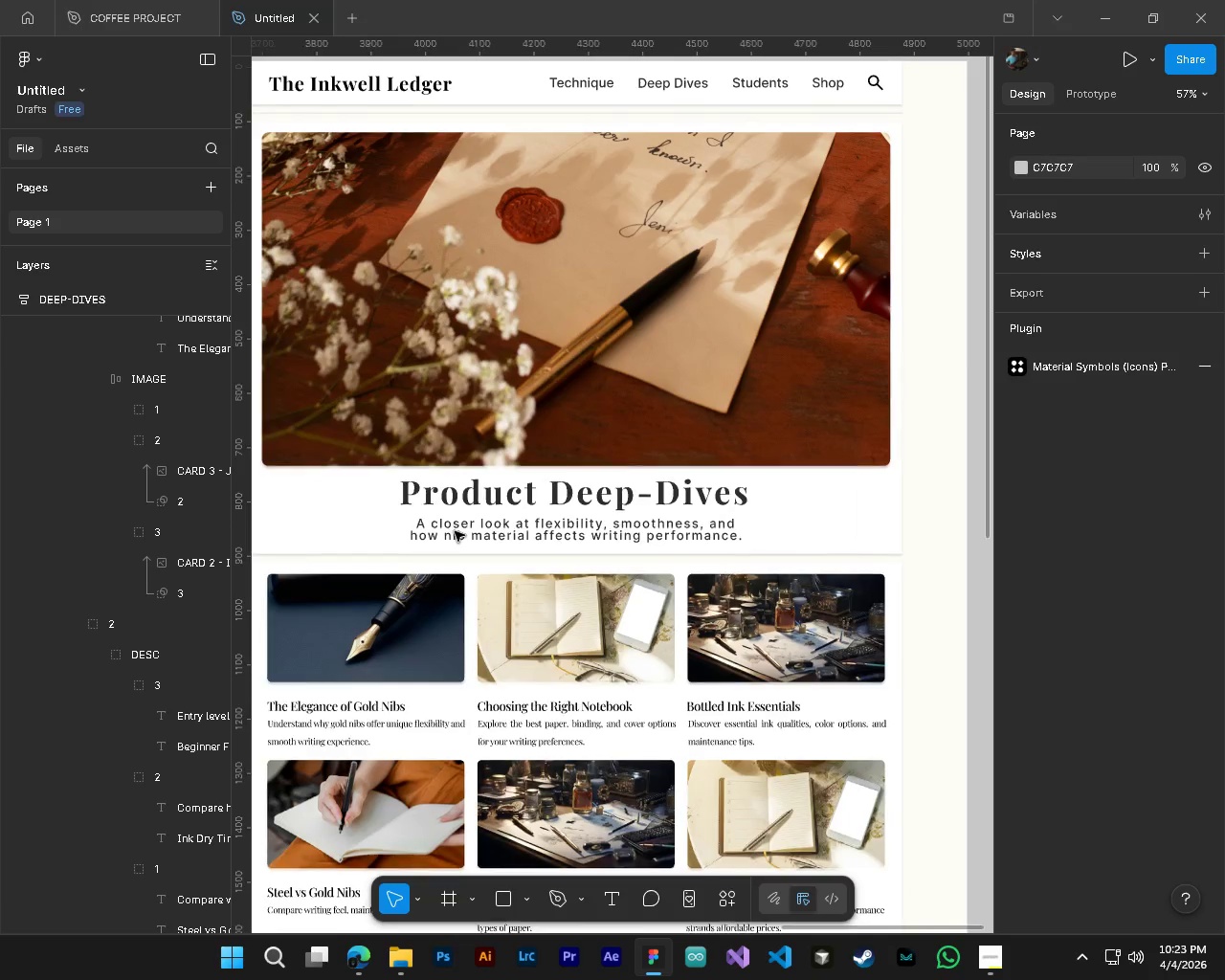 
key(Alt+Control+AltLeft)
 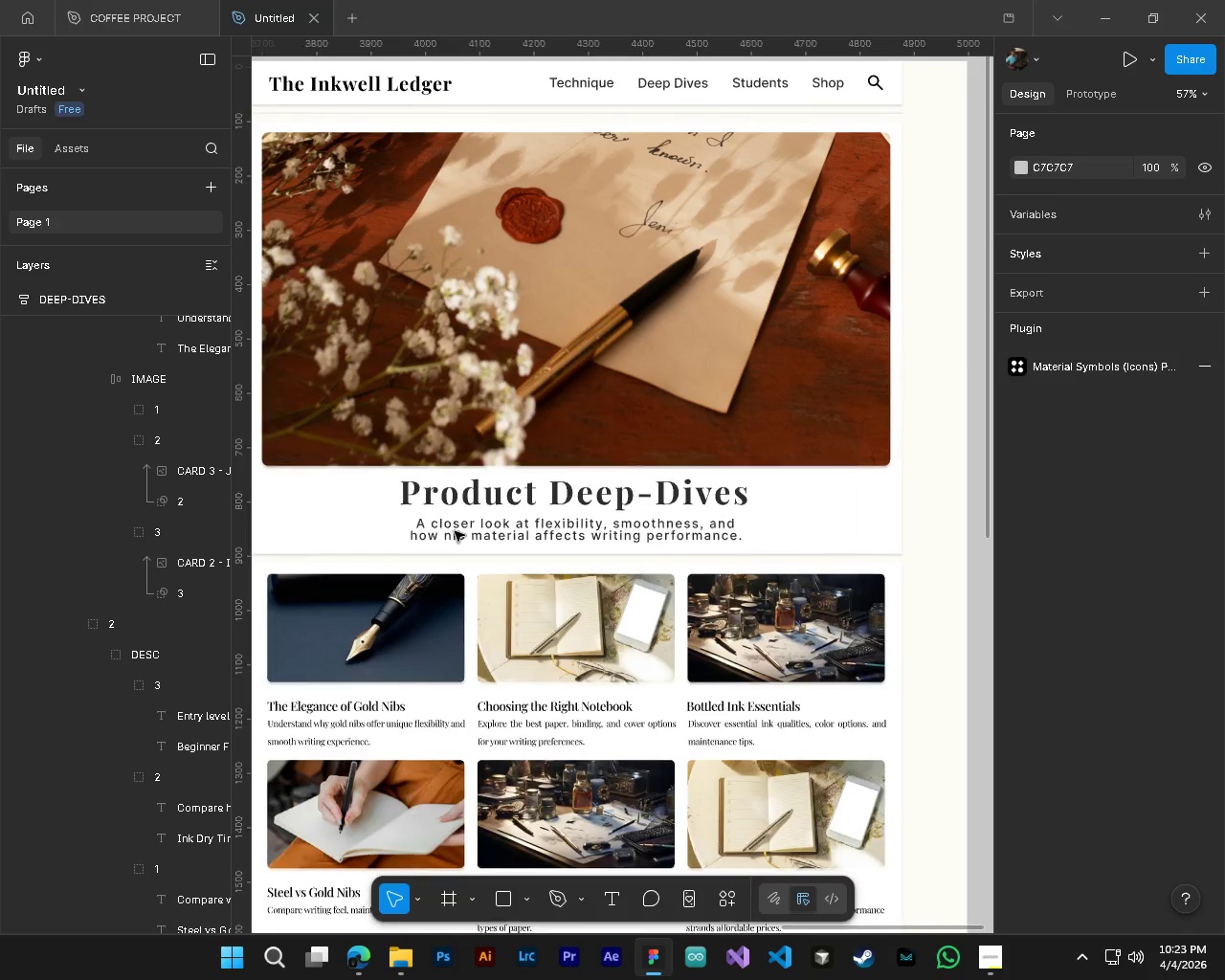 
key(Alt+Control+AltLeft)
 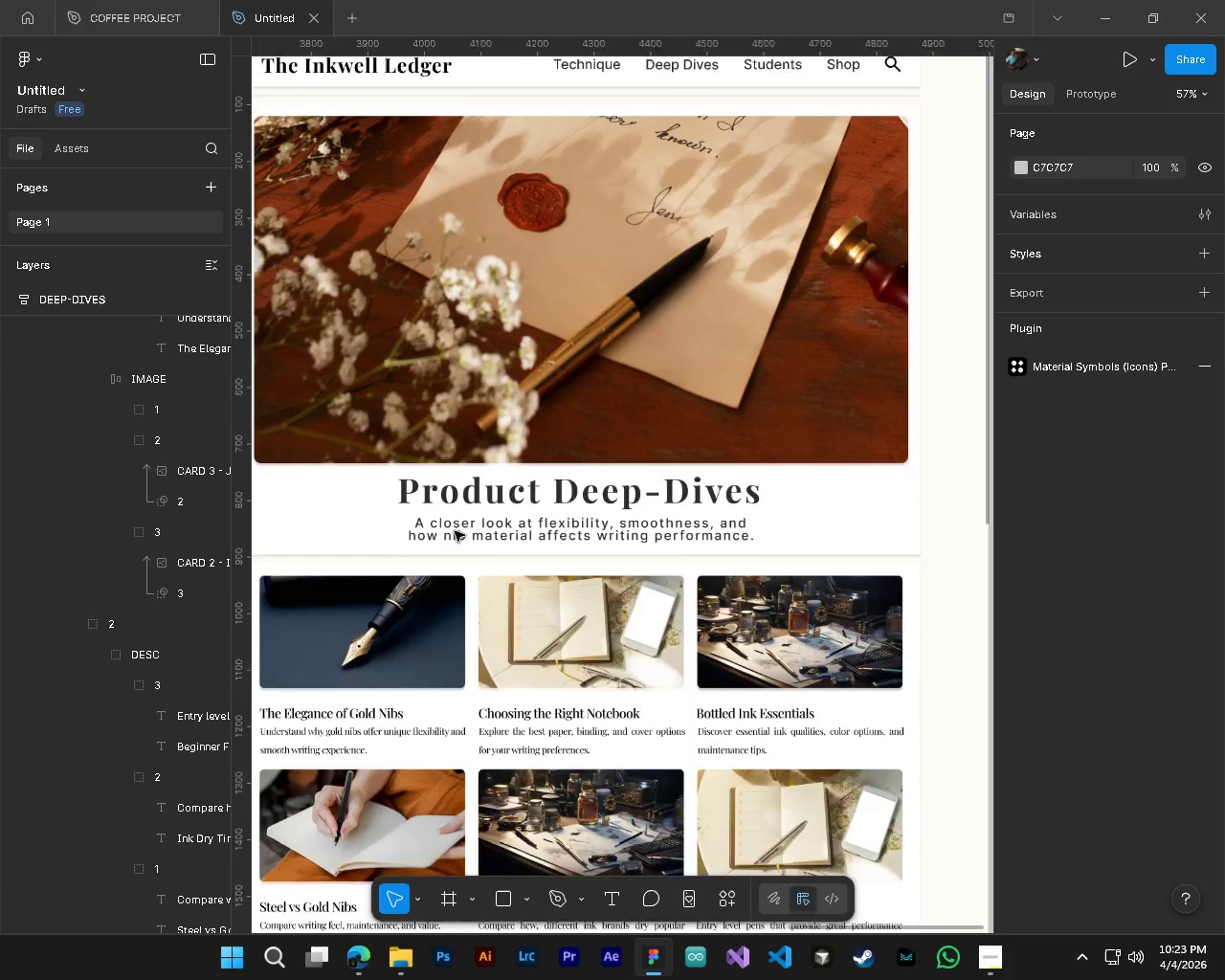 
key(Alt+Control+AltLeft)
 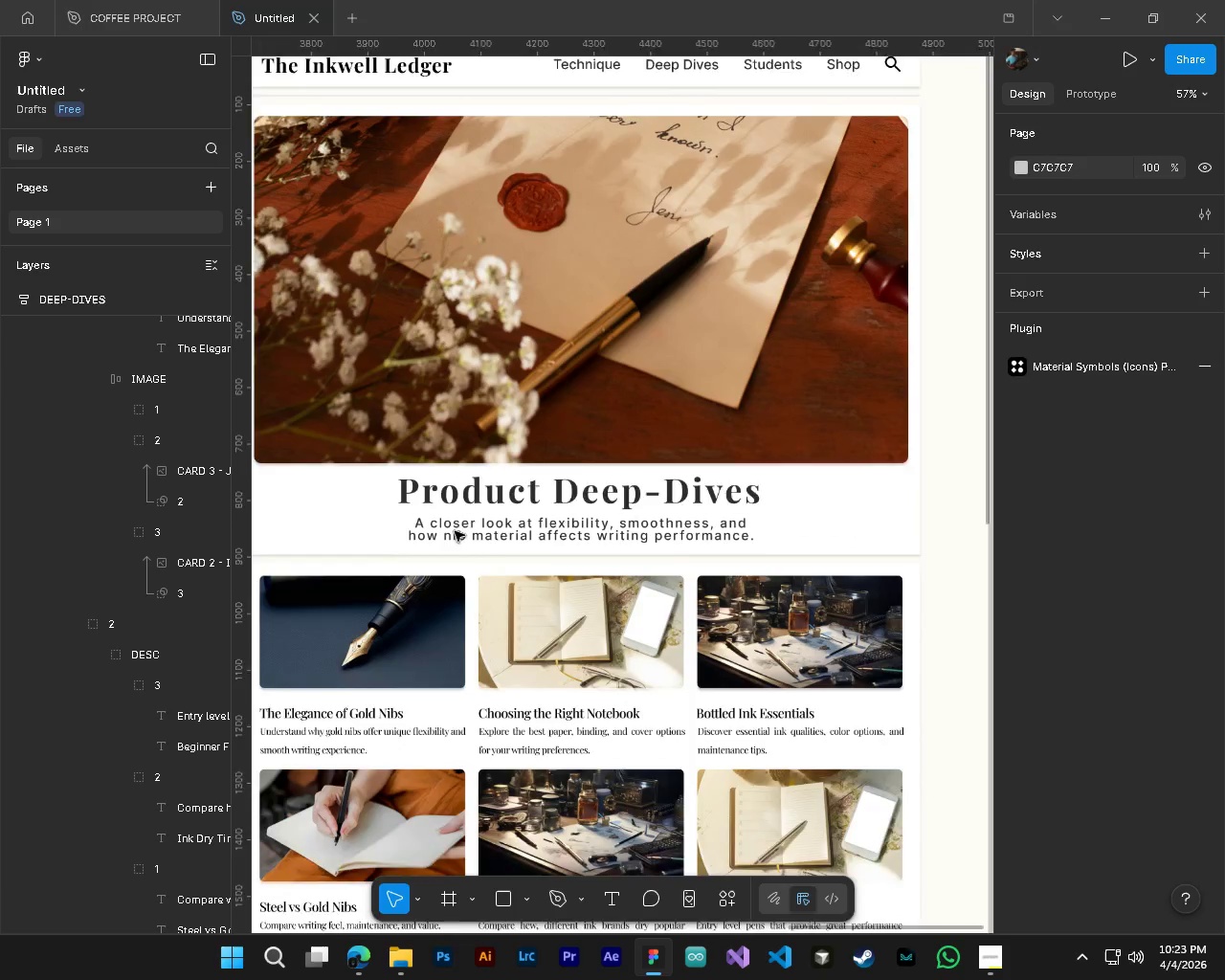 
key(Alt+Control+AltLeft)
 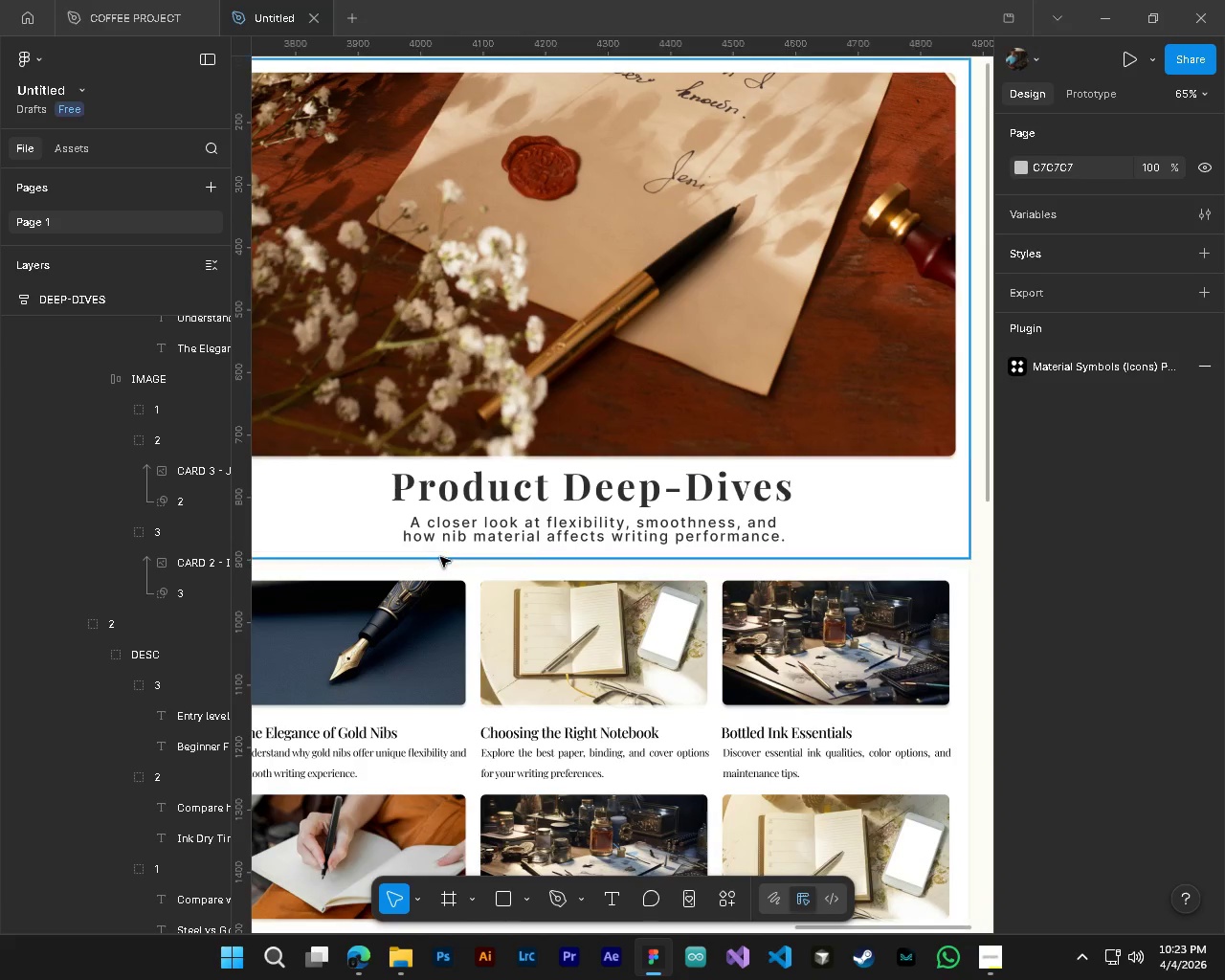 
scroll: coordinate [455, 531], scroll_direction: up, amount: 7.0
 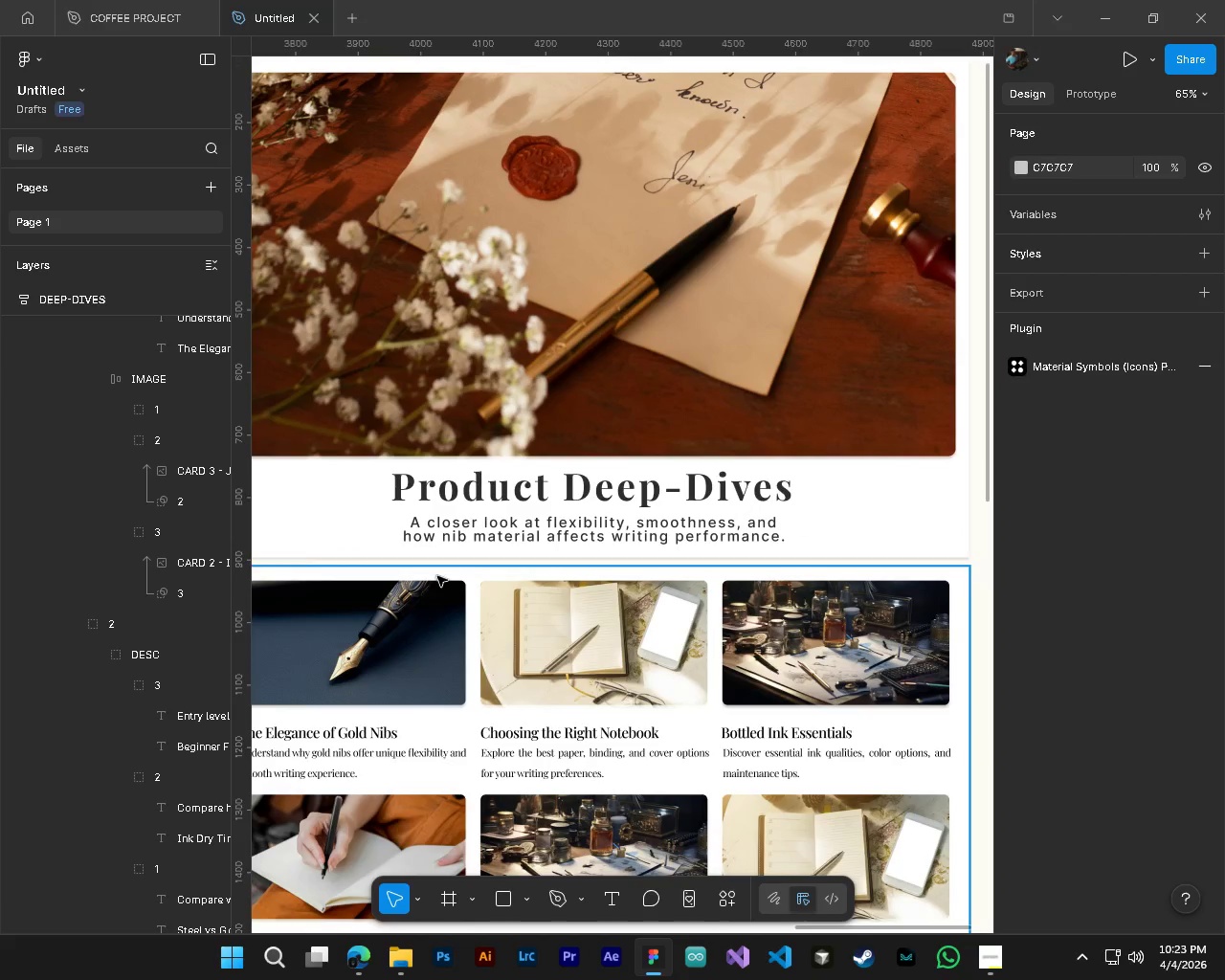 
hold_key(key=ControlLeft, duration=0.67)
hold_key(key=AltLeft, duration=0.62)
hold_key(key=ShiftLeft, duration=0.8)
scroll: coordinate [429, 608], scroll_direction: none, amount: 0.0
 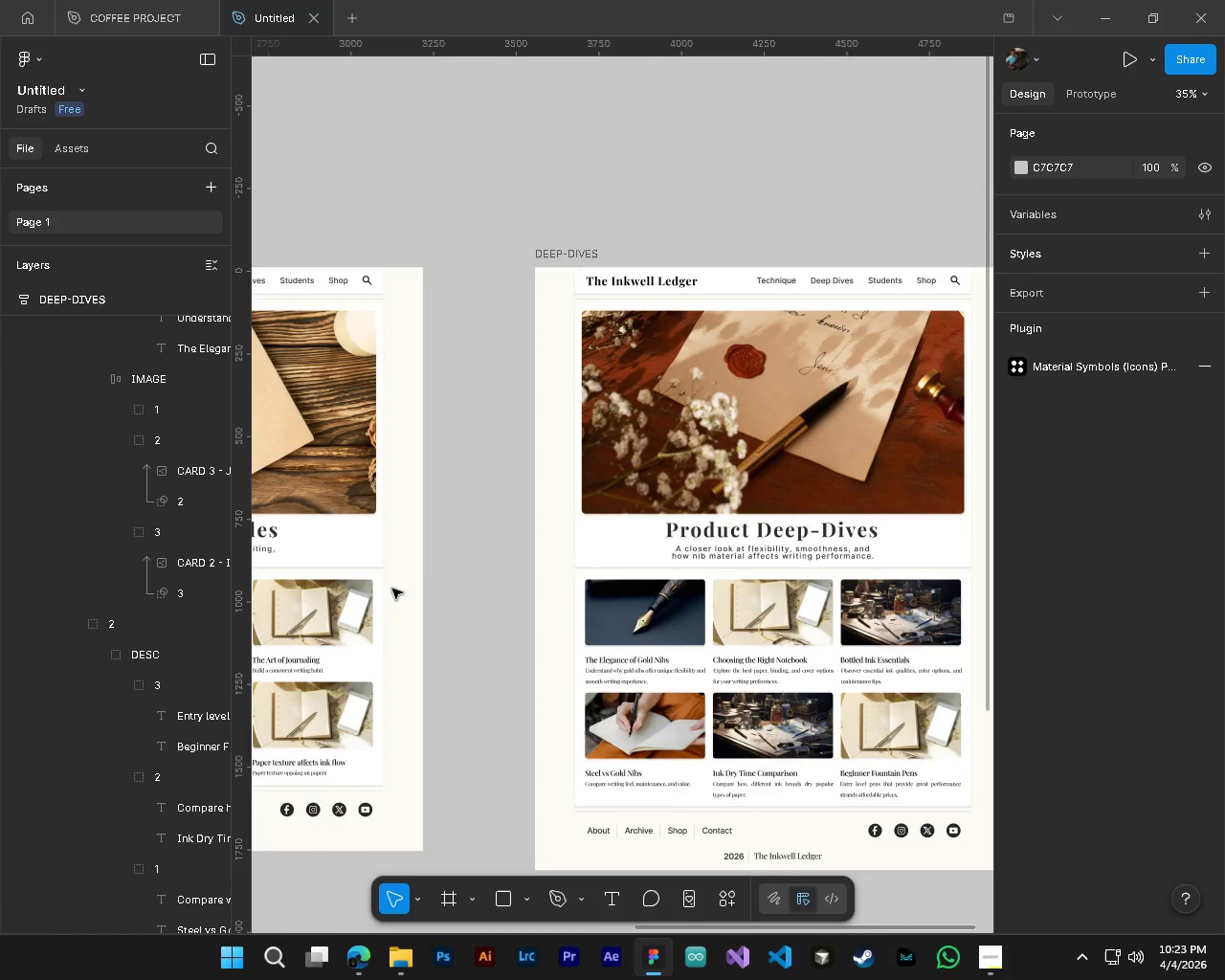 
hold_key(key=AltLeft, duration=1.03)
hold_key(key=ControlLeft, duration=1.08)
scroll: coordinate [355, 571], scroll_direction: up, amount: 9.0
 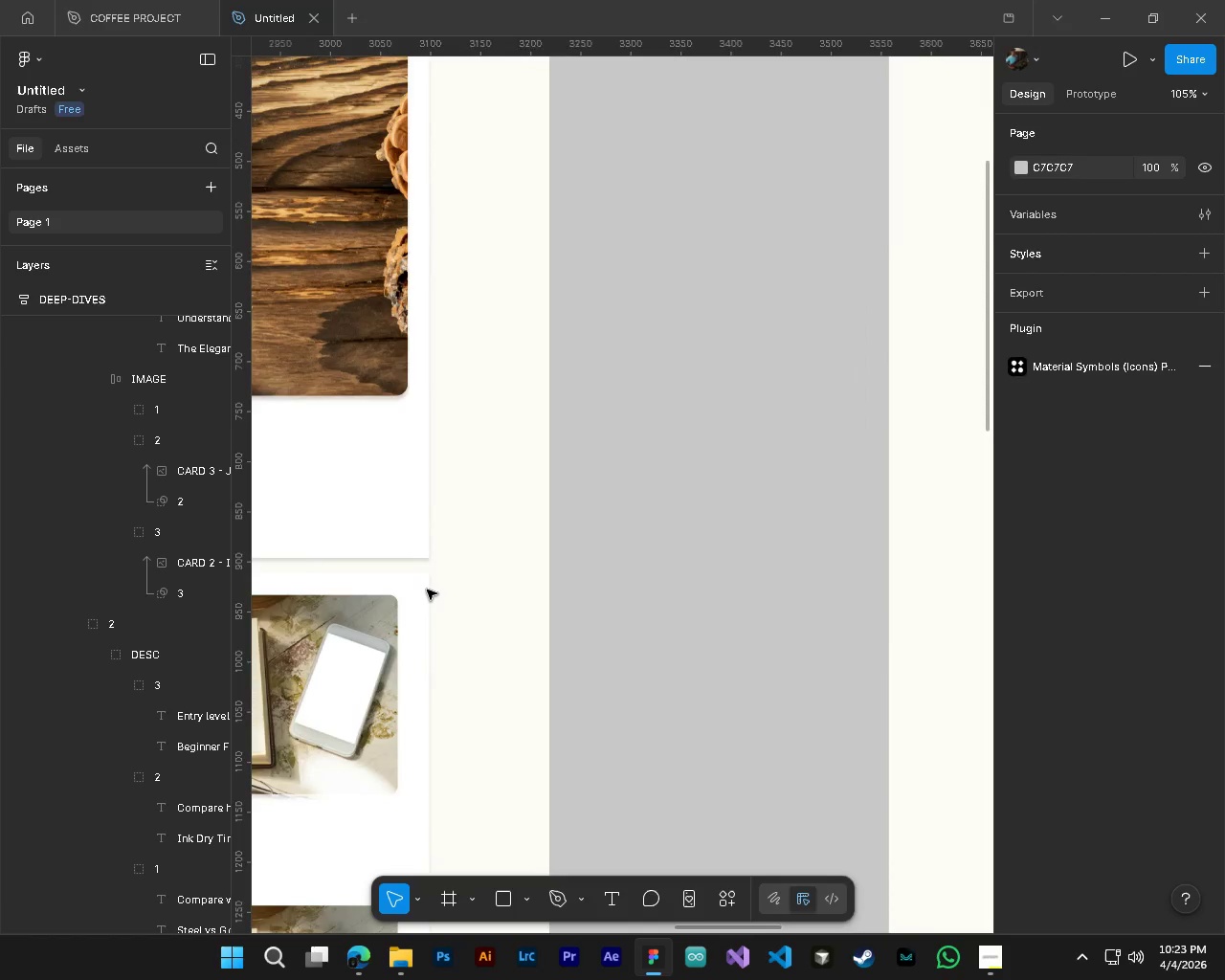 
hold_key(key=ShiftLeft, duration=0.66)
scroll: coordinate [427, 590], scroll_direction: down, amount: 5.0
 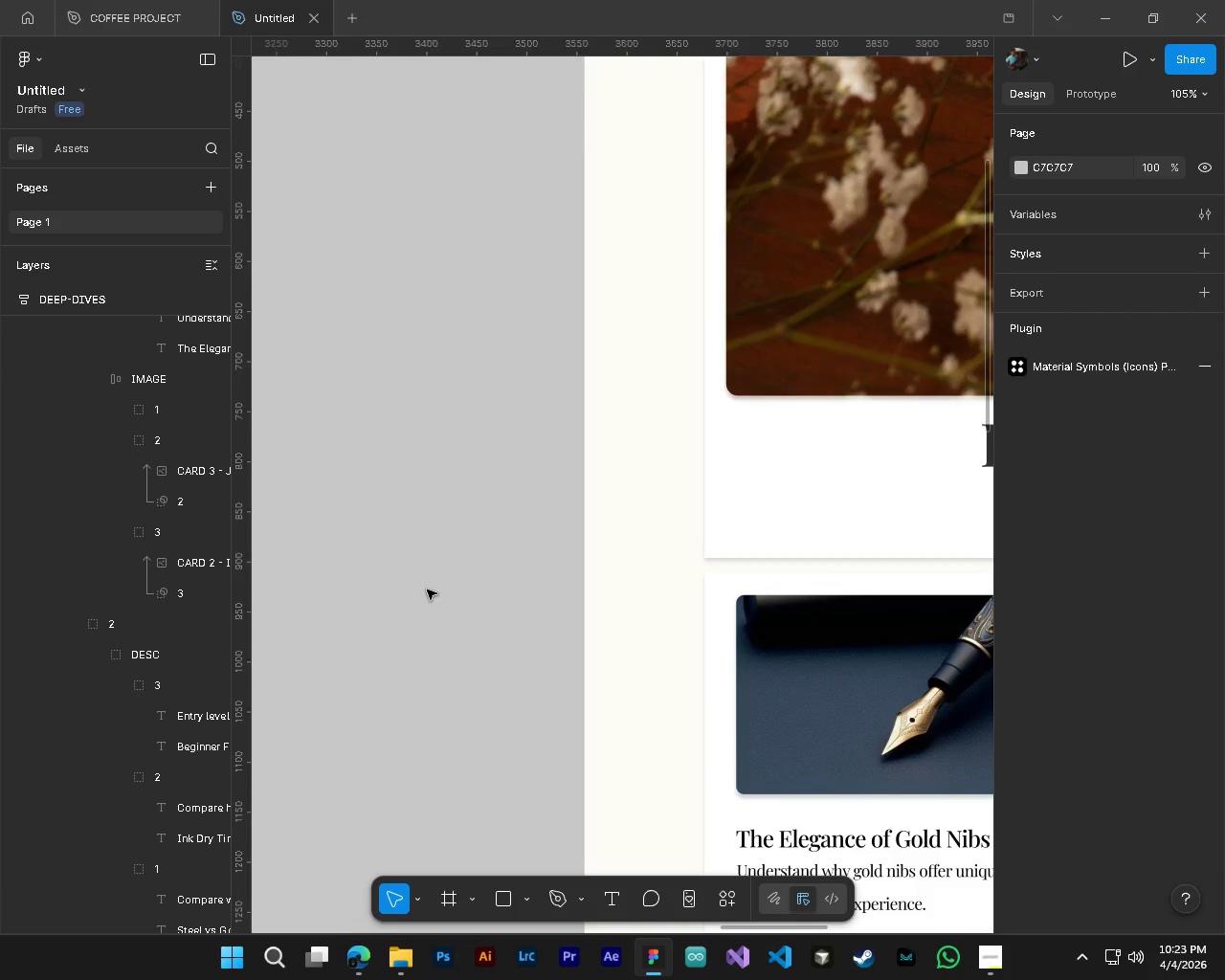 
hold_key(key=AltLeft, duration=0.67)
hold_key(key=ControlLeft, duration=0.64)
scroll: coordinate [439, 600], scroll_direction: down, amount: 9.0
 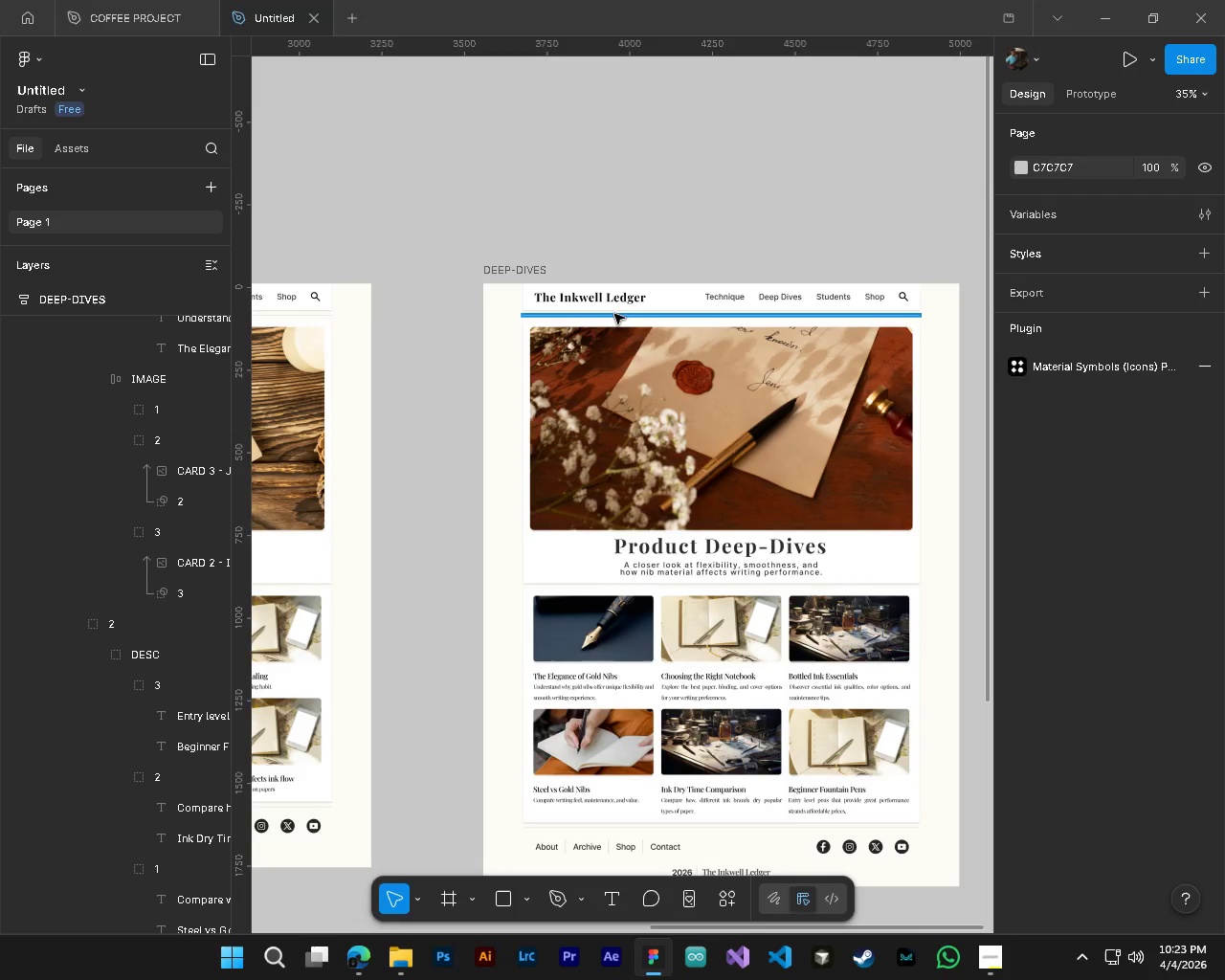 
key(Alt+Control+AltLeft)
 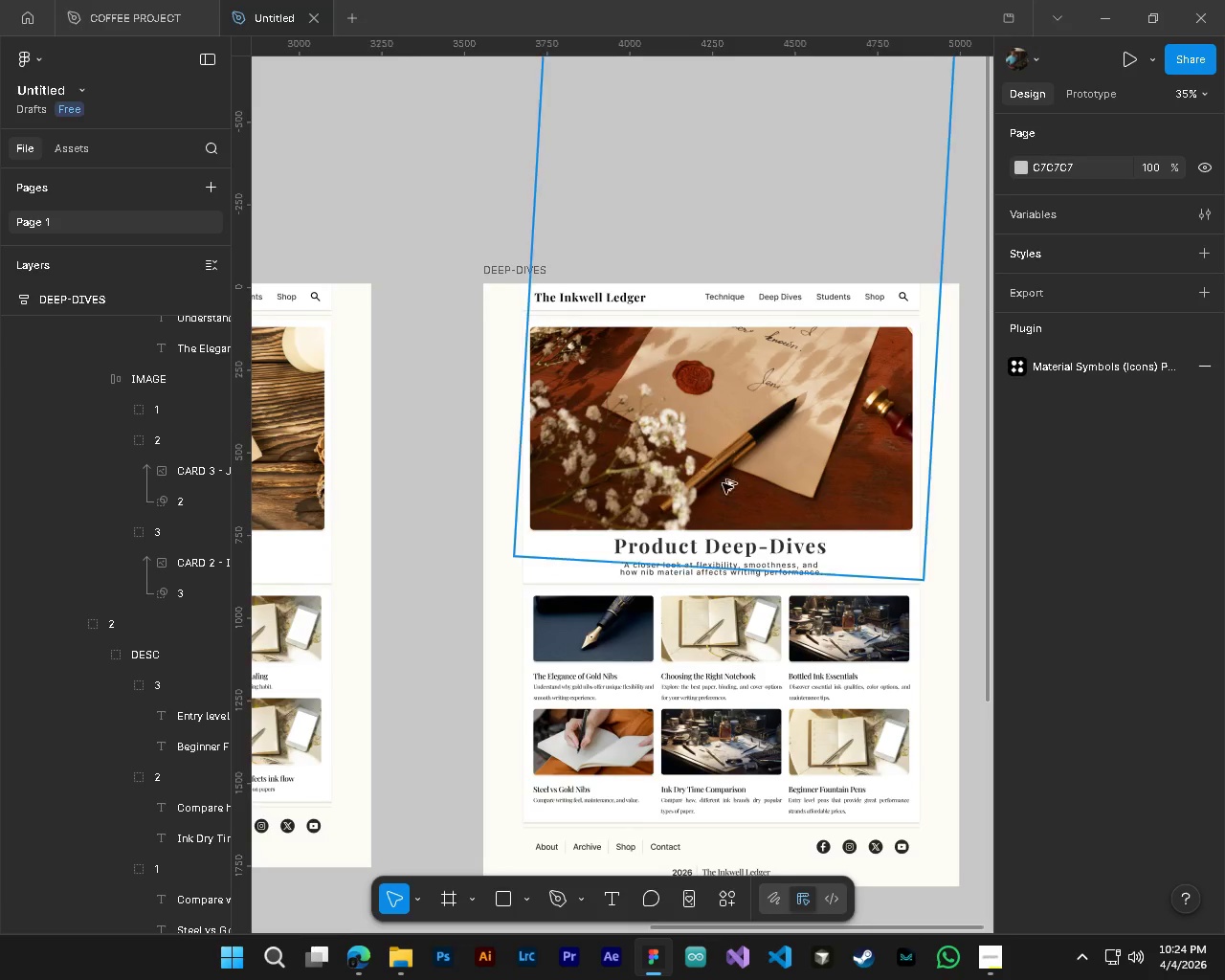 
key(Control+S)
 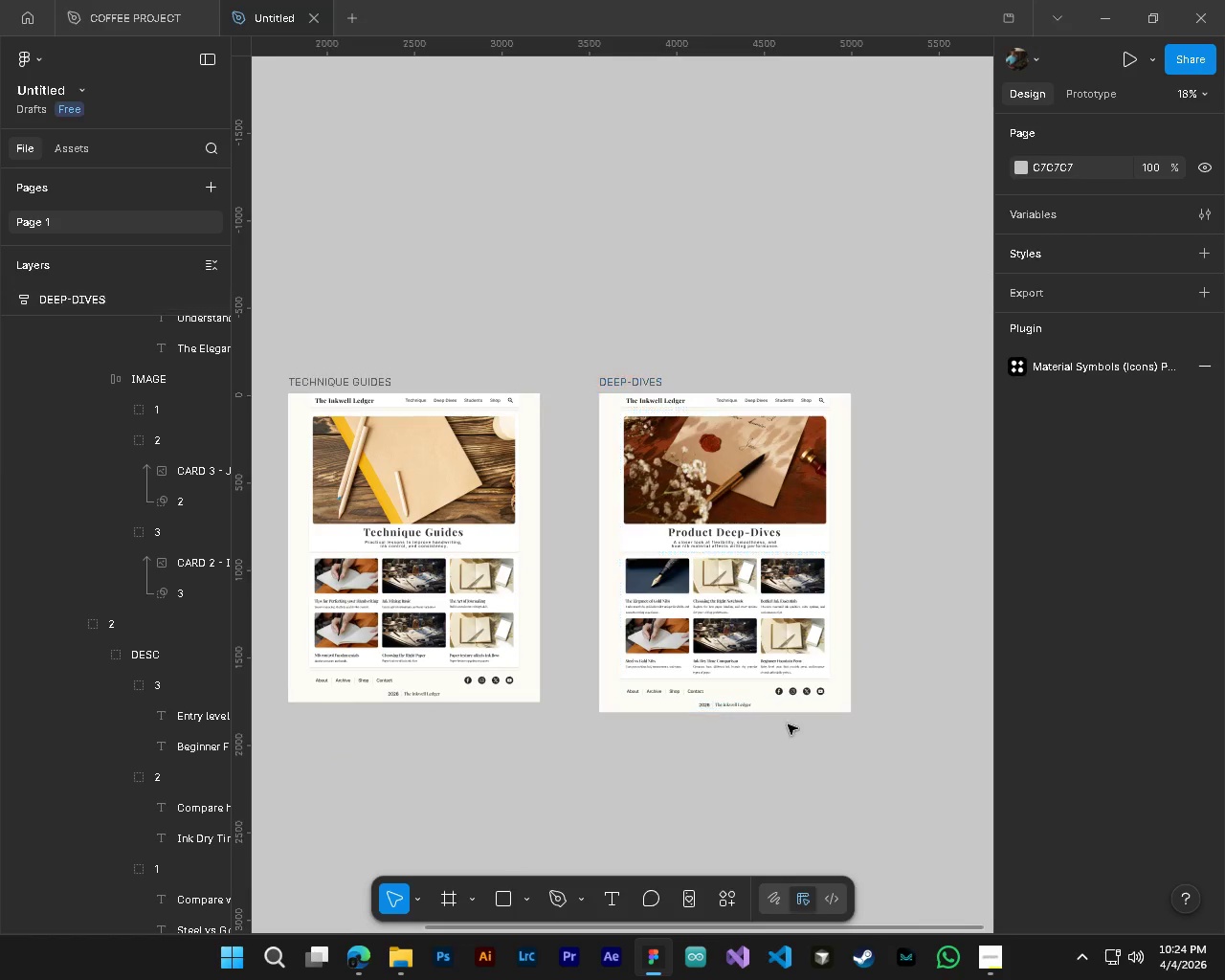 
scroll: coordinate [732, 535], scroll_direction: down, amount: 5.0
 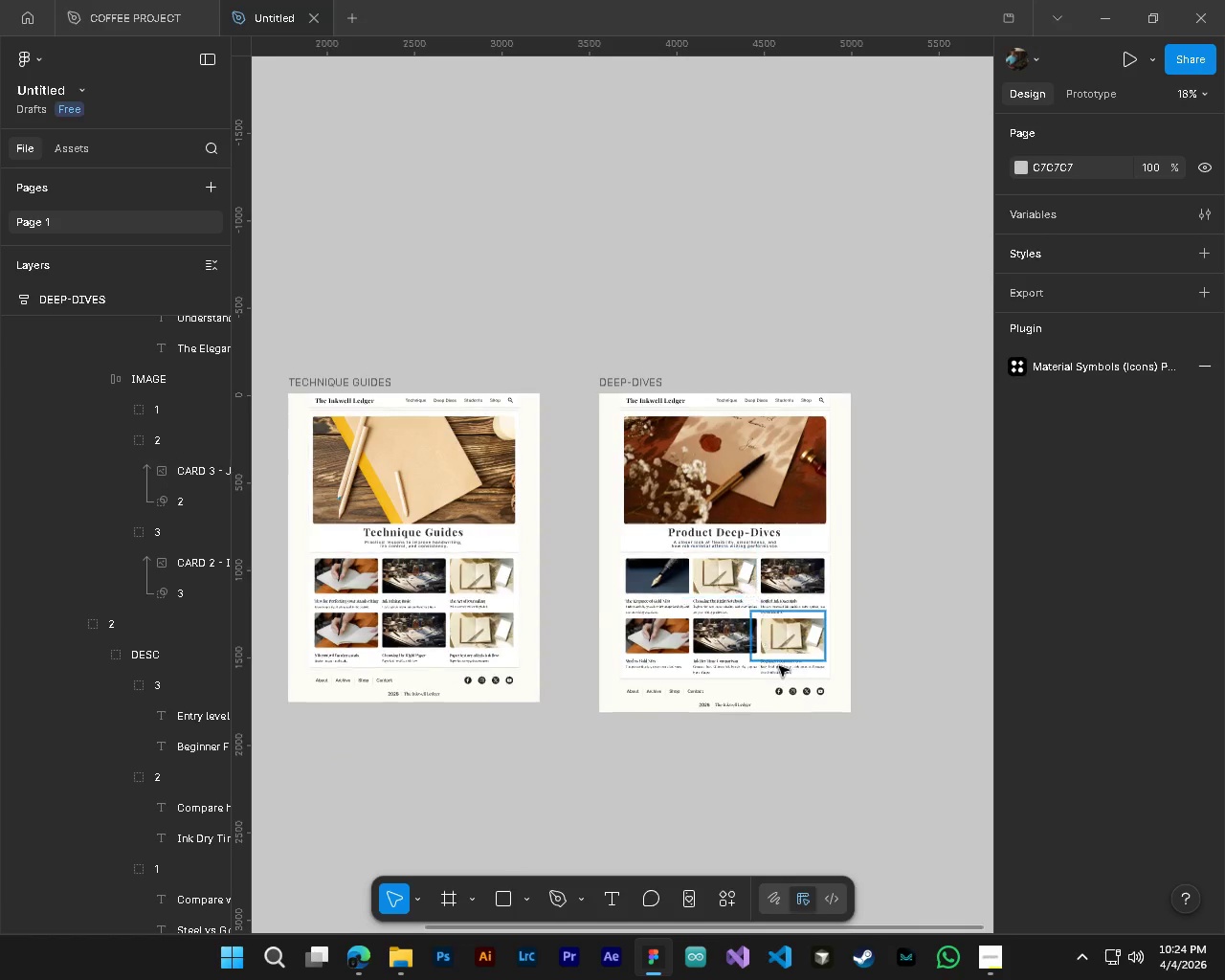 
hold_key(key=ControlLeft, duration=0.8)
hold_key(key=AltLeft, duration=0.64)
scroll: coordinate [760, 725], scroll_direction: up, amount: 8.0
 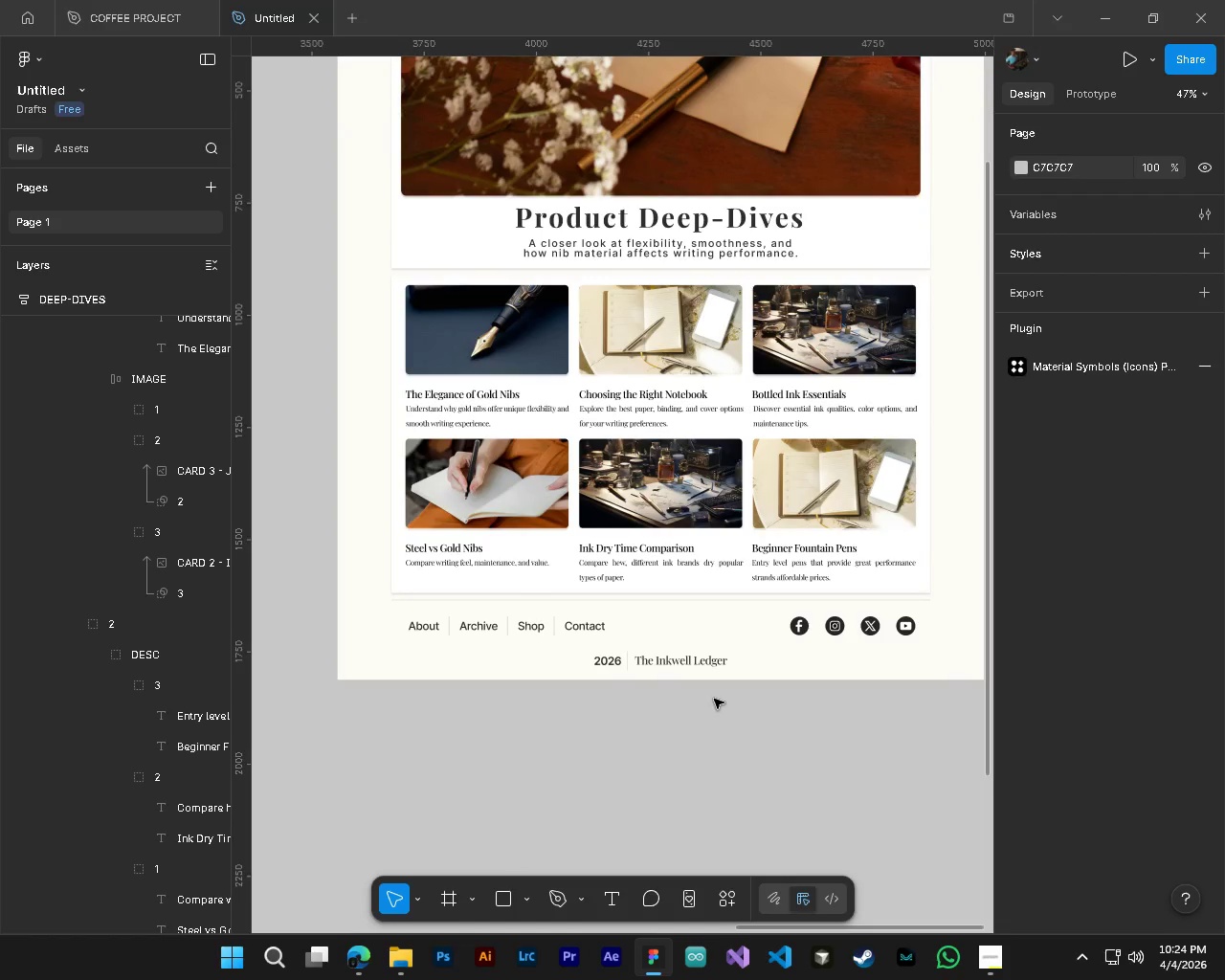 
hold_key(key=ControlLeft, duration=0.81)
hold_key(key=AltLeft, duration=0.69)
scroll: coordinate [662, 687], scroll_direction: down, amount: 9.0
 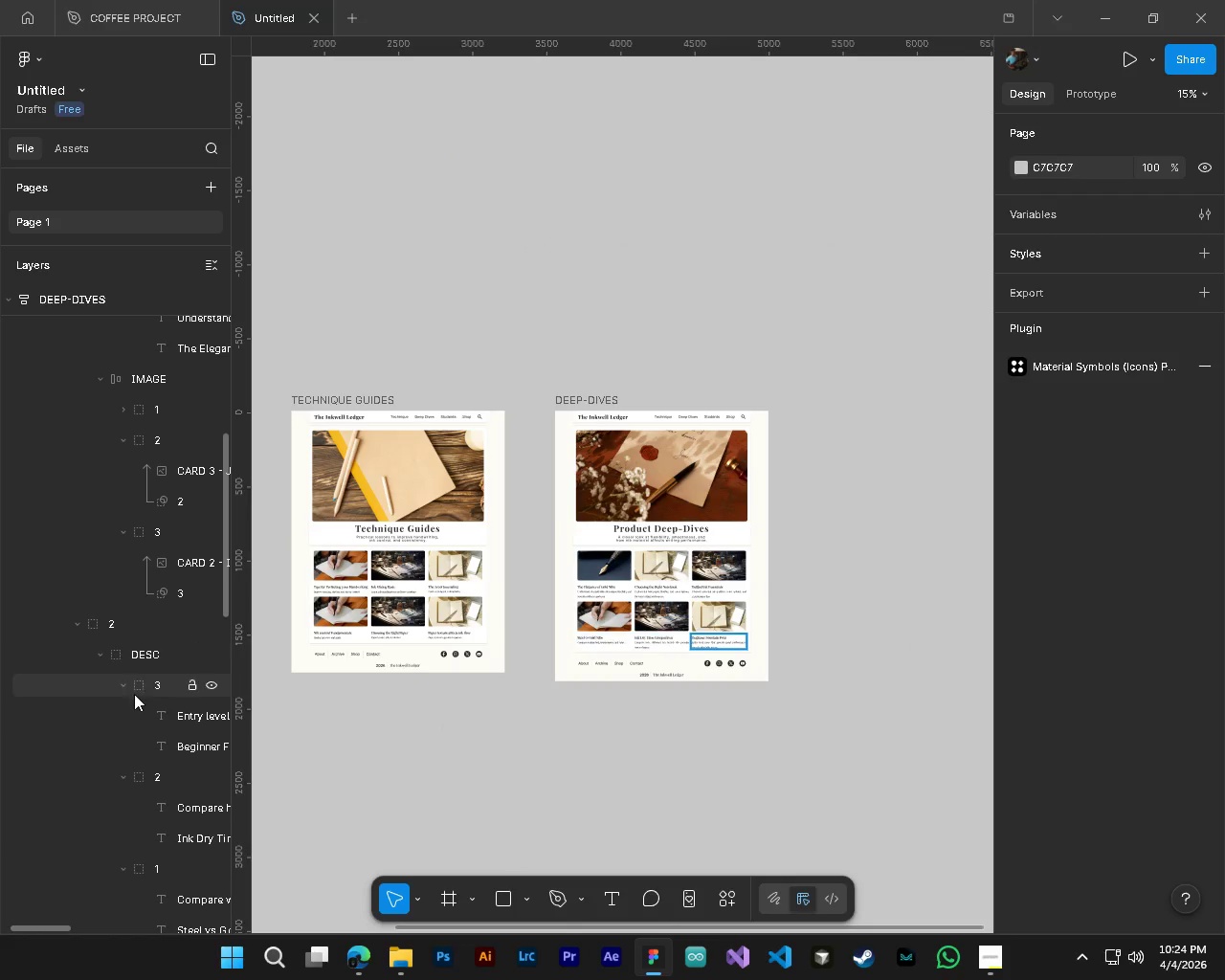 
left_click([122, 686])
 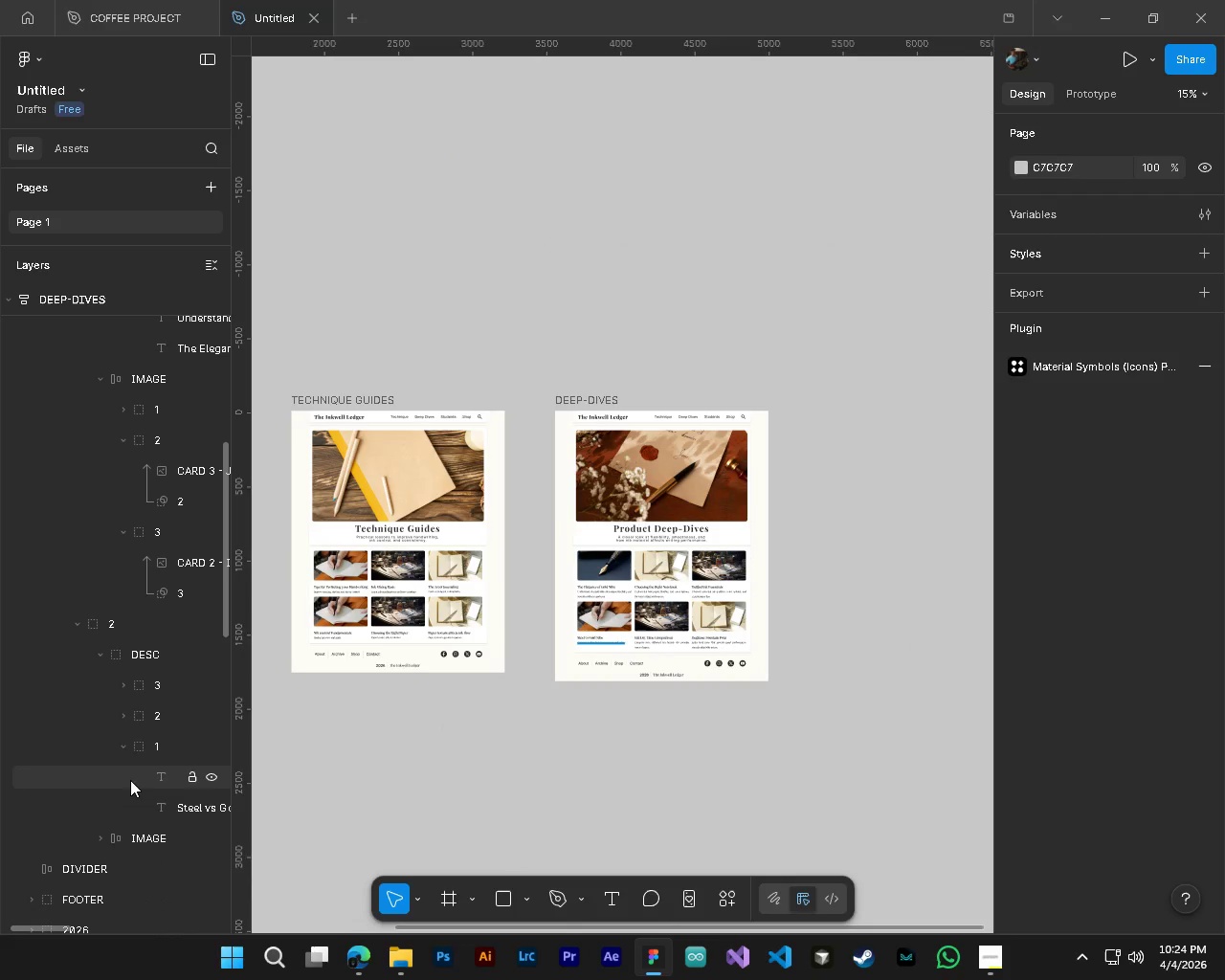 
left_click([119, 746])
 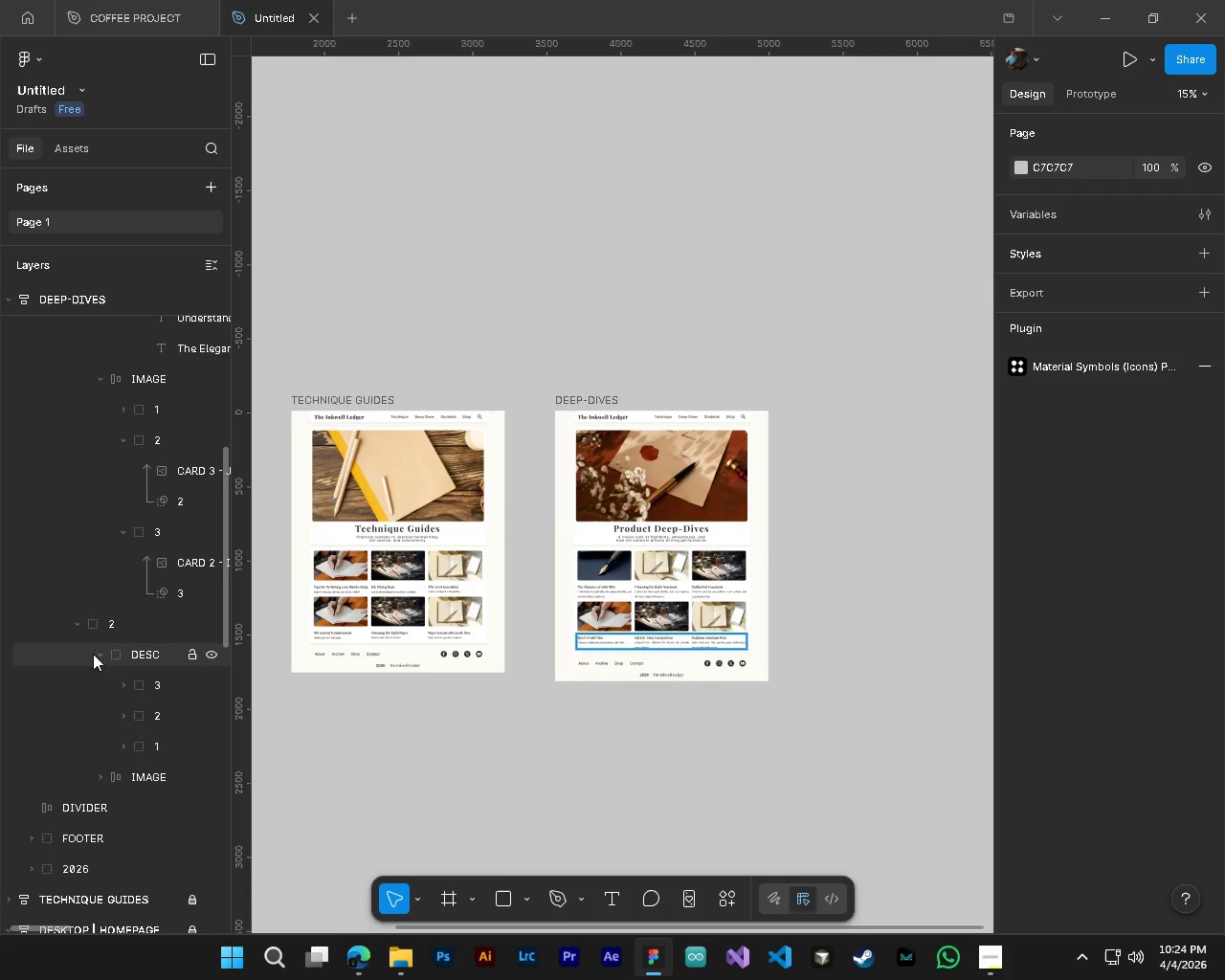 
left_click([77, 628])
 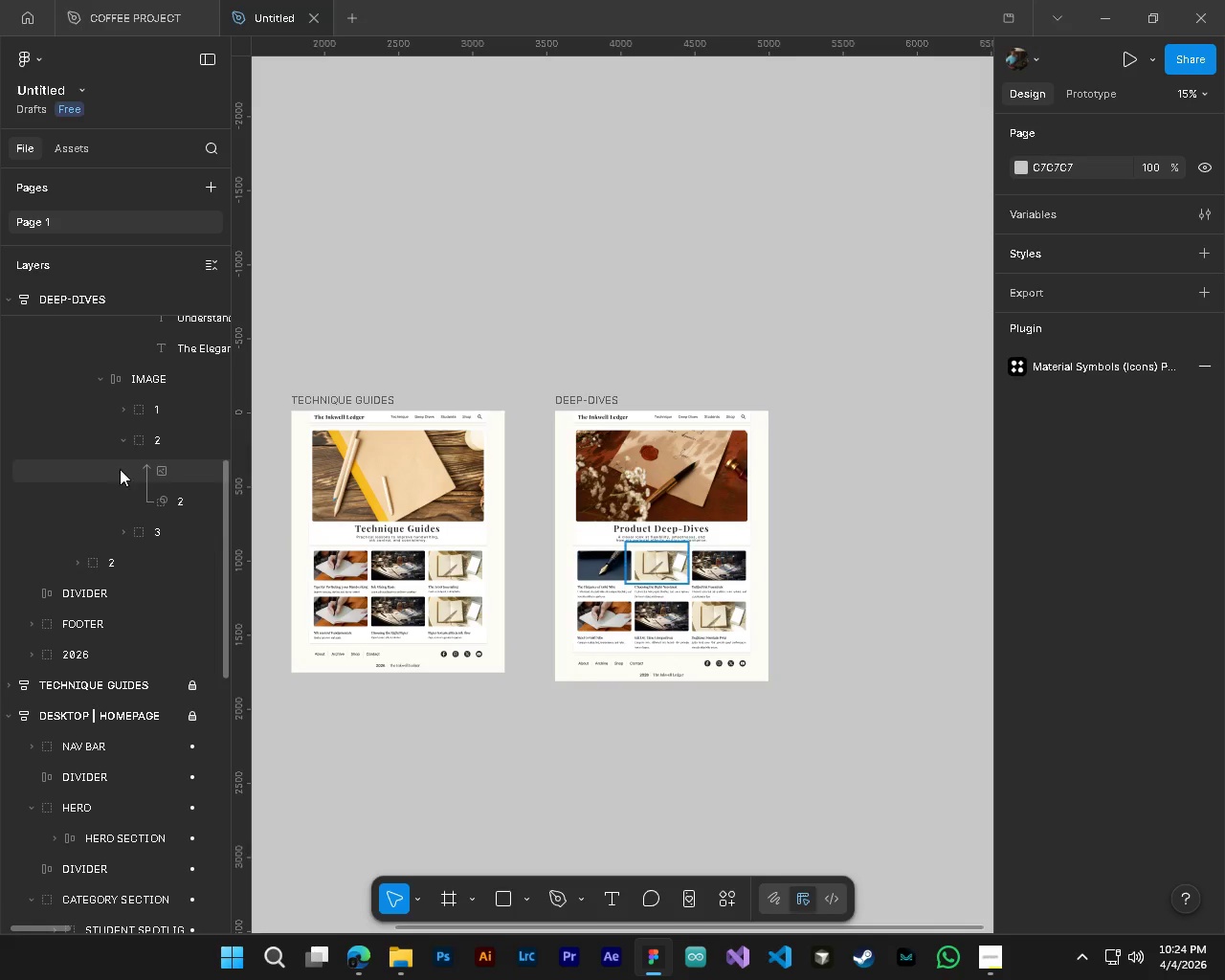 
left_click([120, 443])
 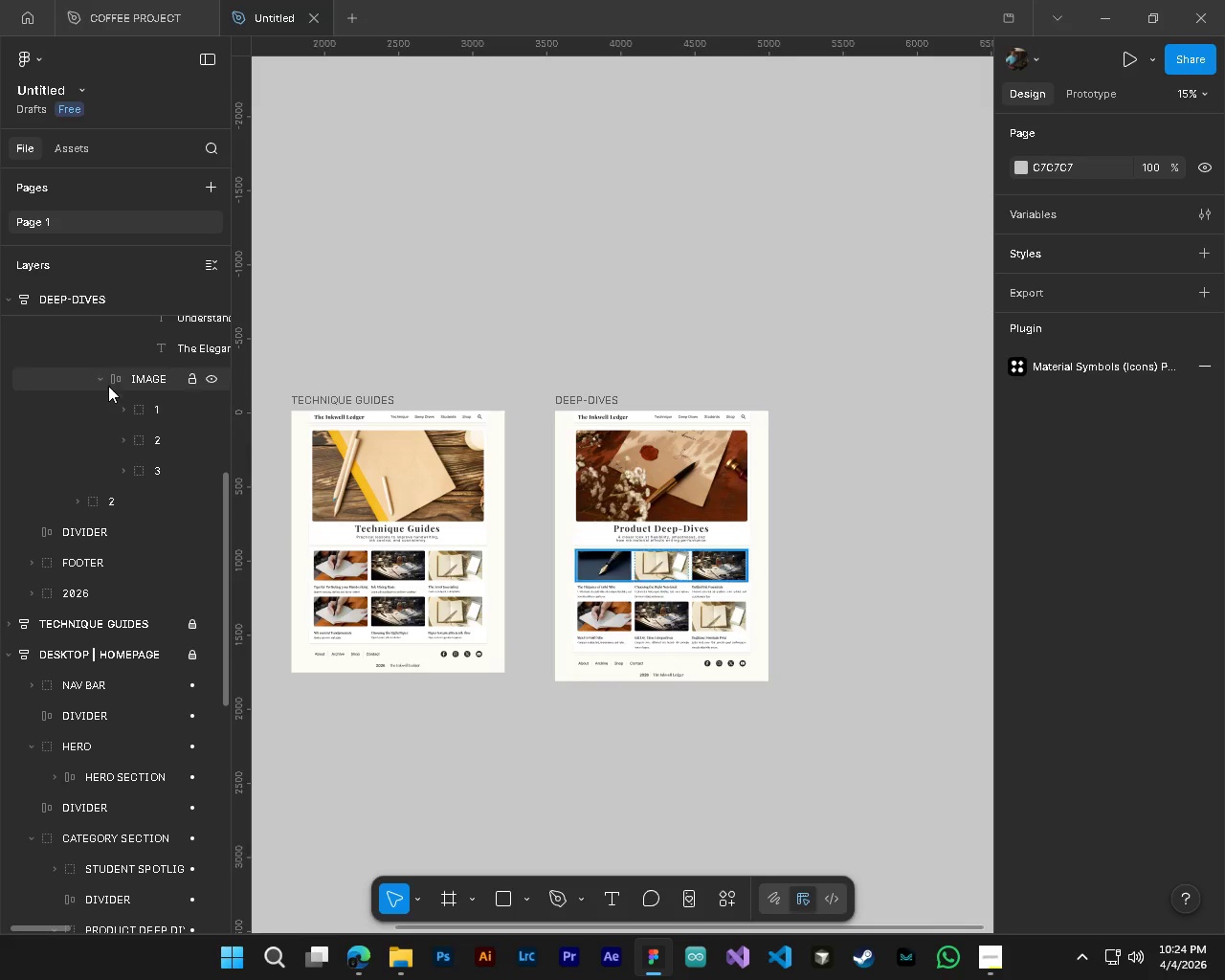 
scroll: coordinate [115, 431], scroll_direction: up, amount: 3.0
 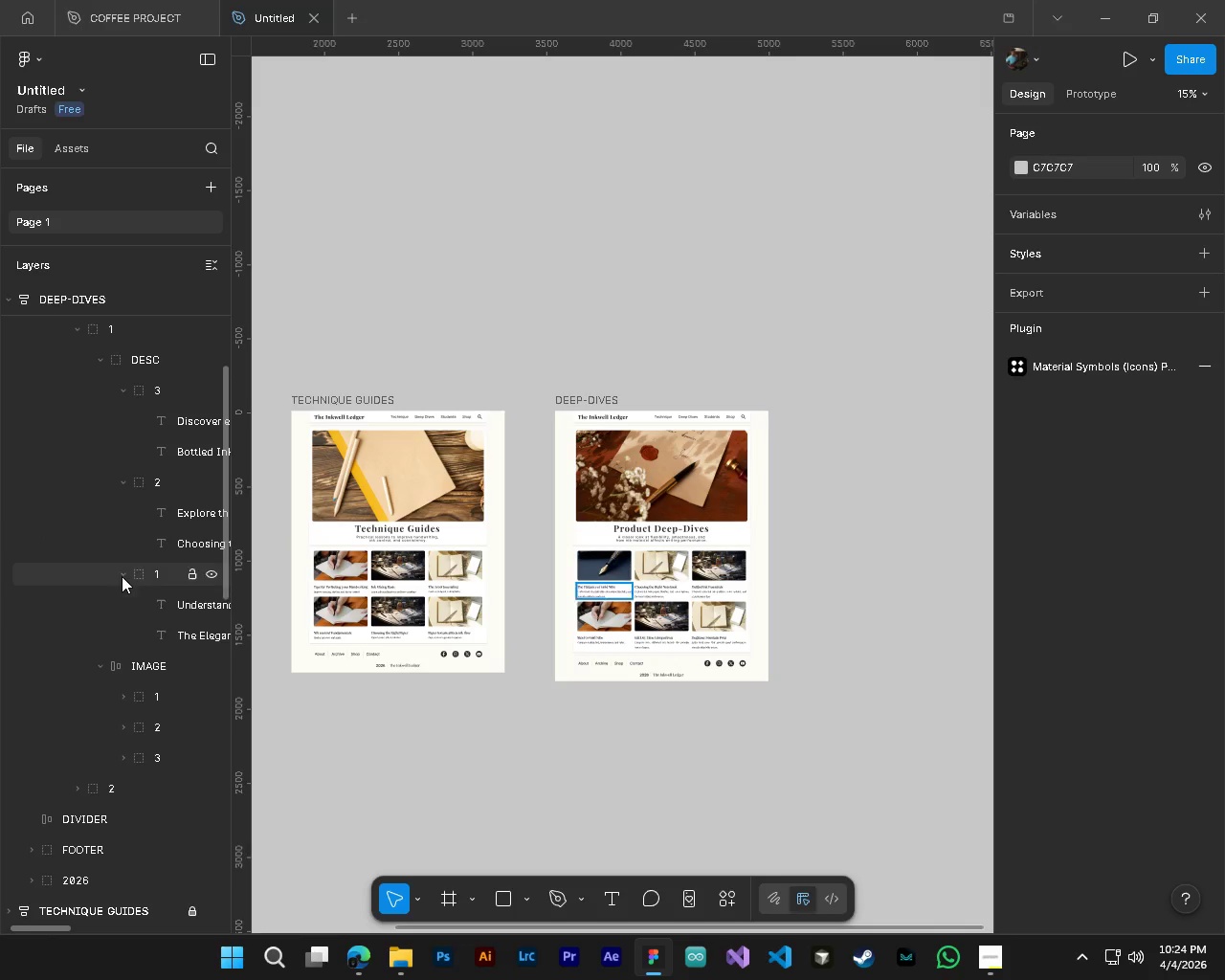 
left_click([122, 575])
 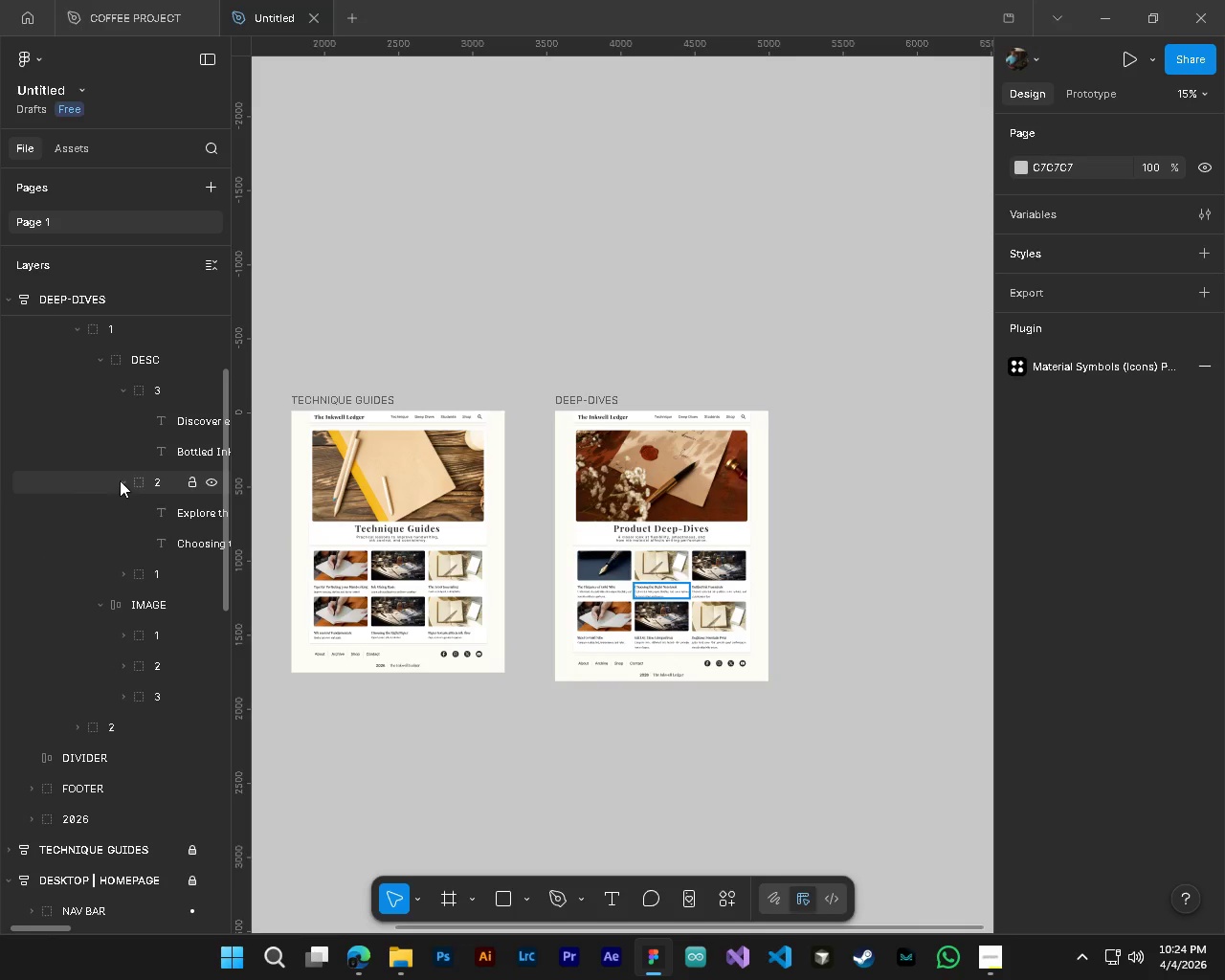 
left_click([120, 479])
 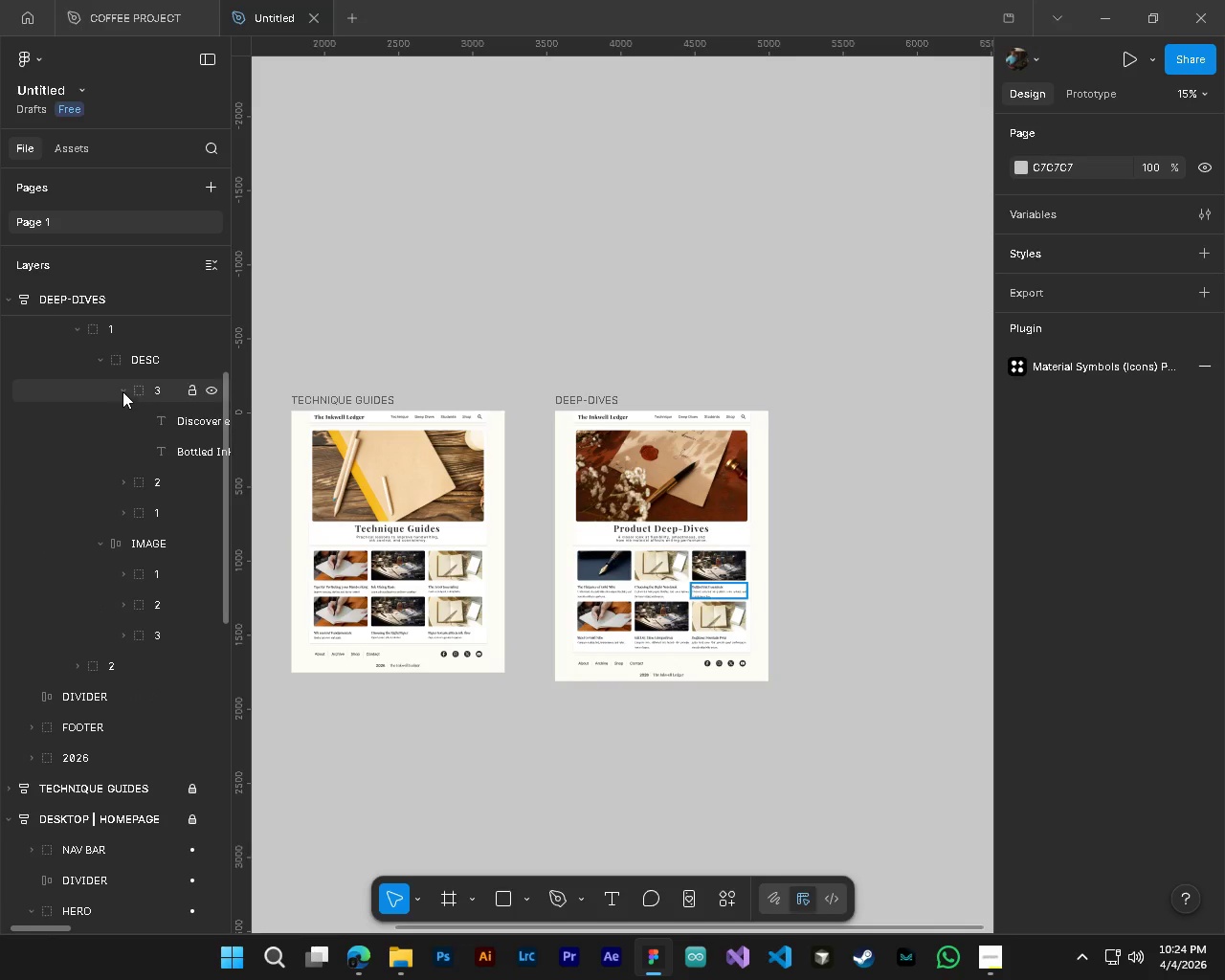 
left_click([122, 389])
 